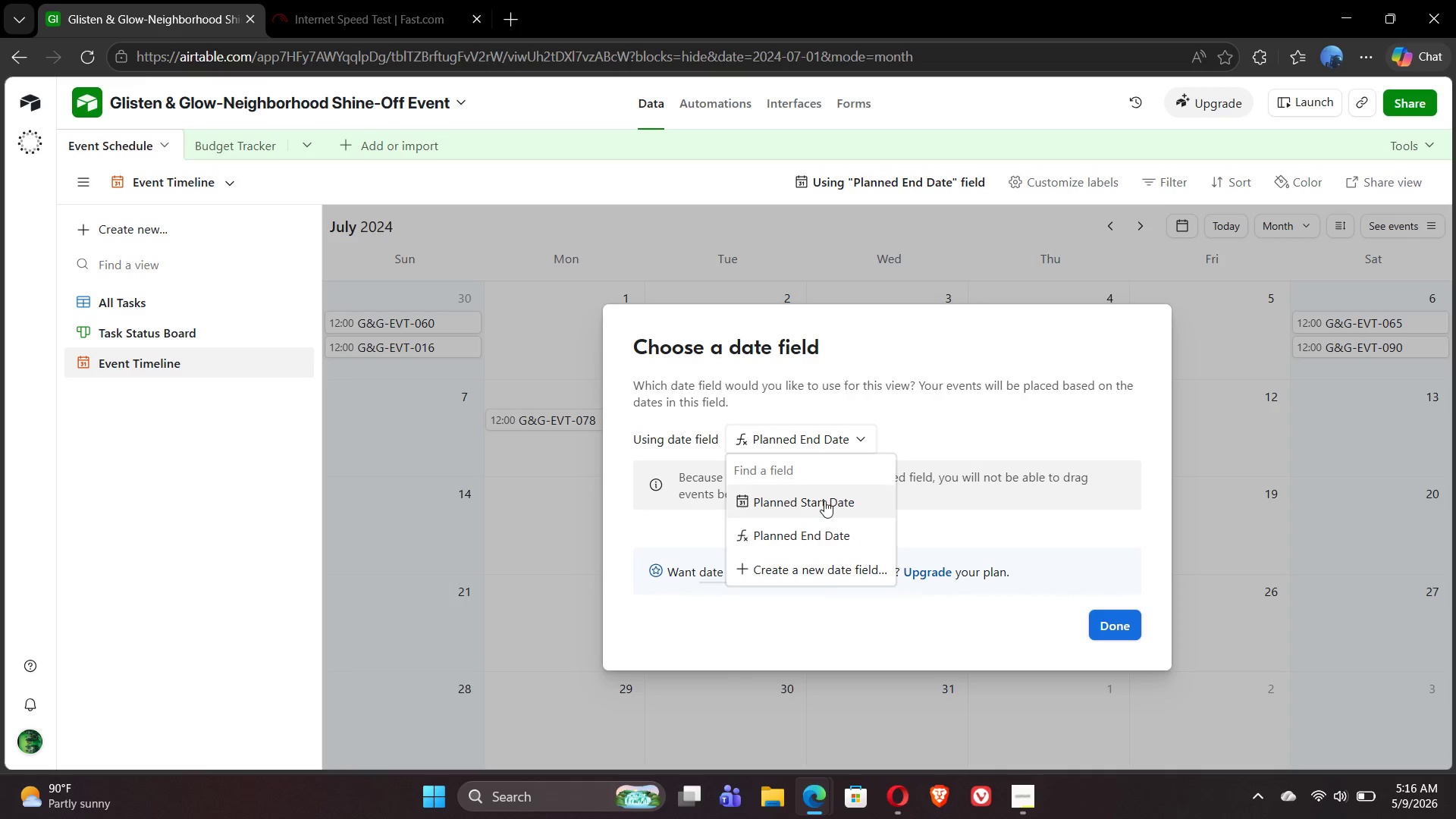 
left_click([1037, 518])
 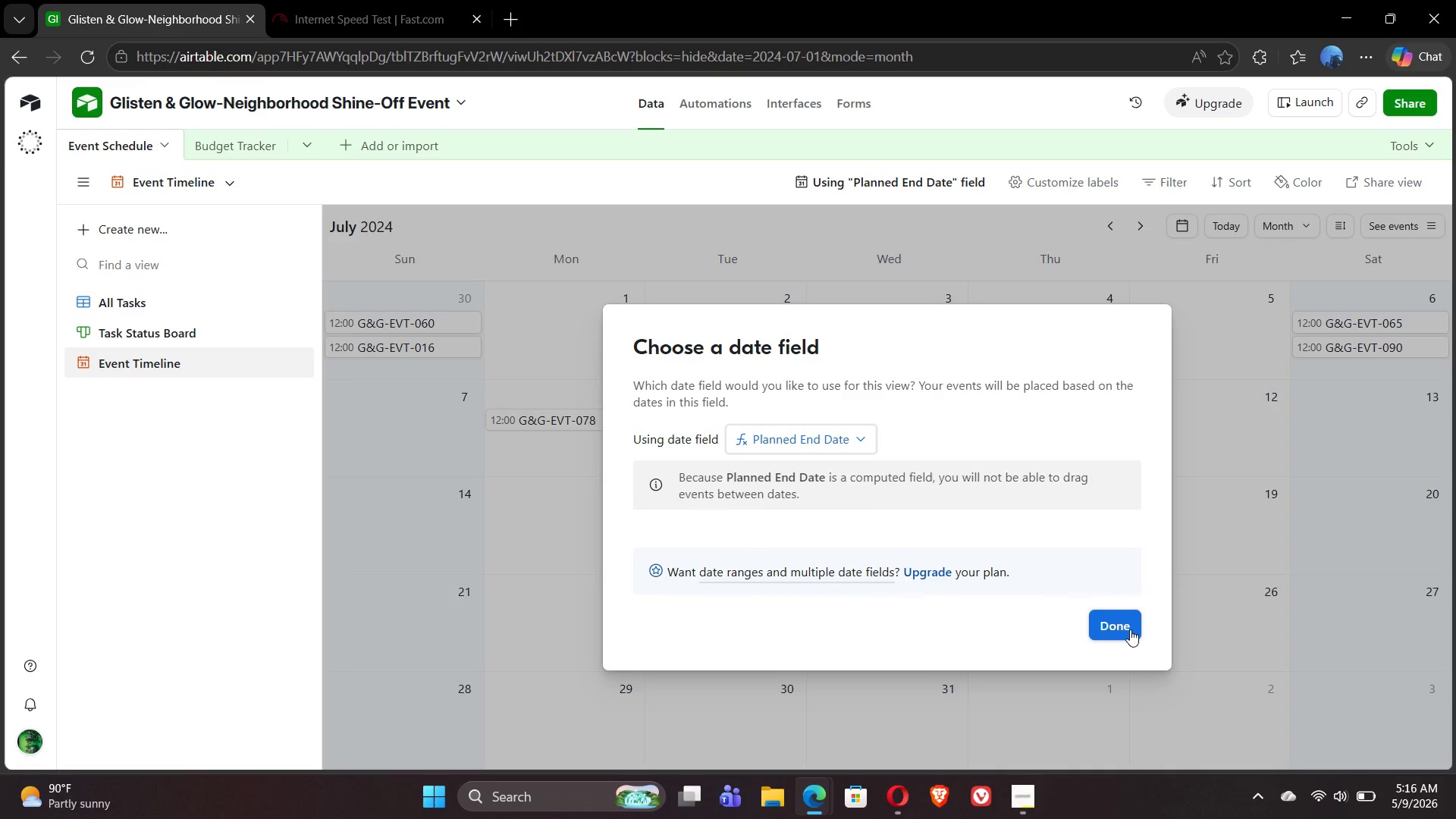 
left_click([1130, 630])
 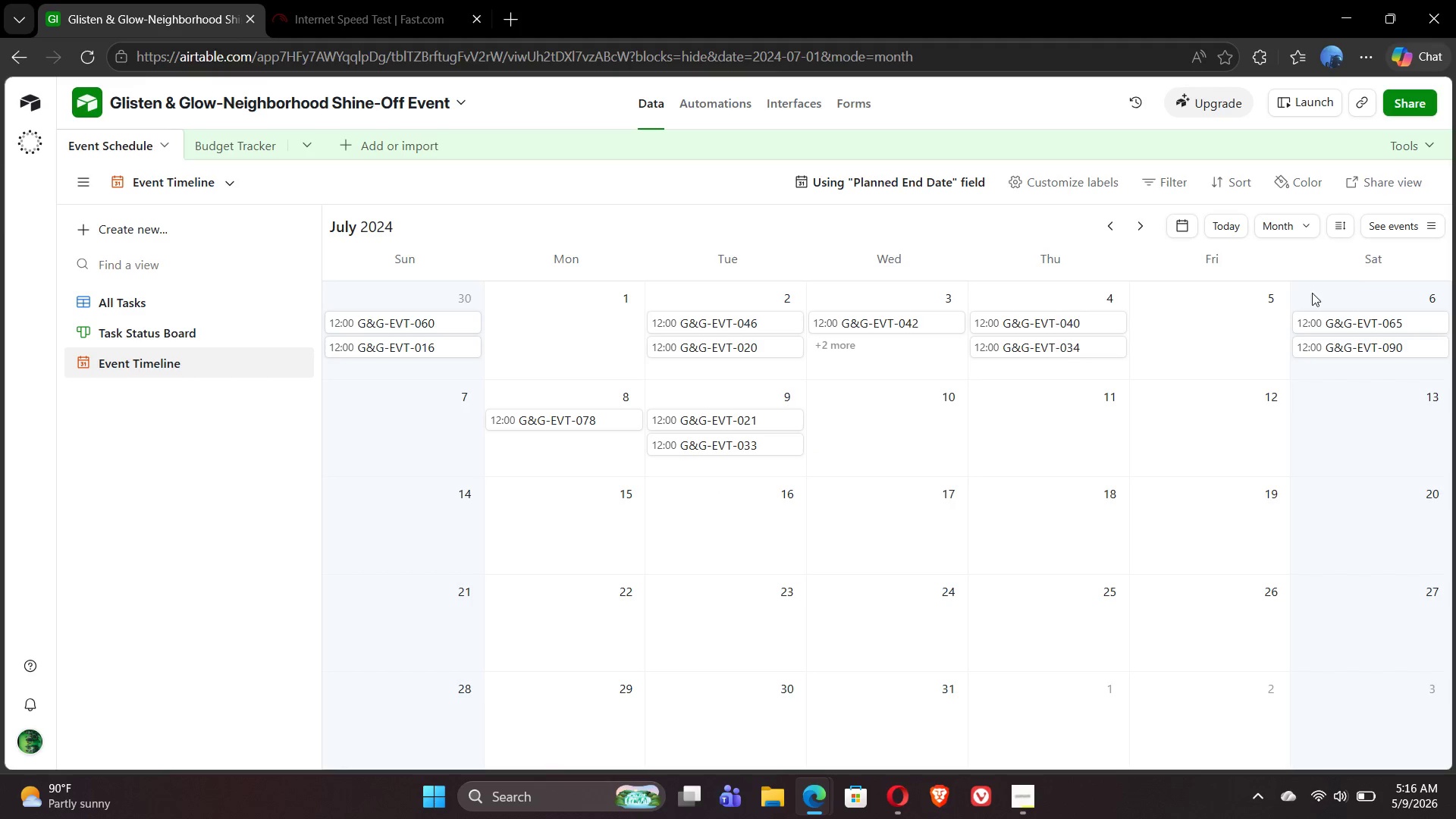 
left_click([1426, 217])
 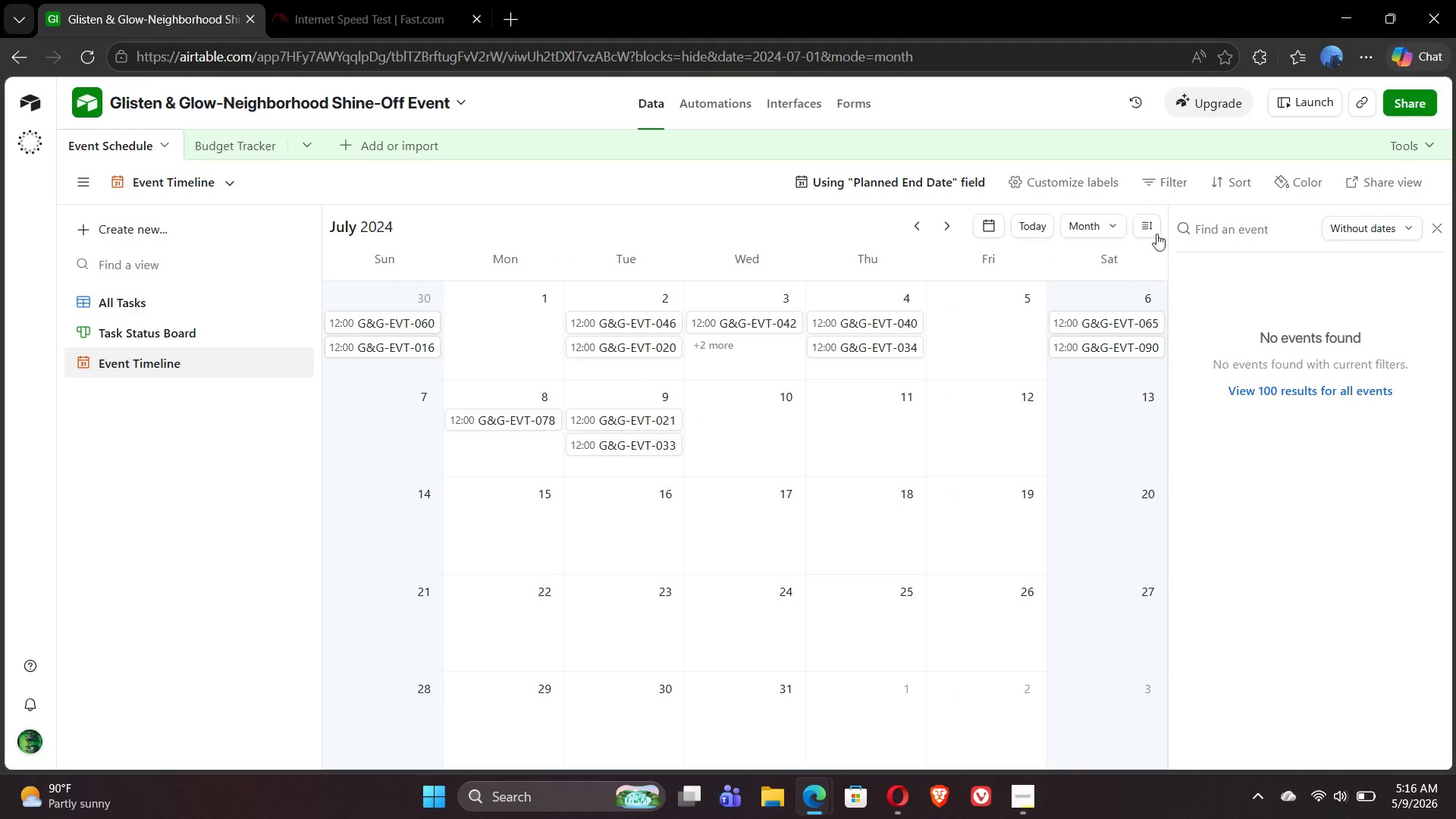 
left_click([1148, 228])
 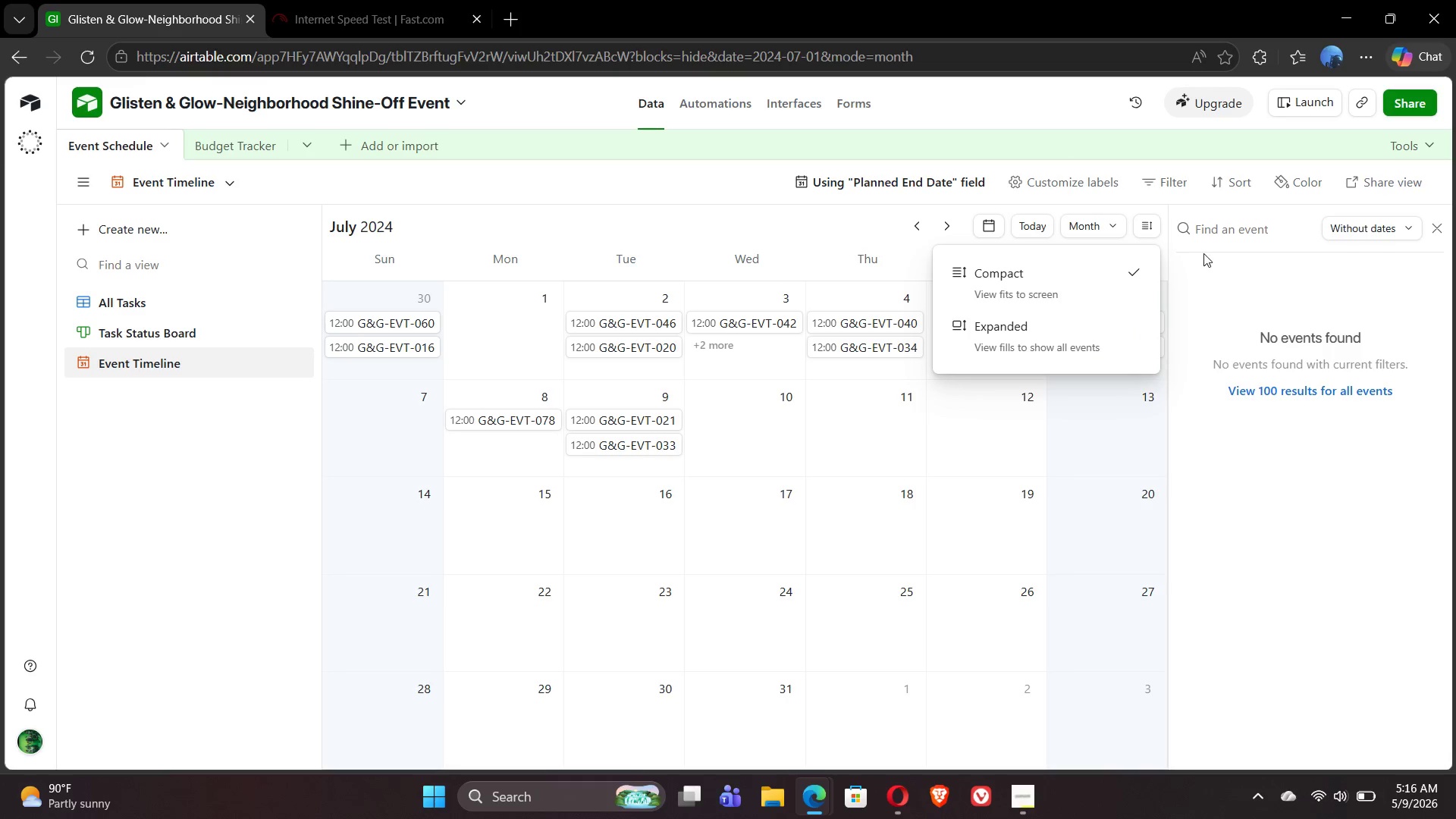 
left_click([1237, 272])
 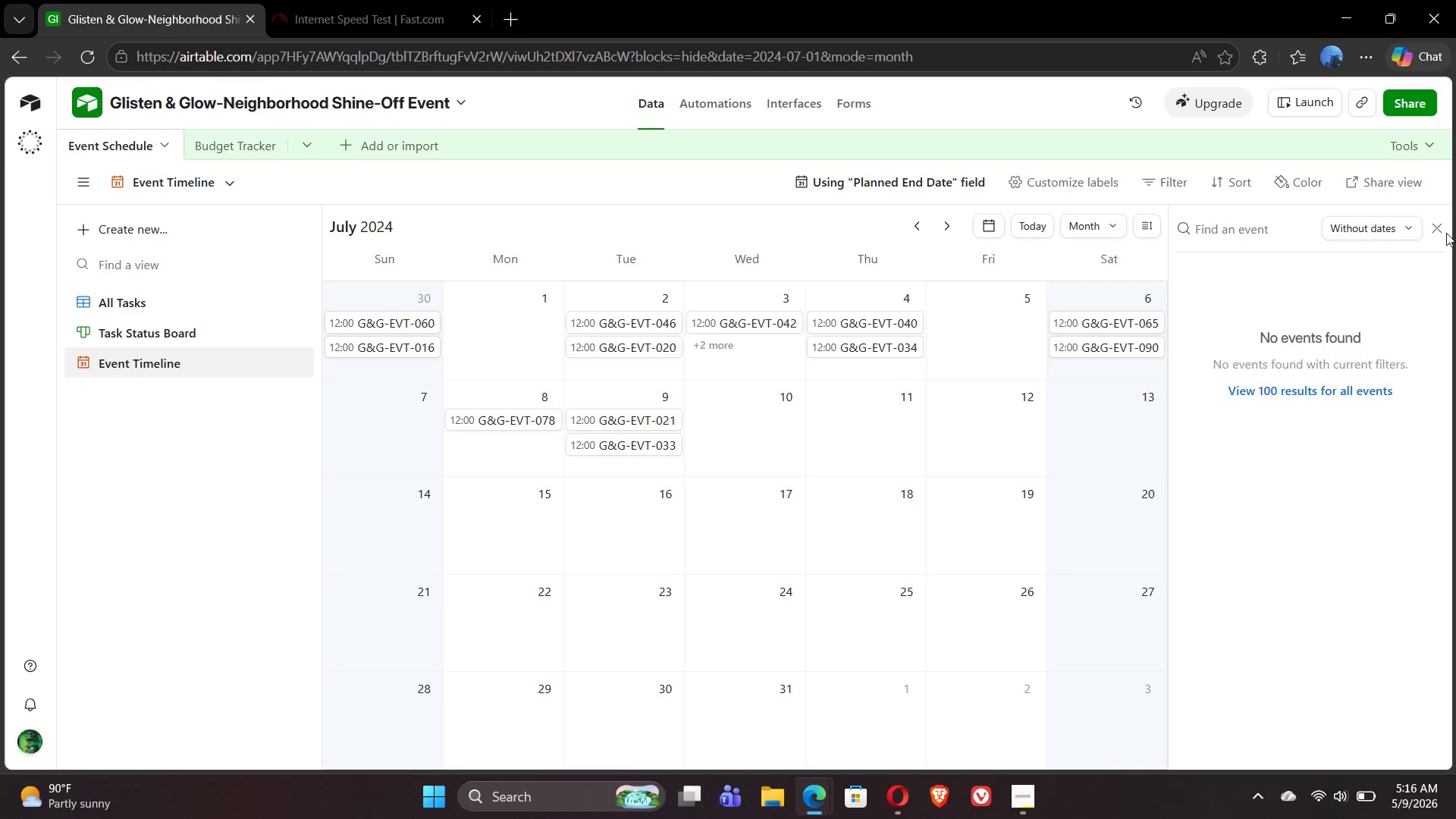 
left_click([1441, 230])
 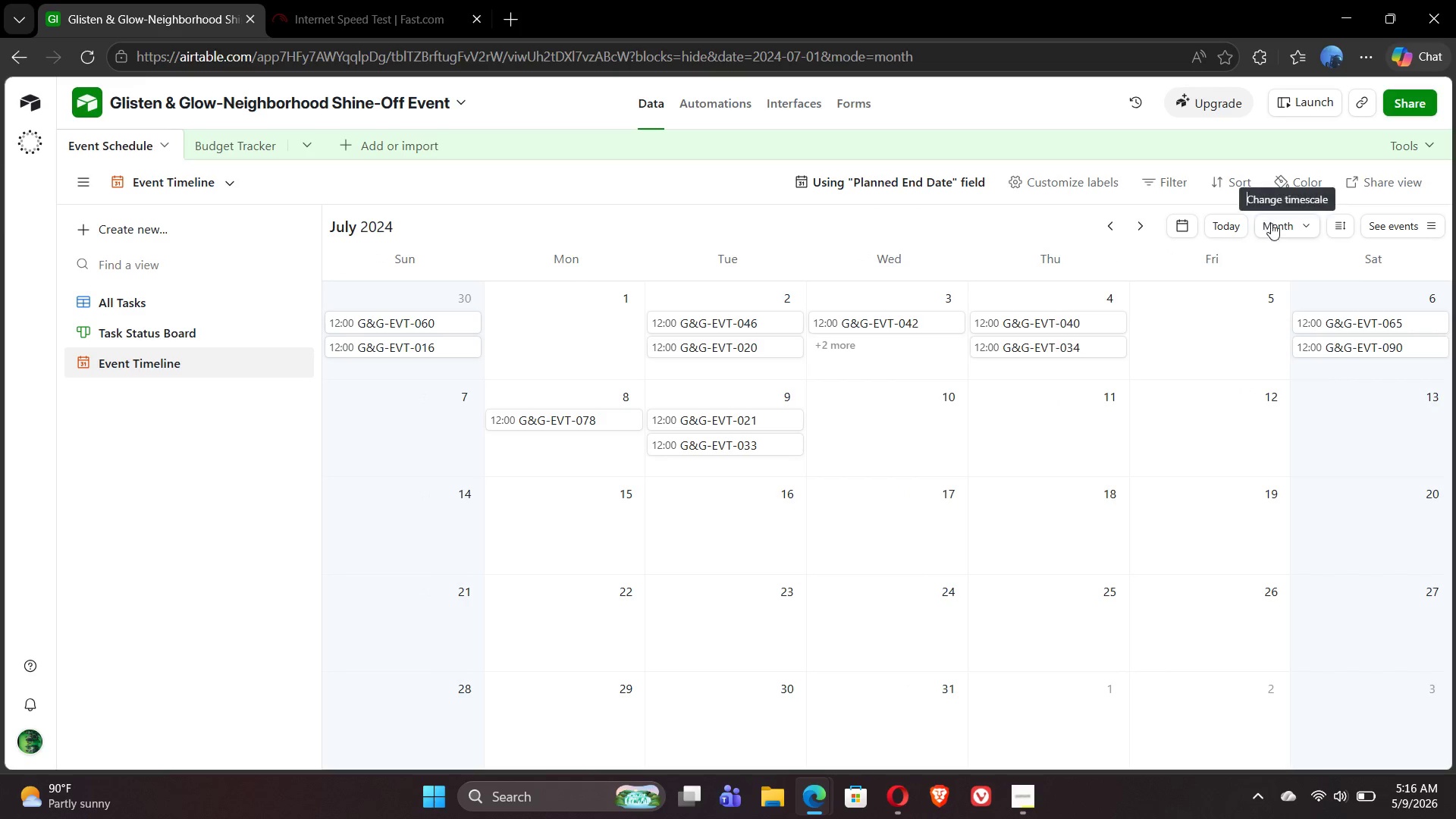 
left_click([1282, 226])
 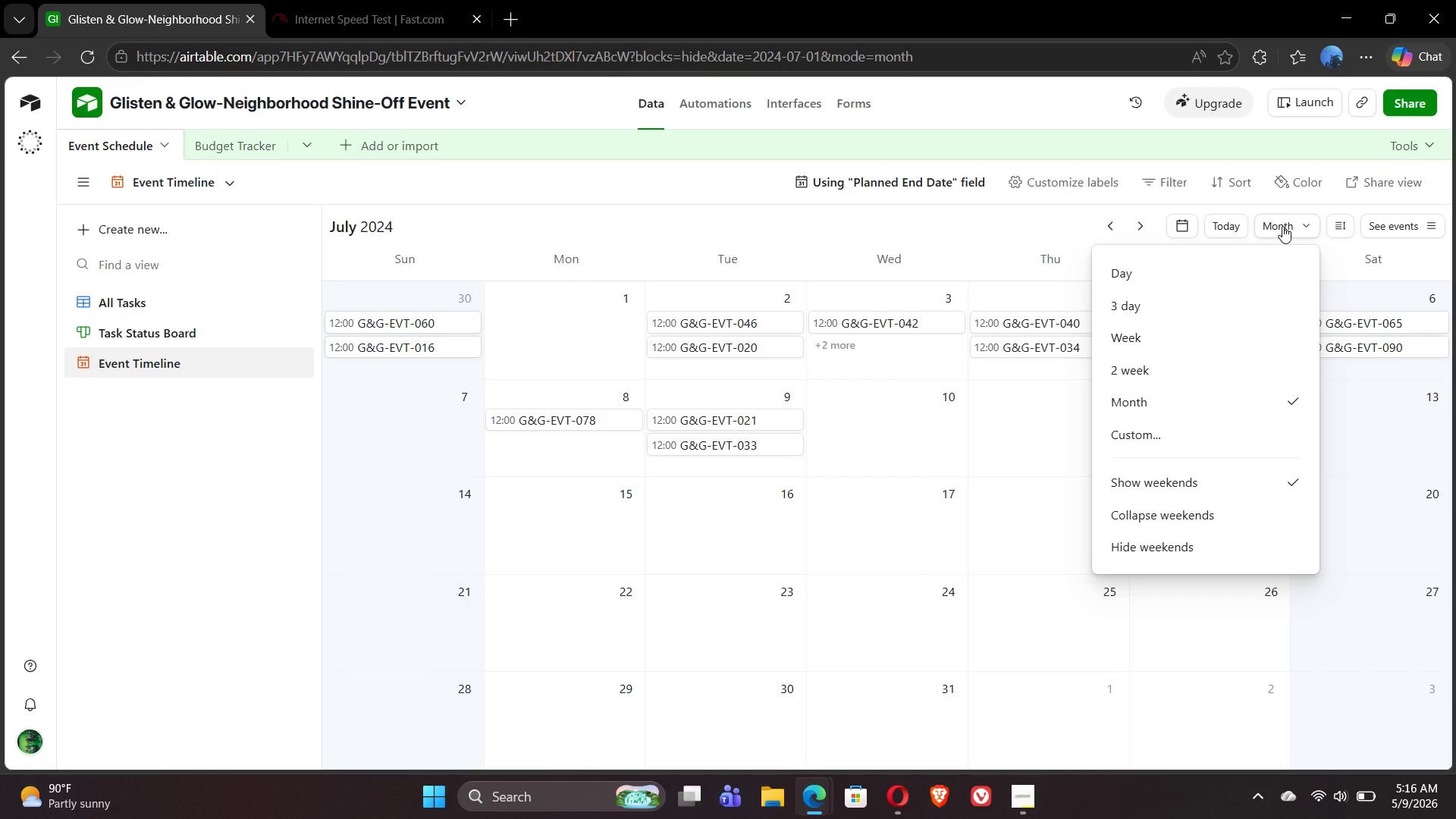 
left_click([1282, 226])
 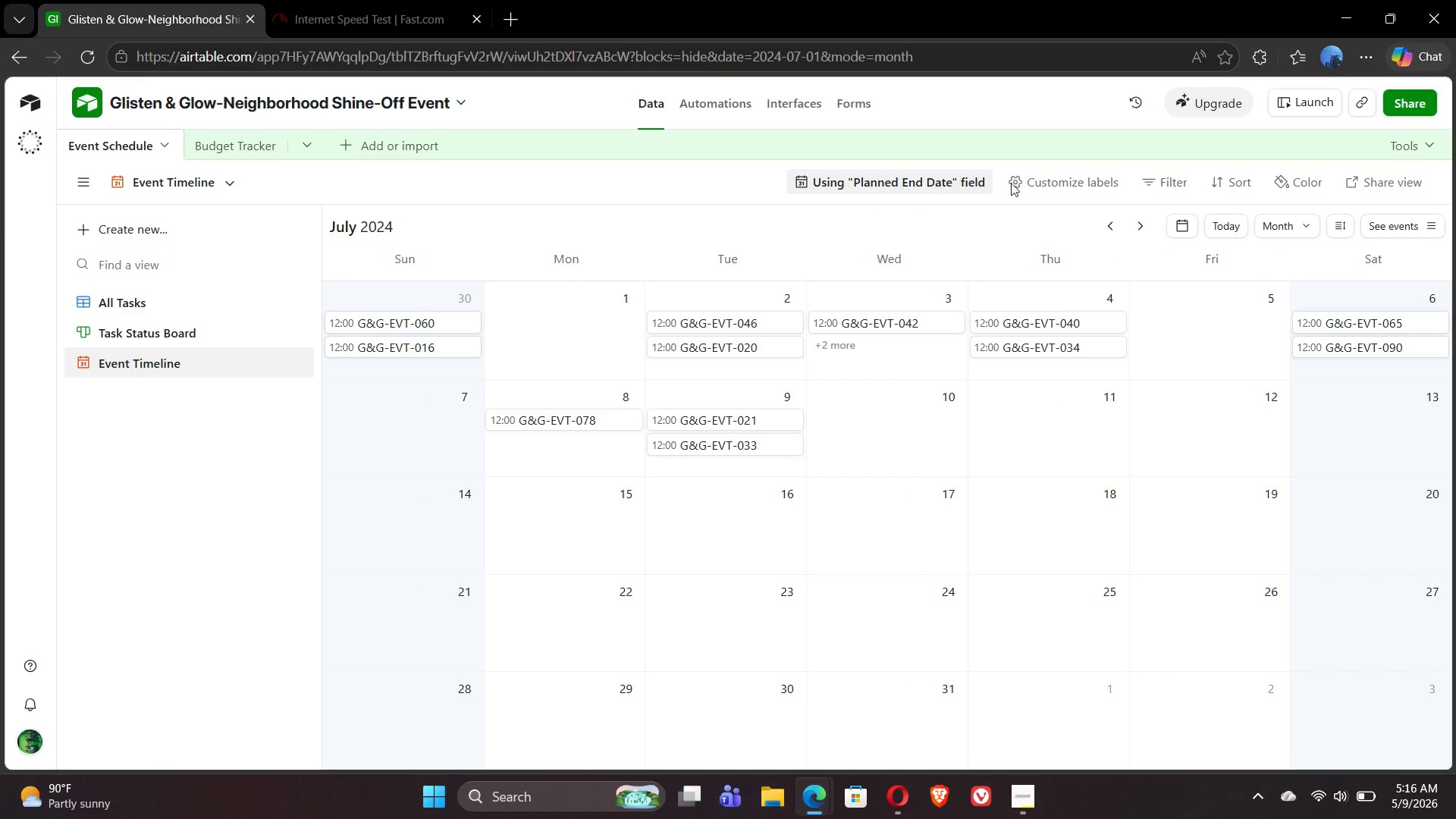 
left_click([1035, 184])
 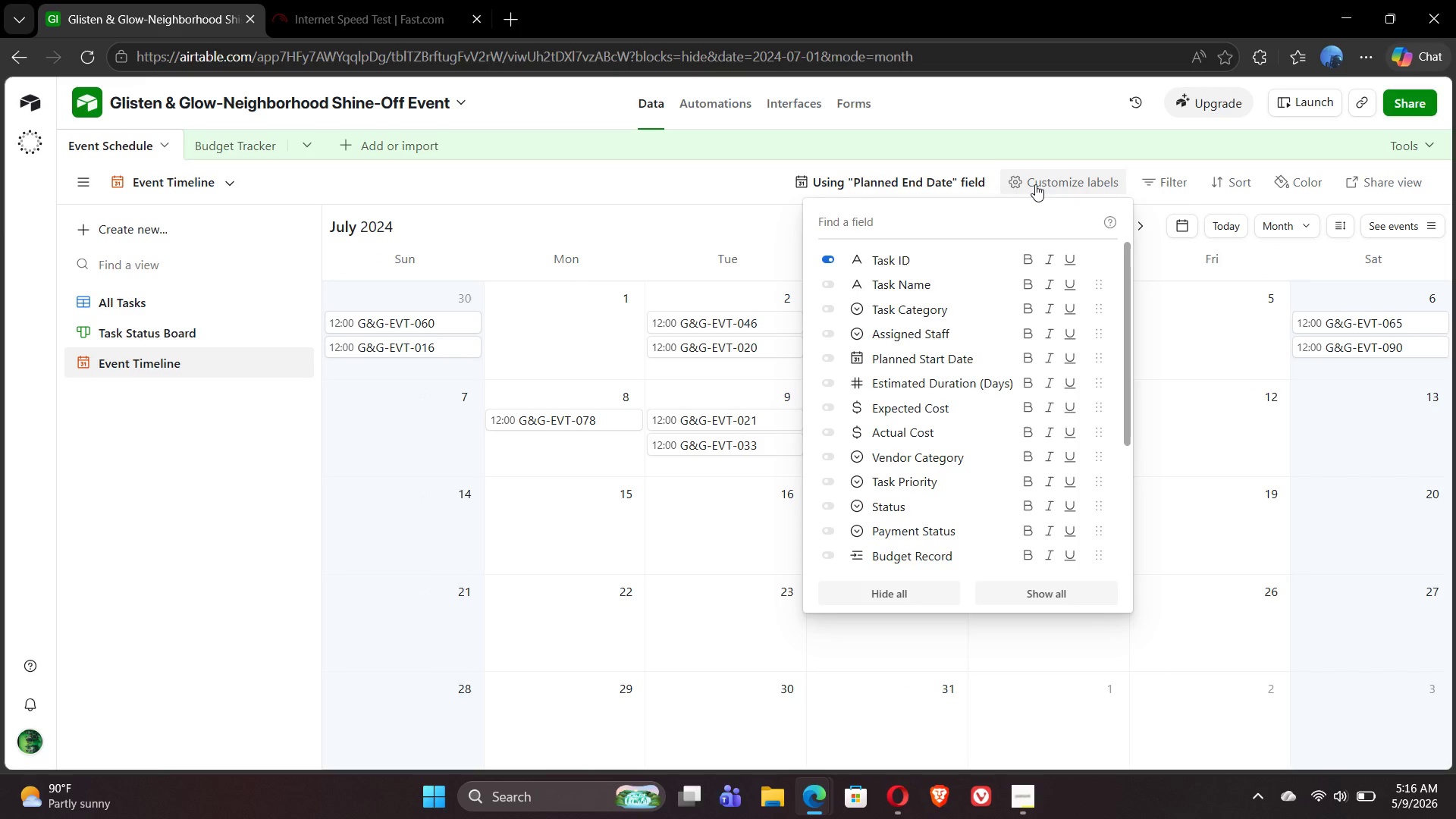 
left_click([1035, 184])
 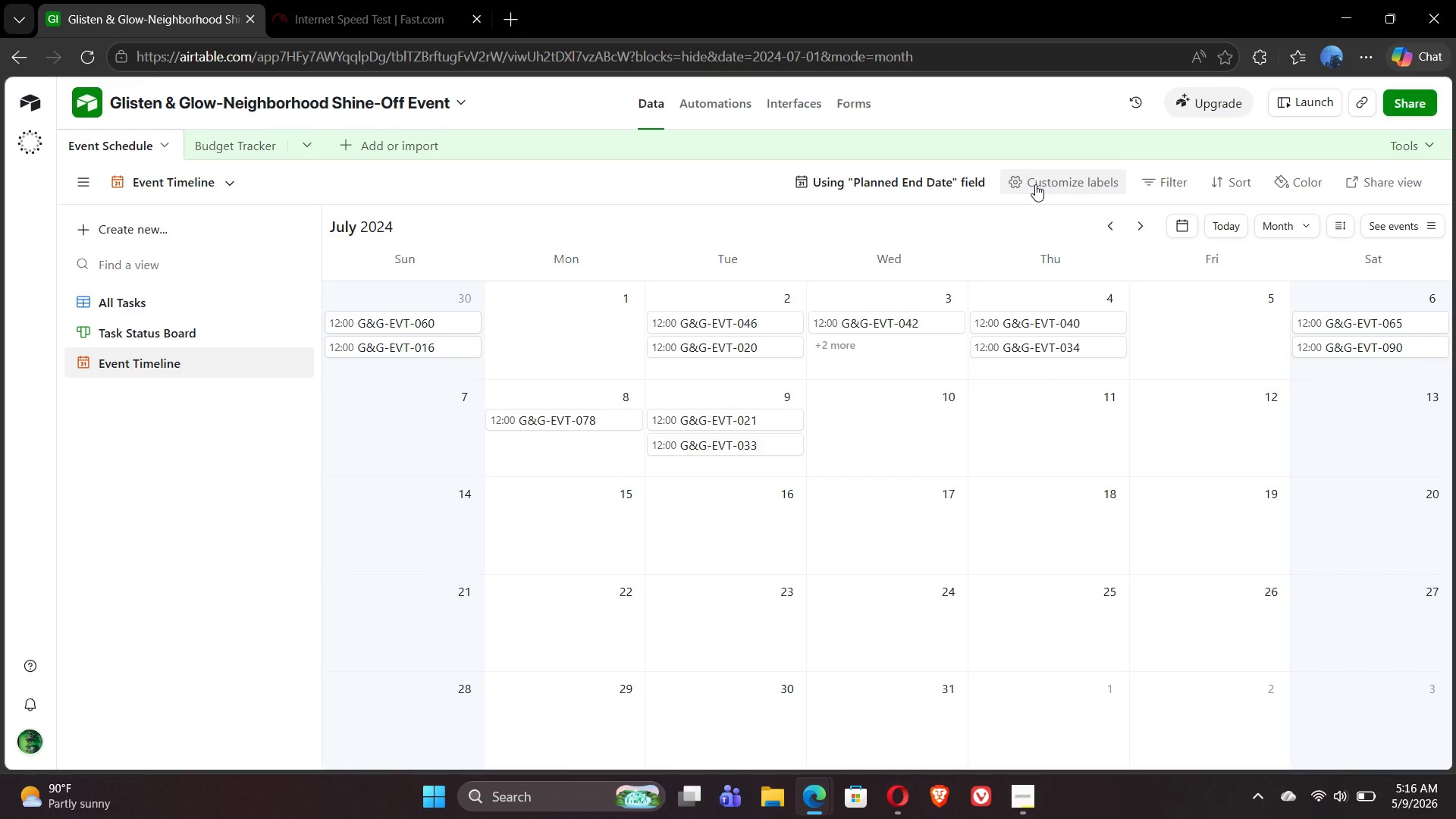 
left_click([1289, 180])
 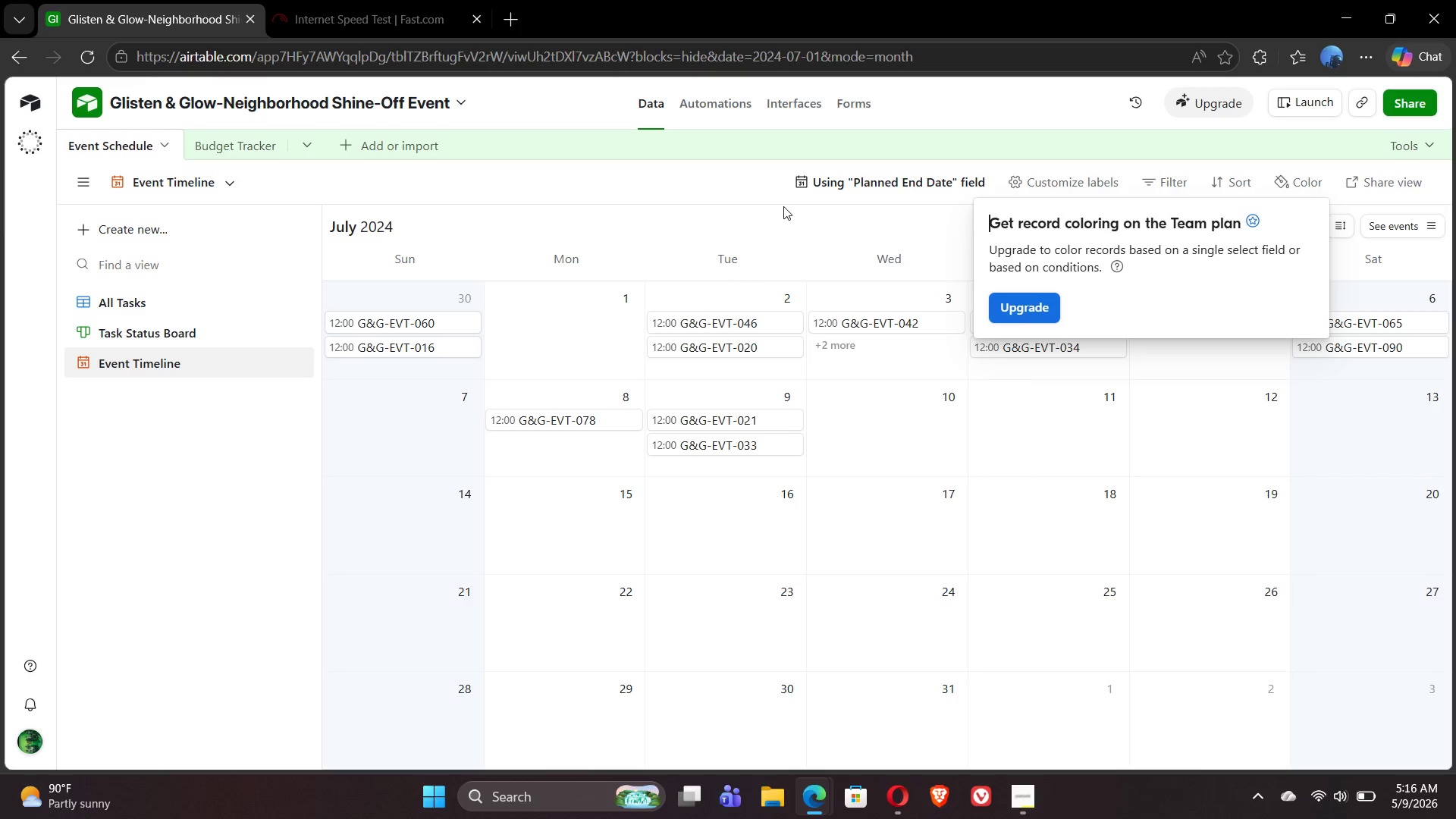 
left_click([736, 193])
 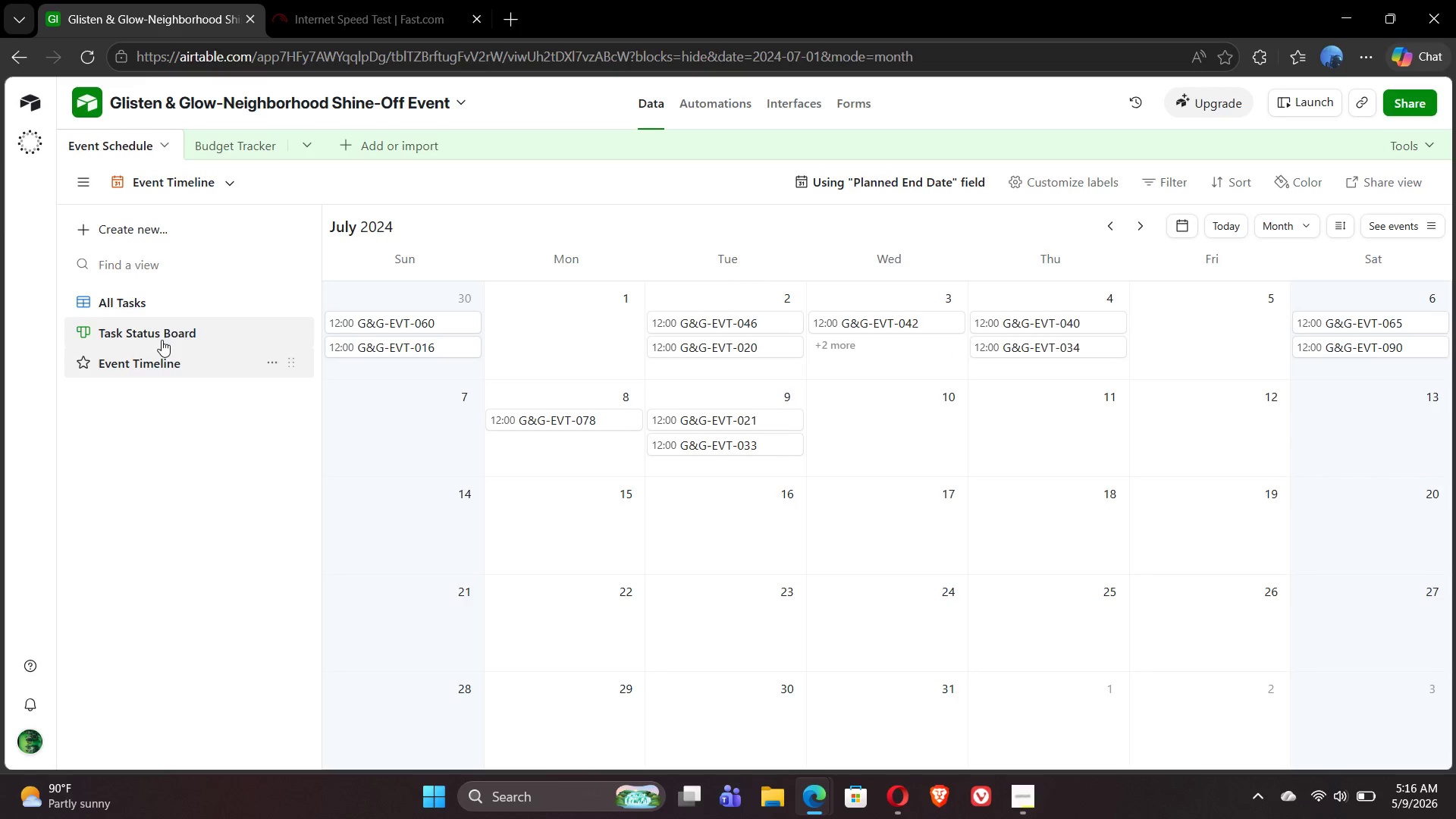 
wait(8.81)
 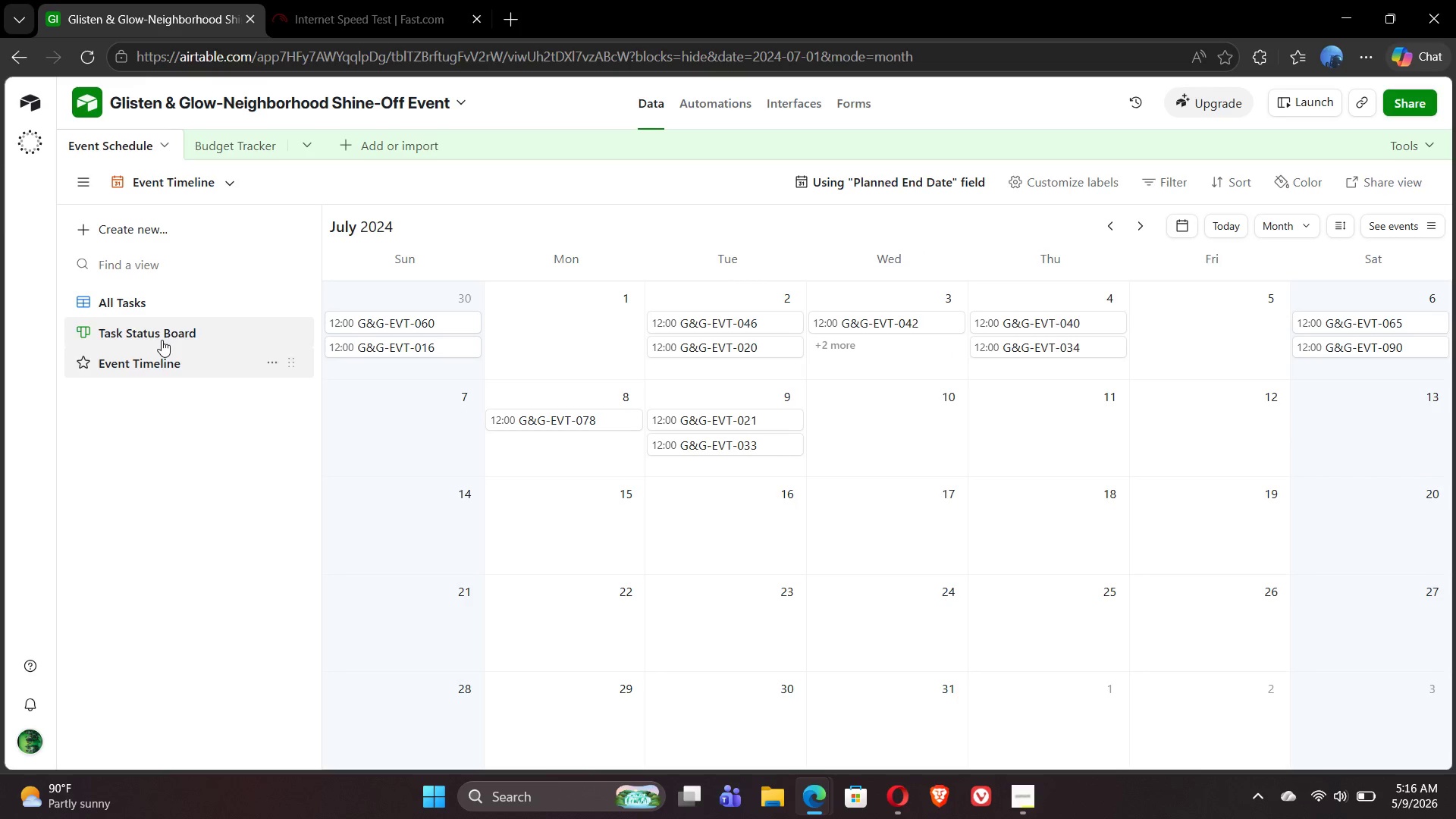 
left_click([115, 228])
 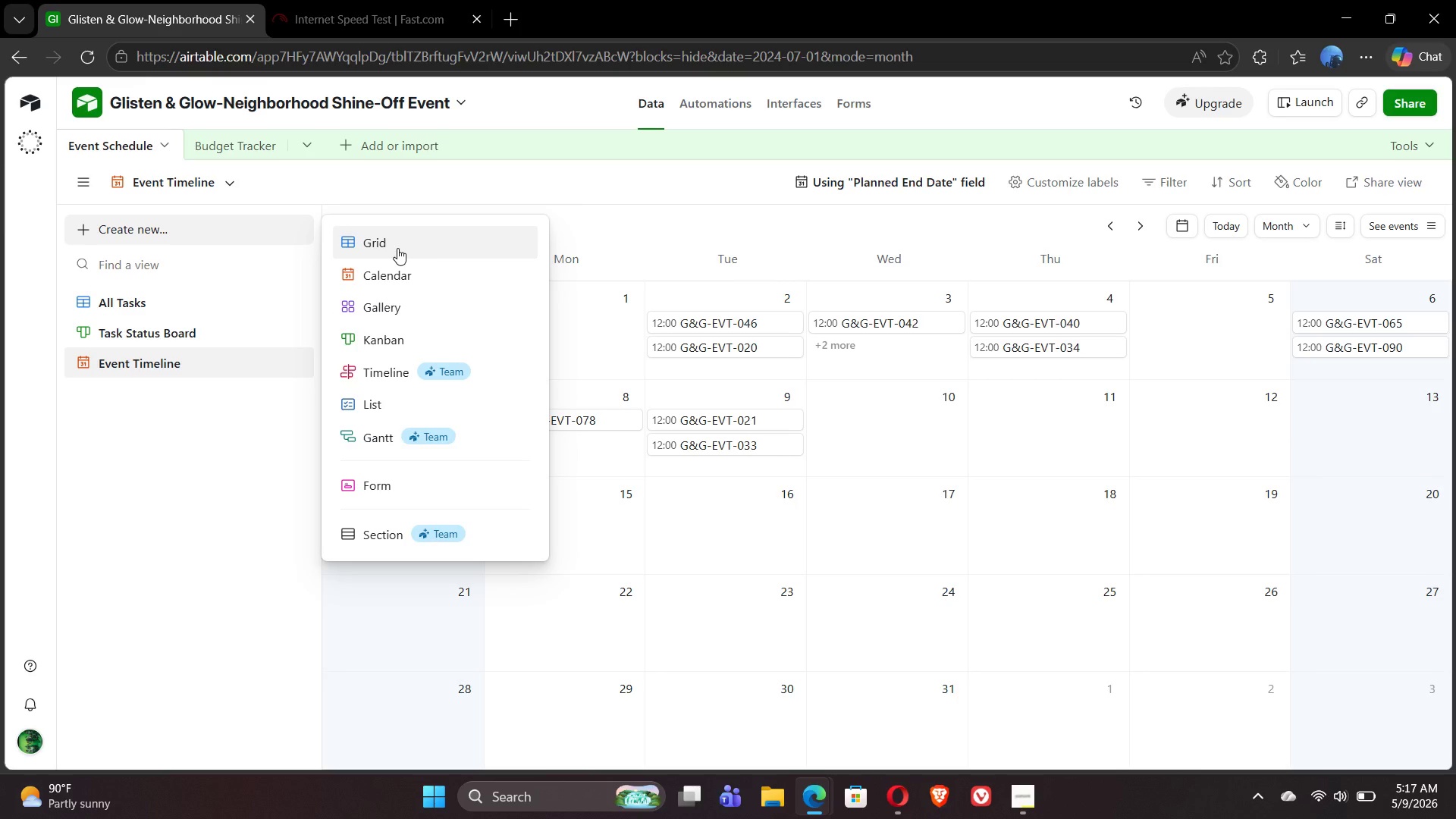 
wait(8.28)
 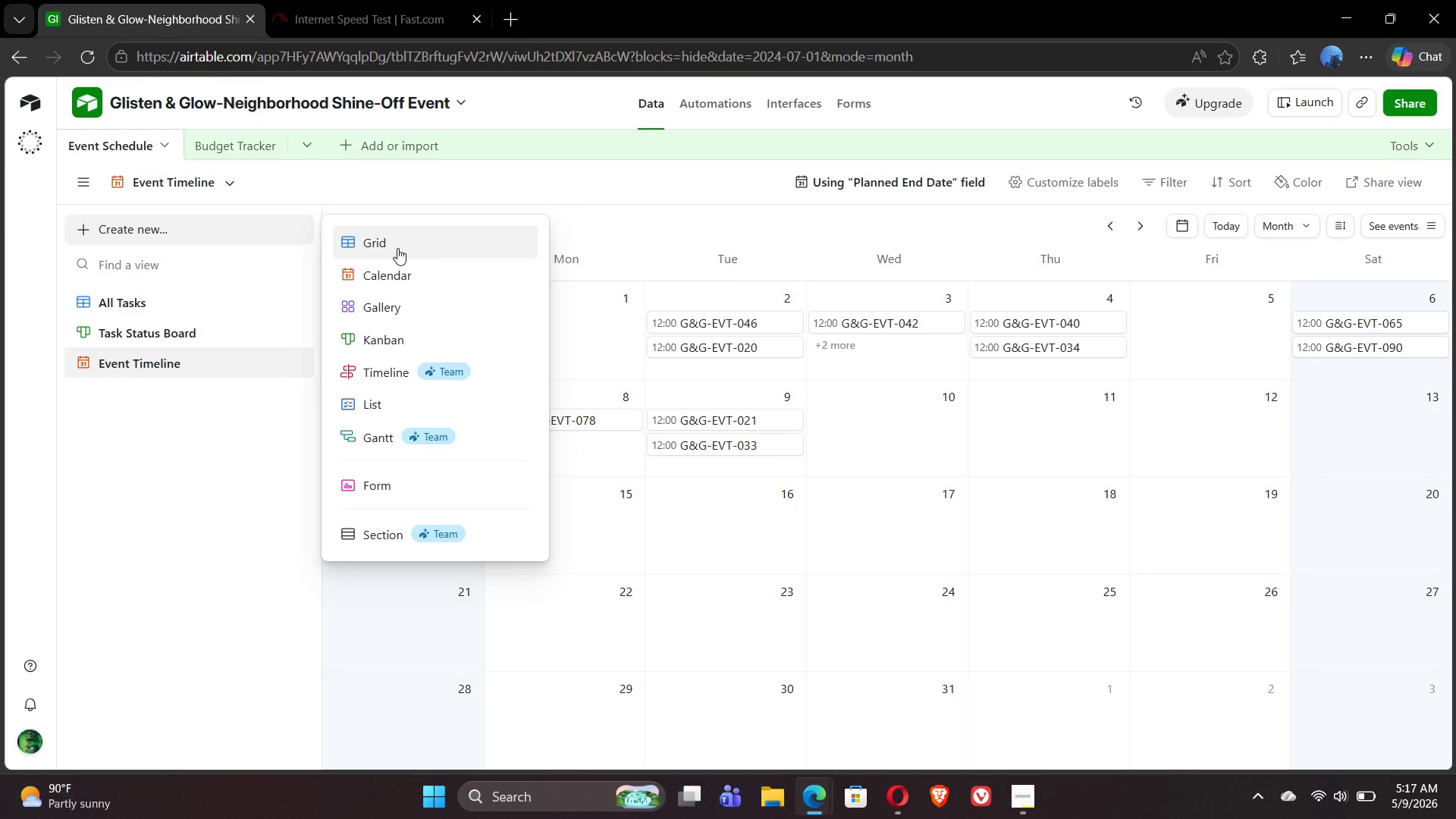 
left_click([397, 248])
 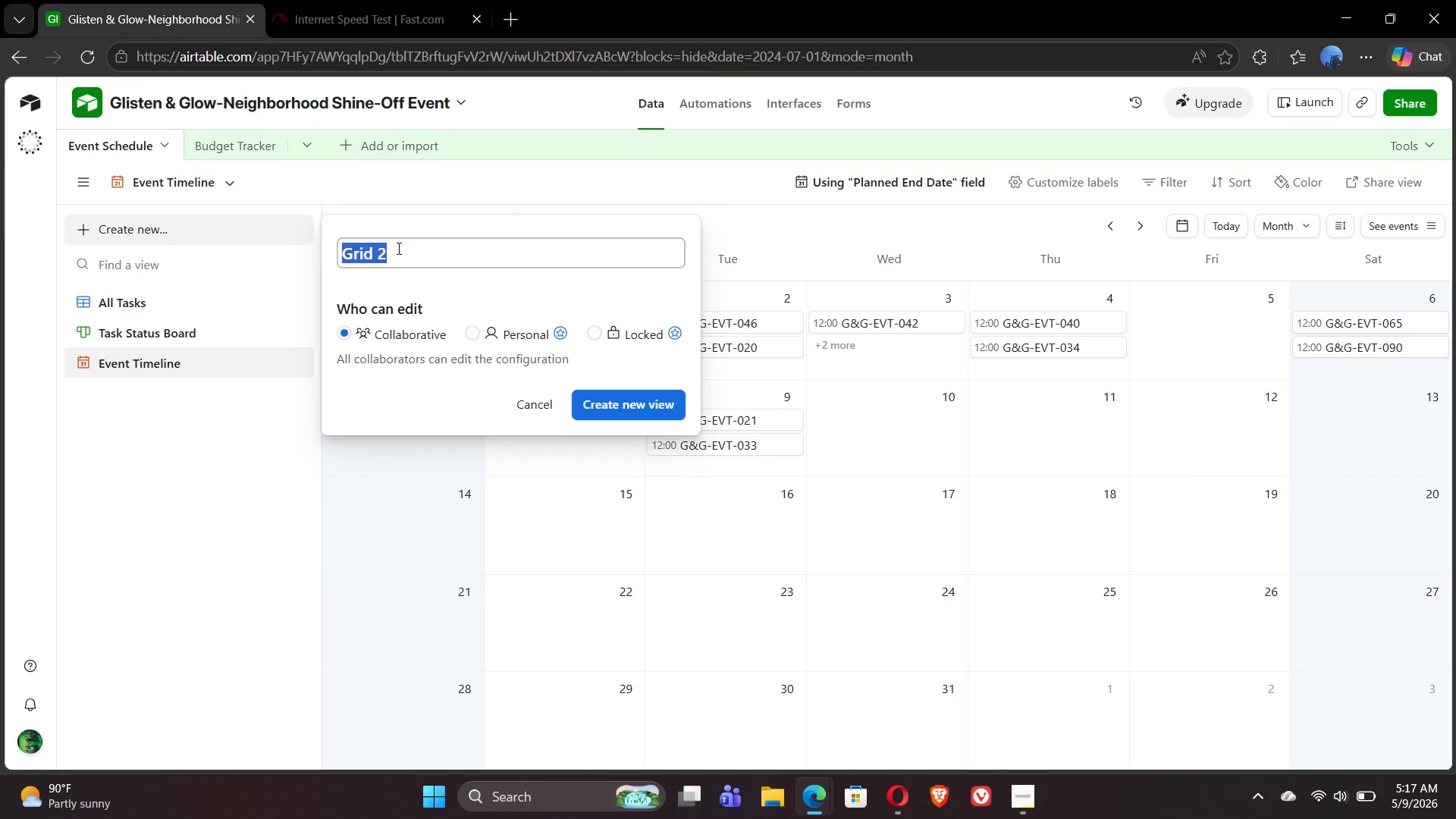 
type(Vend)
key(Backspace)
type(dor Category)
 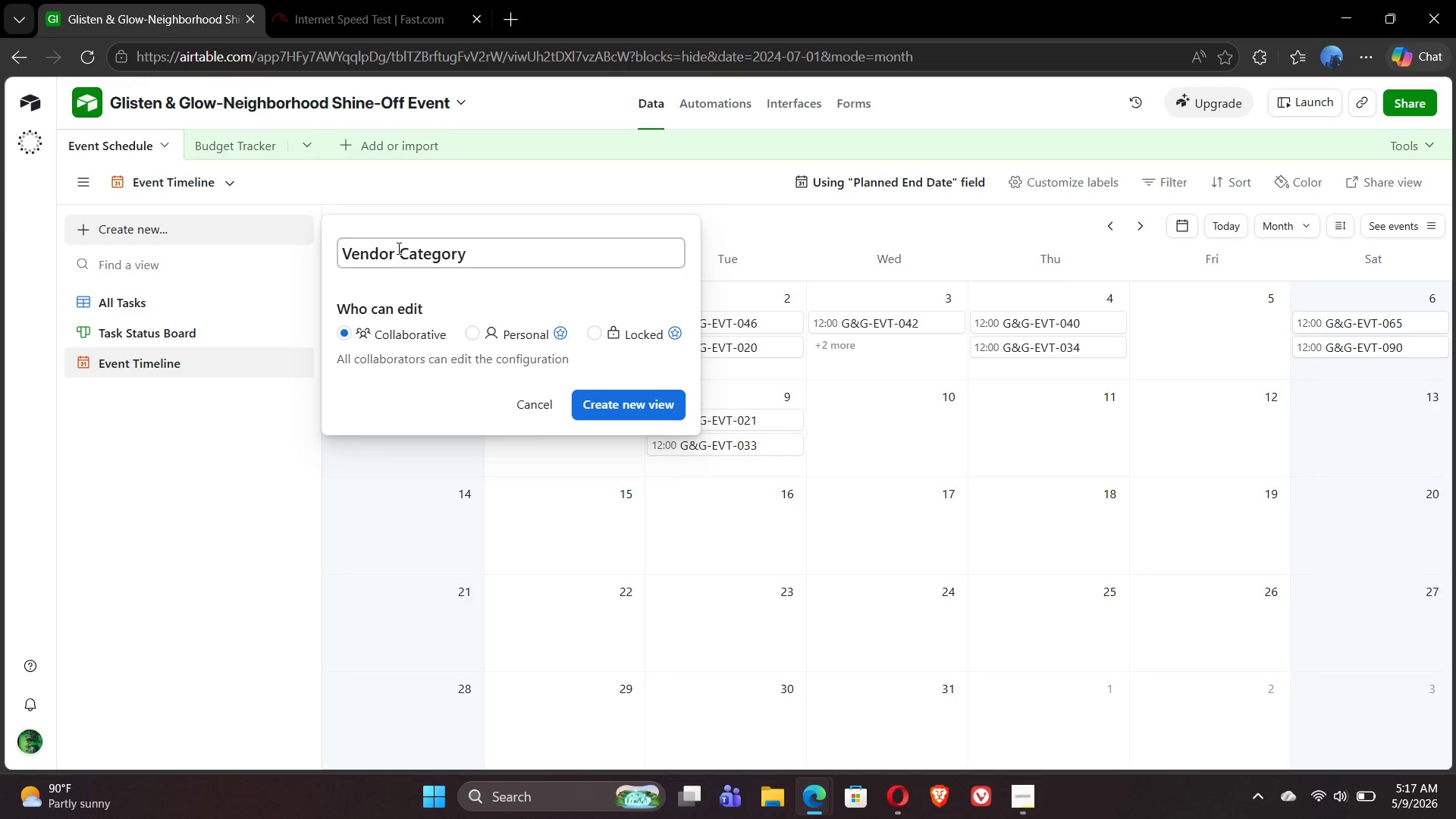 
wait(5.59)
 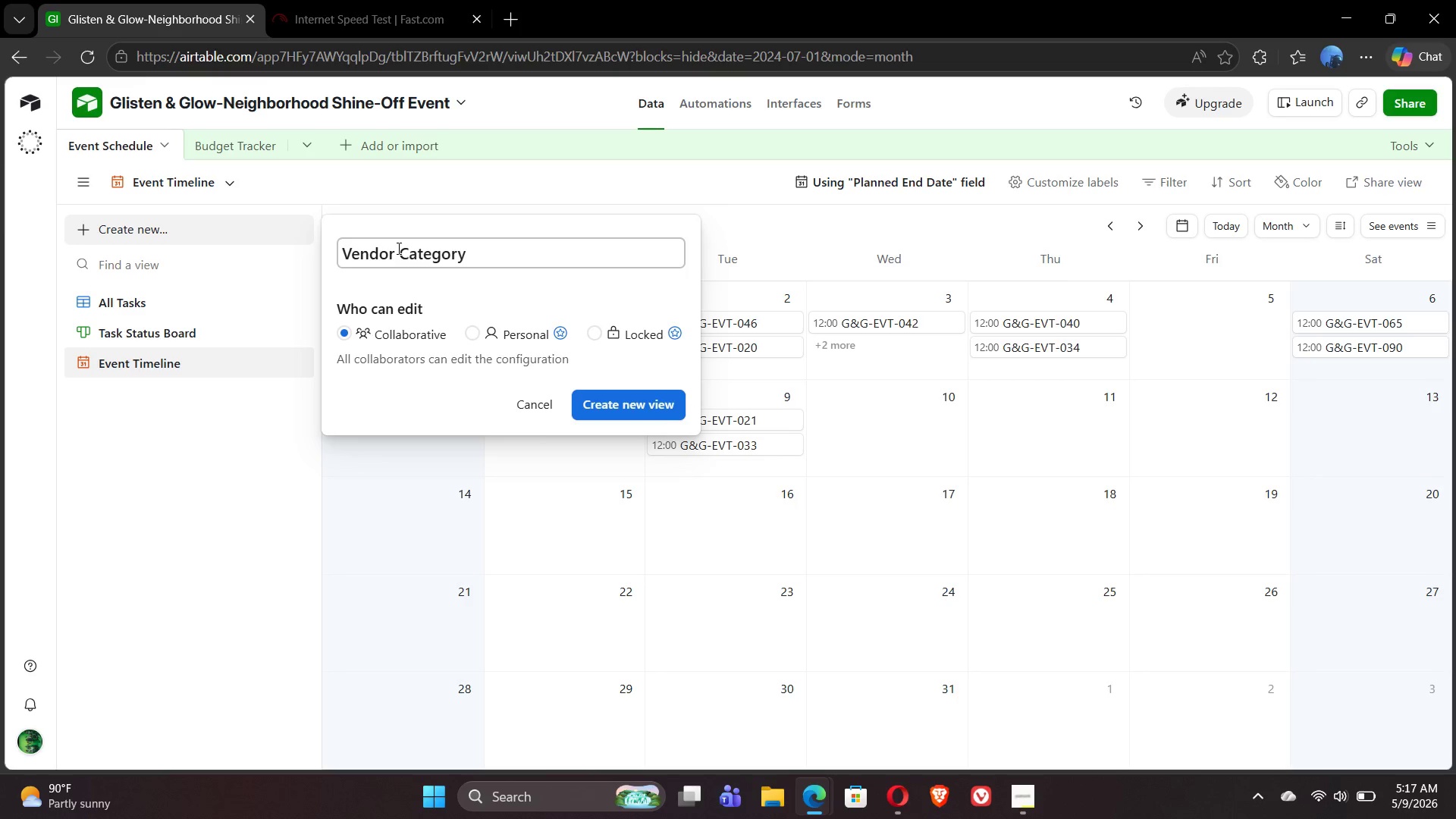 
left_click([604, 403])
 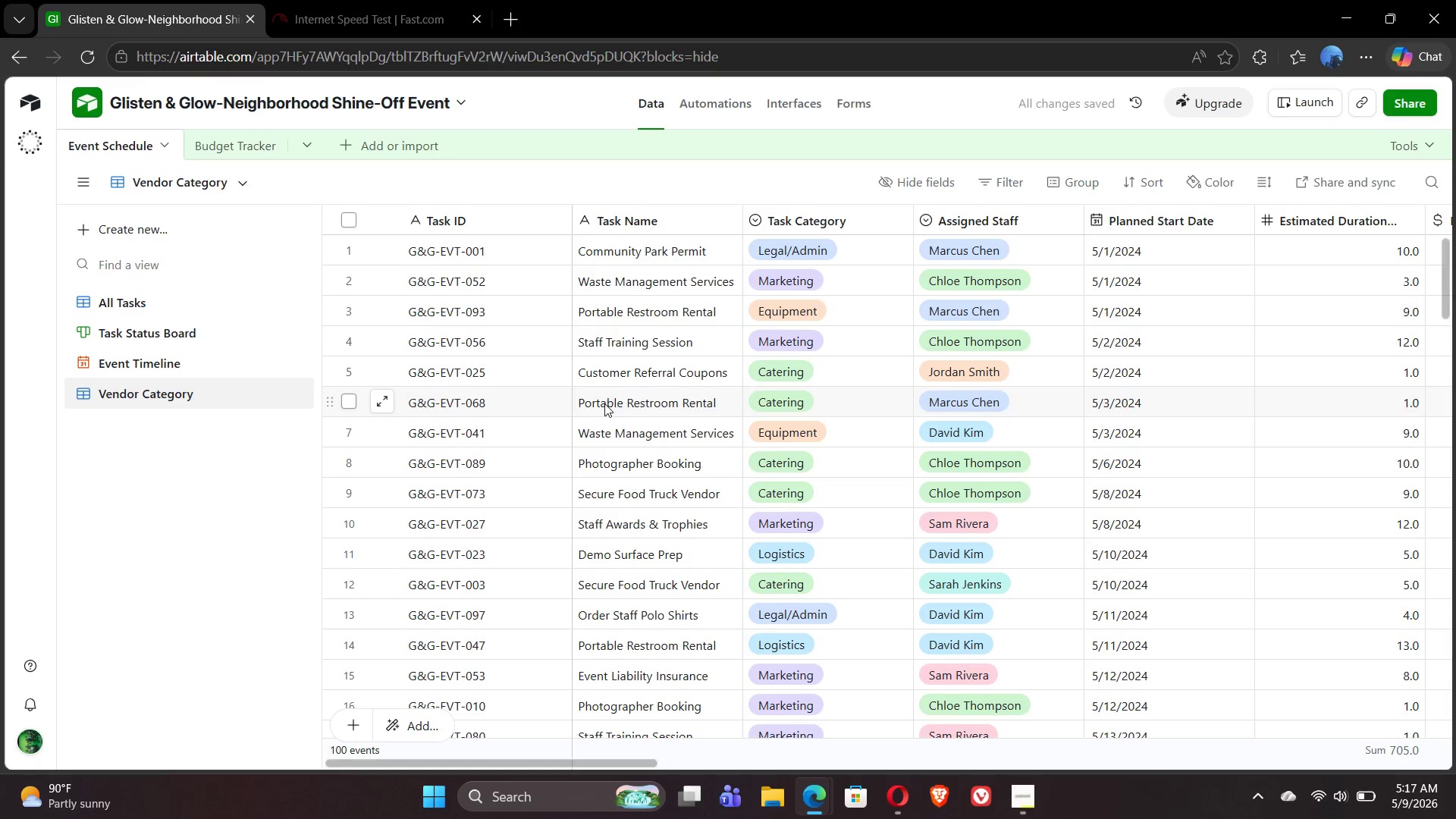 
left_click([198, 369])
 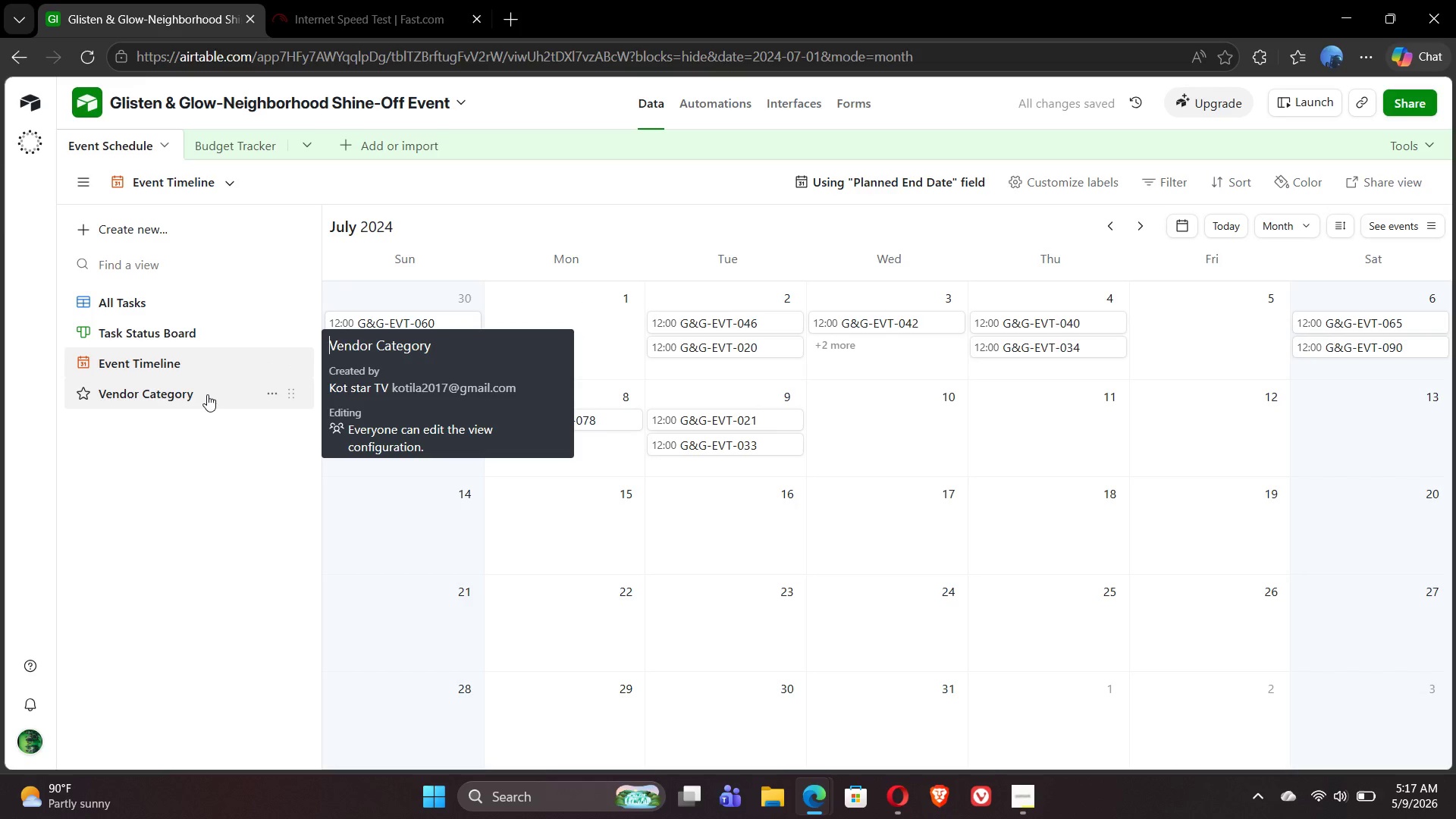 
left_click([207, 394])
 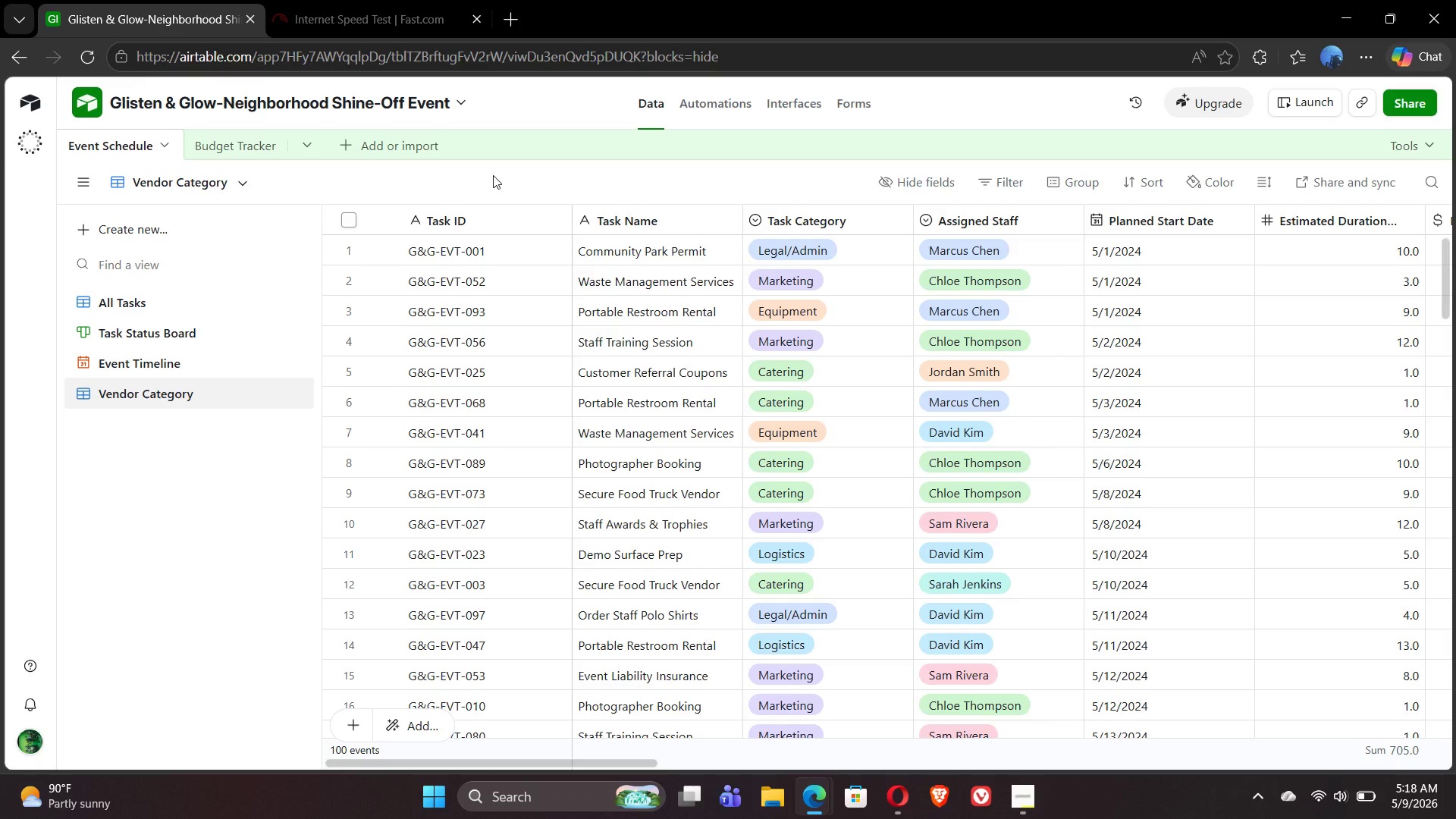 
wait(34.09)
 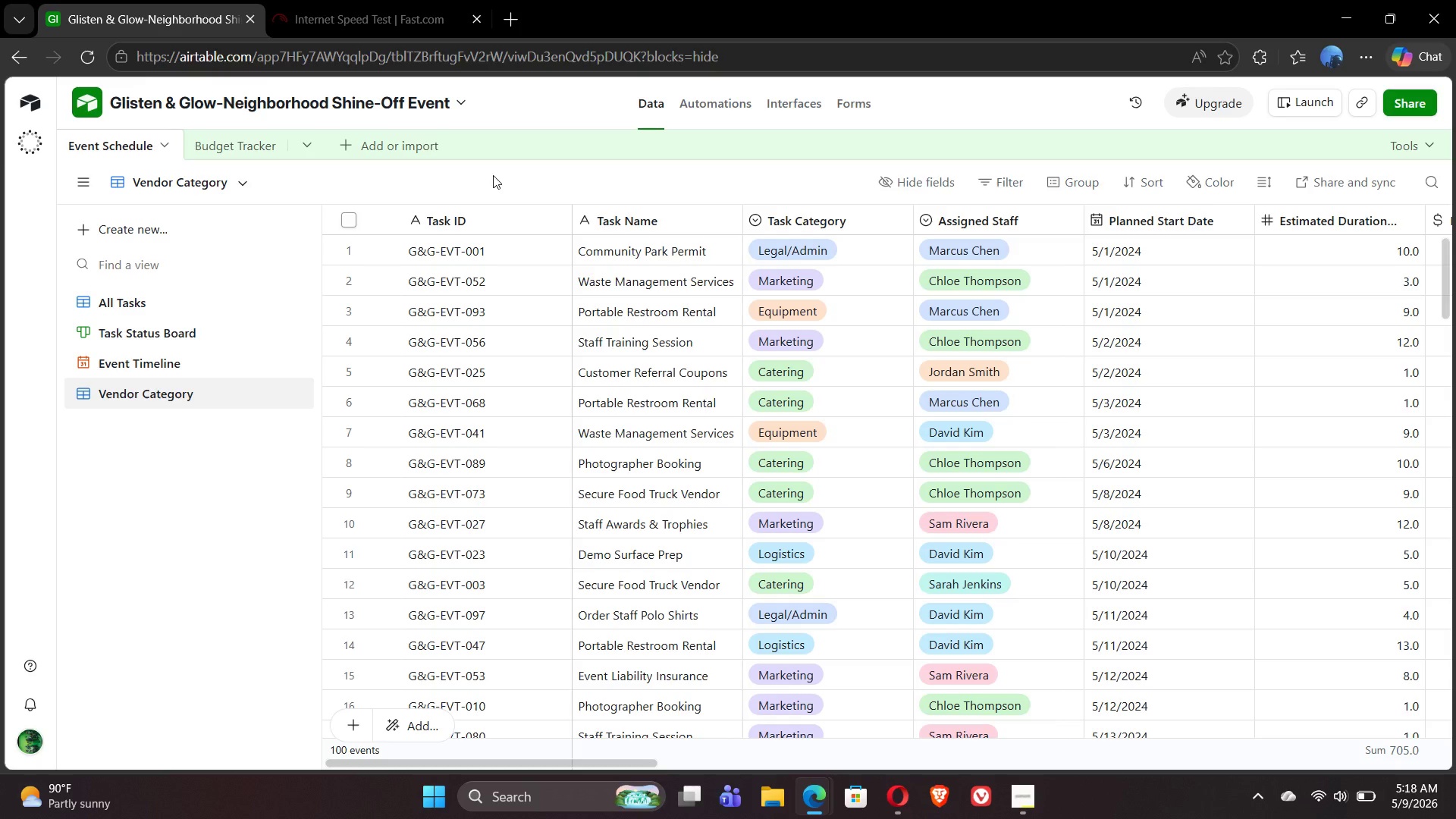 
left_click([1070, 183])
 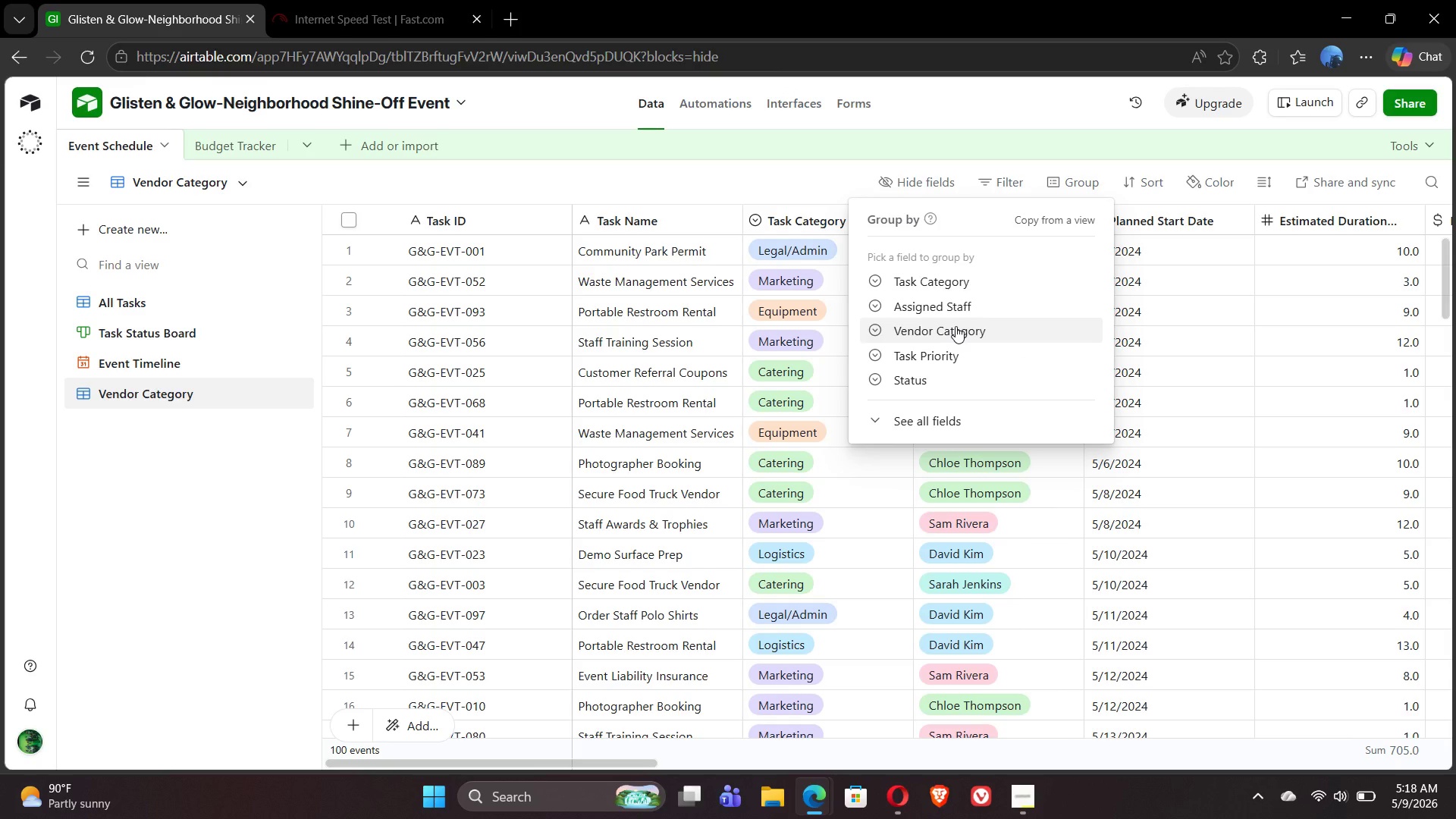 
left_click([956, 326])
 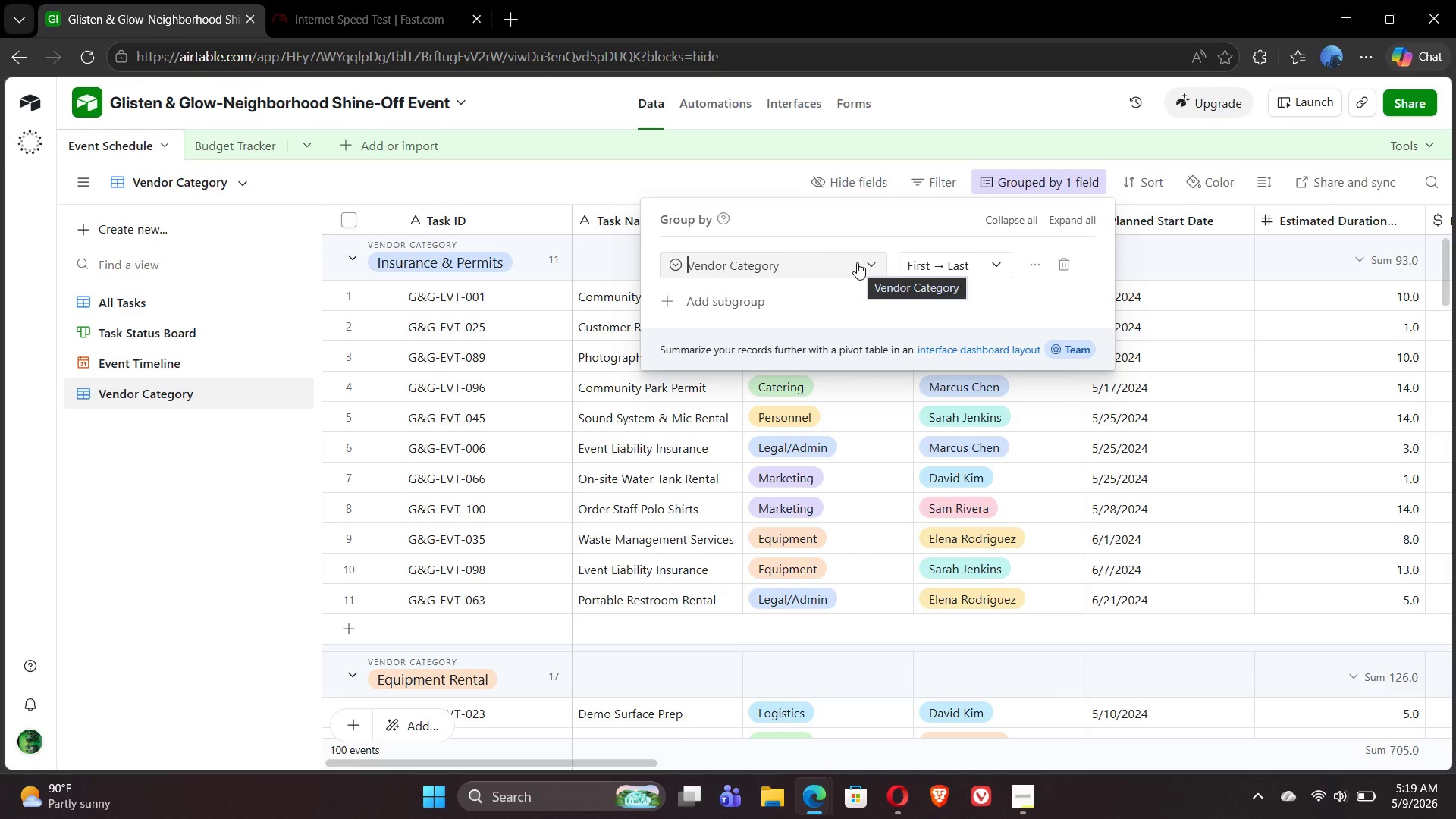 
wait(59.31)
 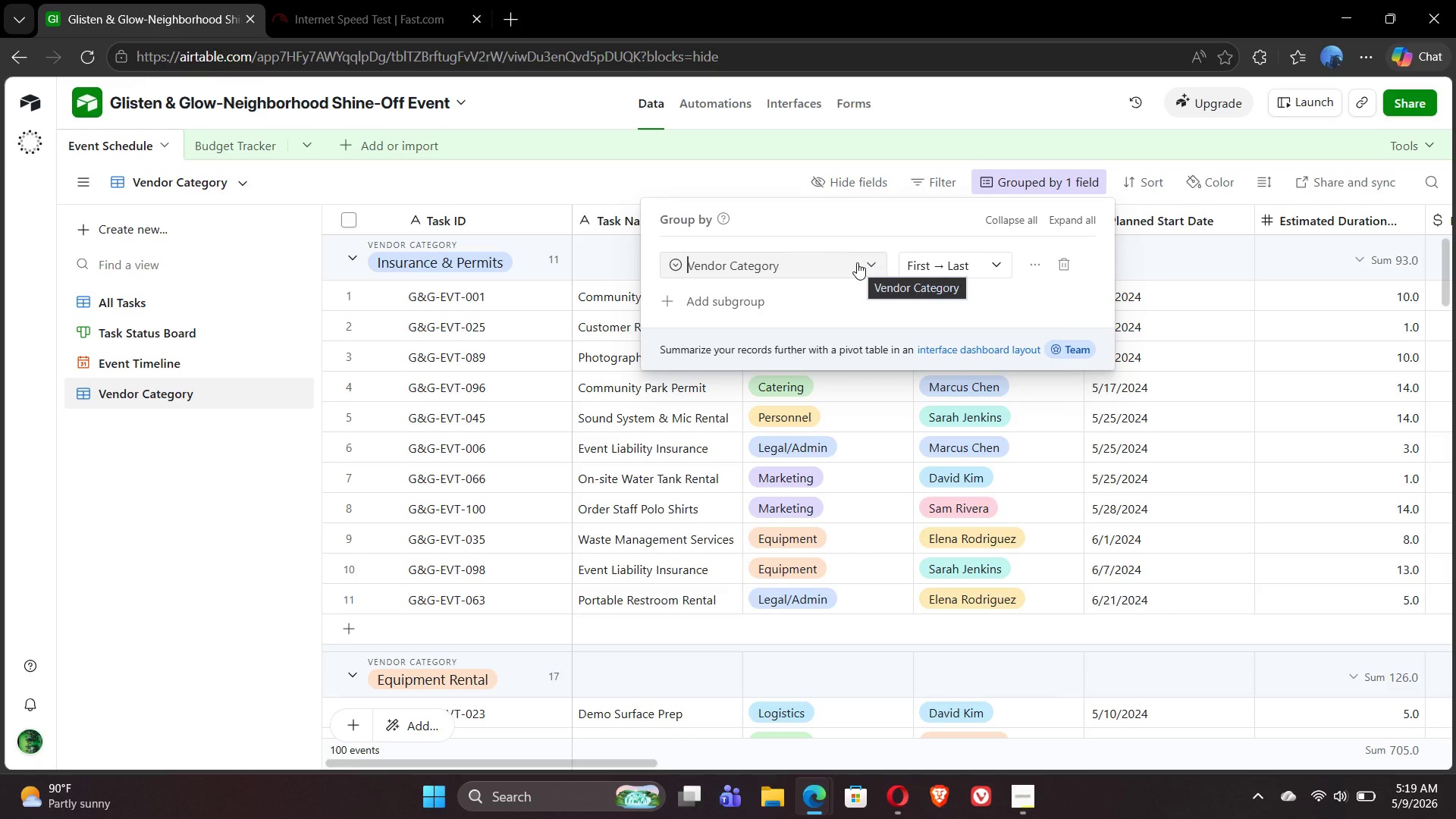 
left_click([1144, 176])
 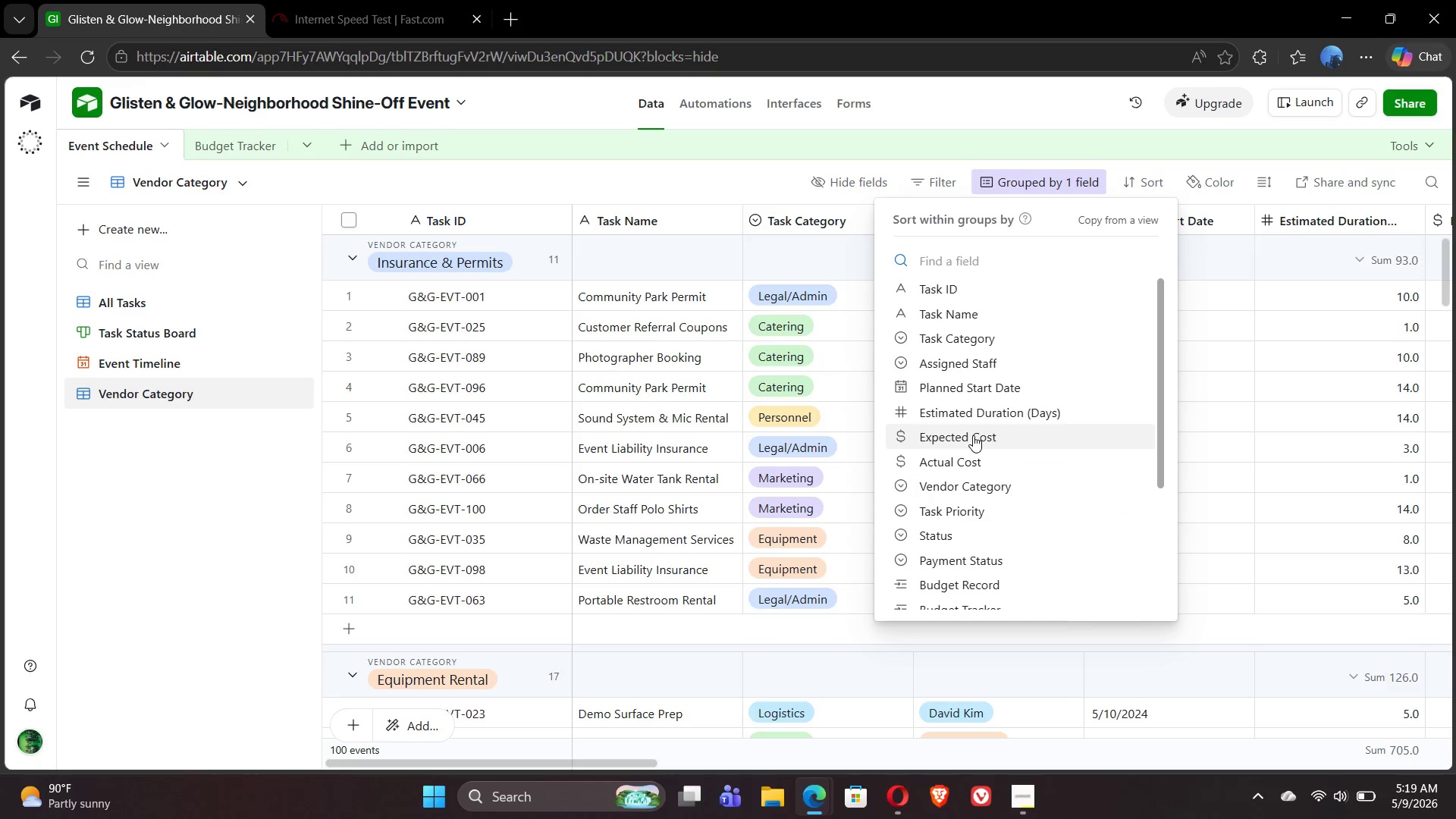 
wait(5.25)
 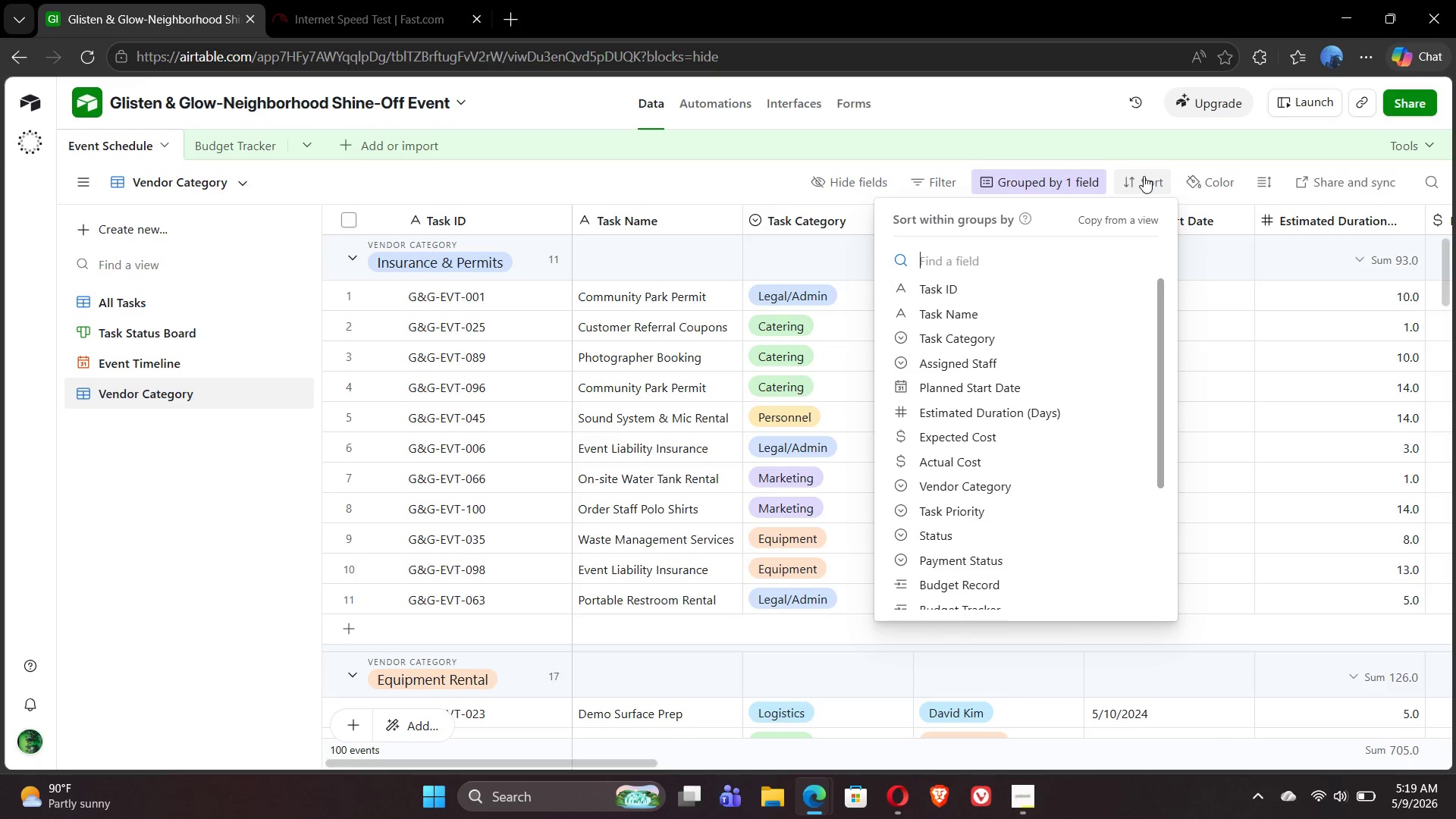 
left_click([954, 413])
 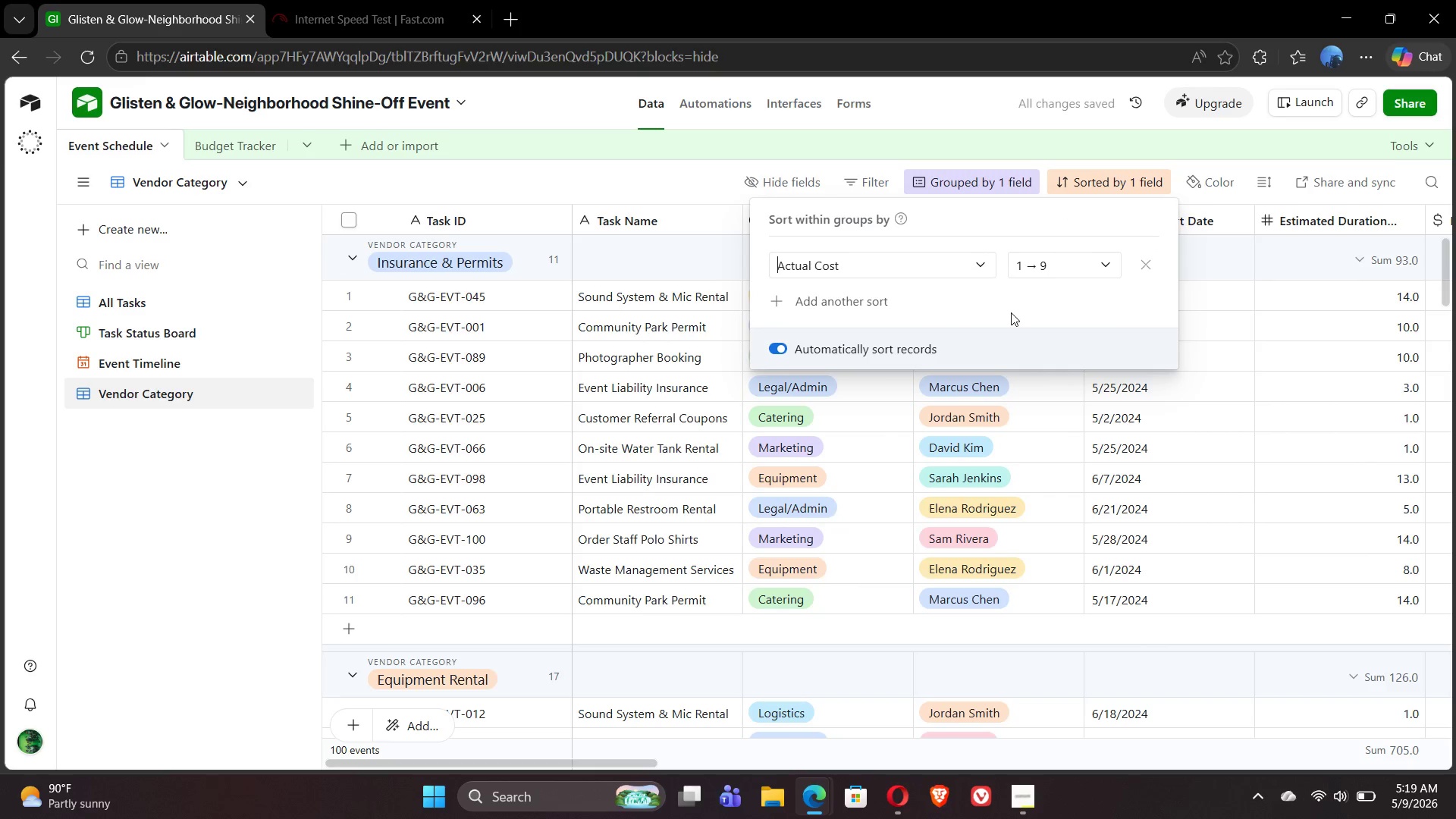 
left_click([1048, 264])
 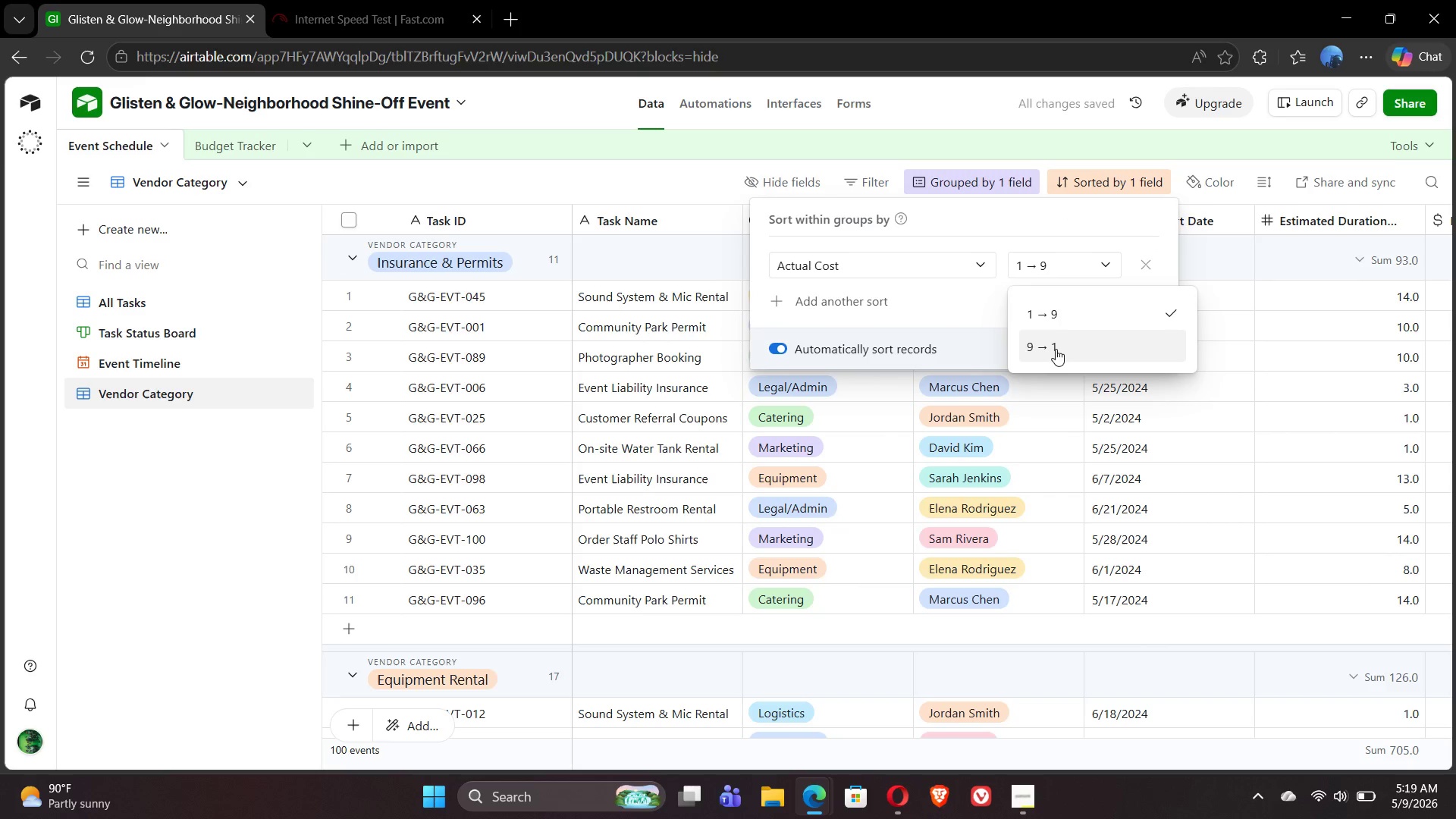 
left_click([1056, 350])
 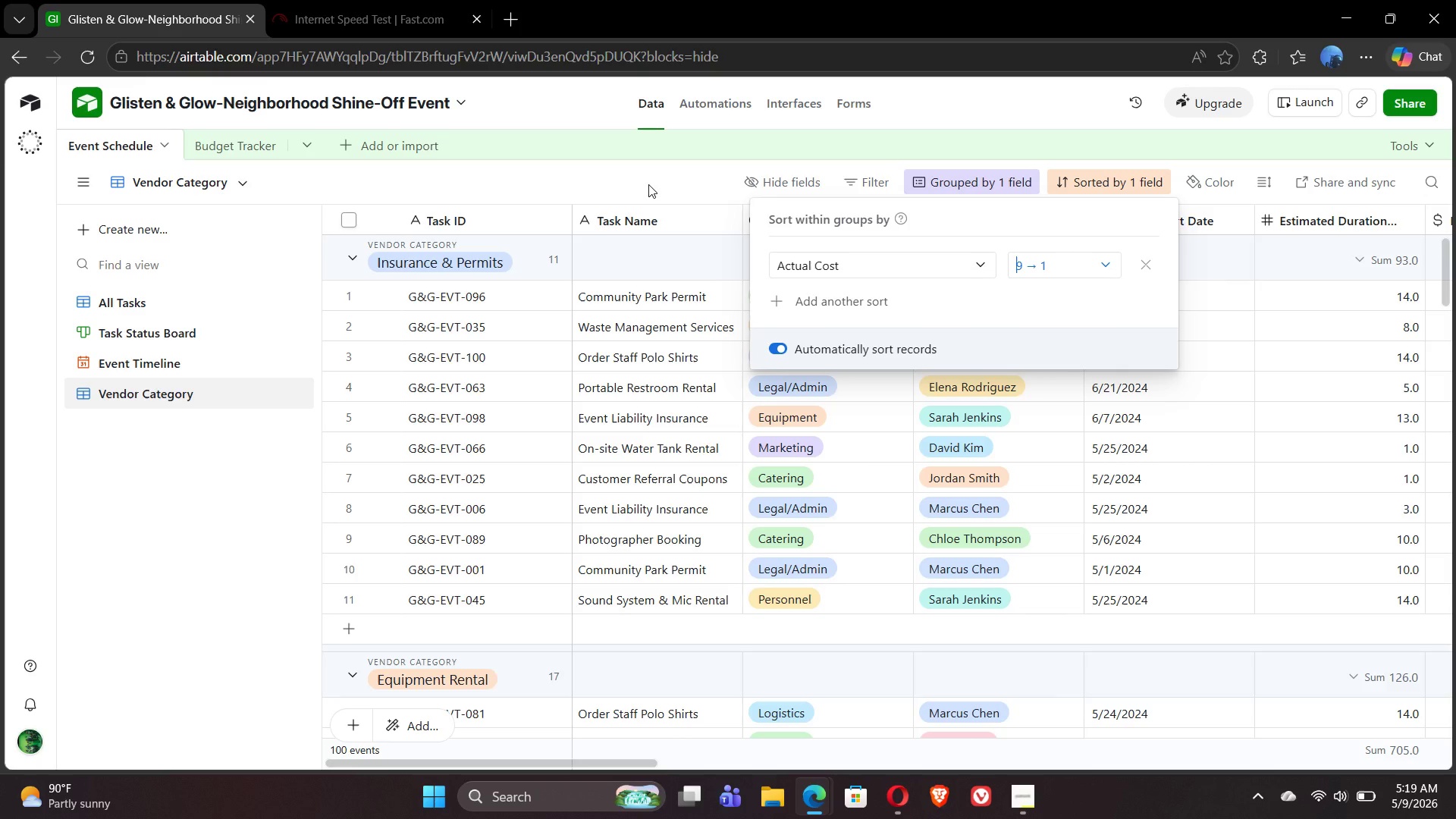 
wait(16.09)
 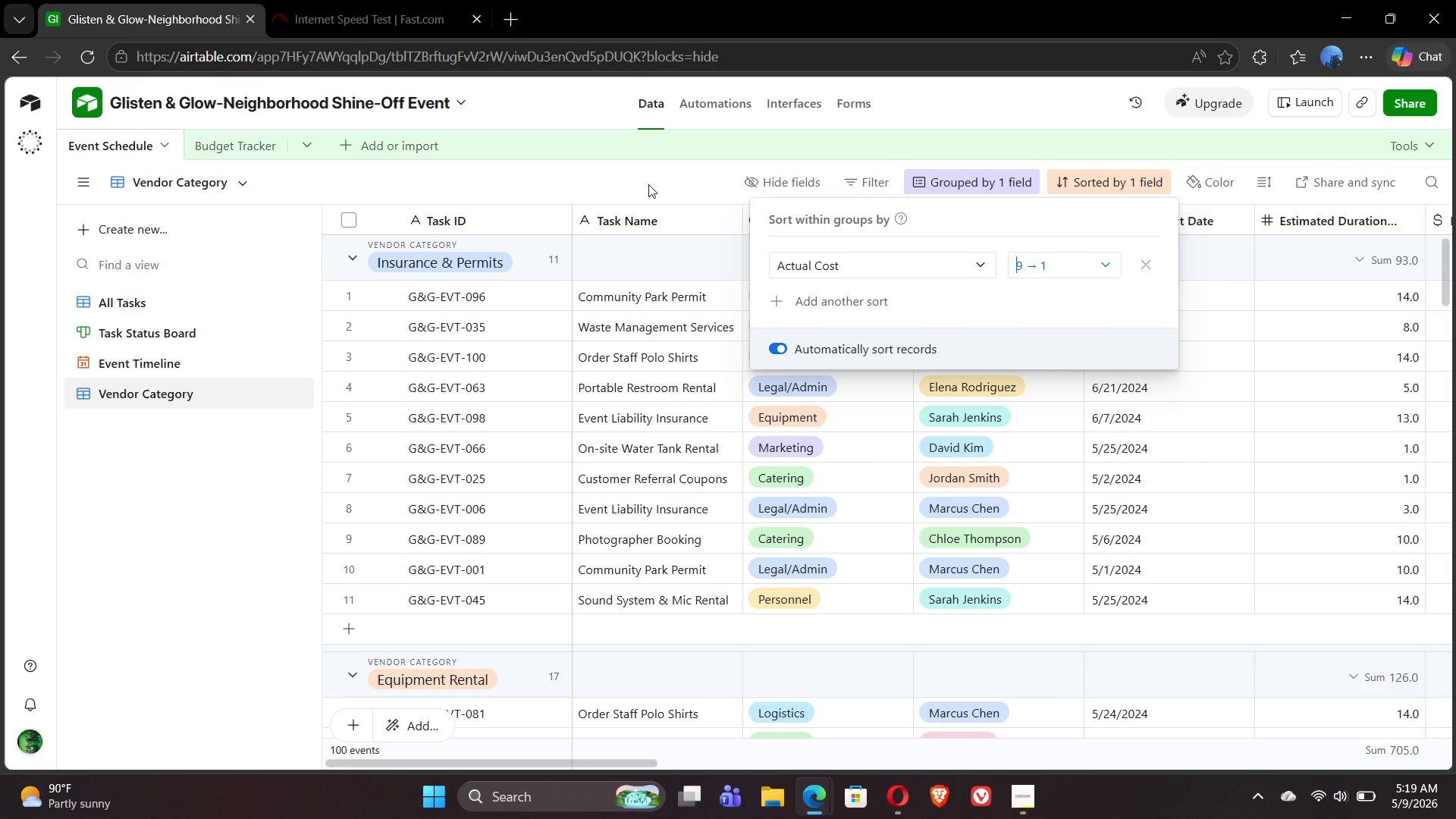 
left_click([584, 184])
 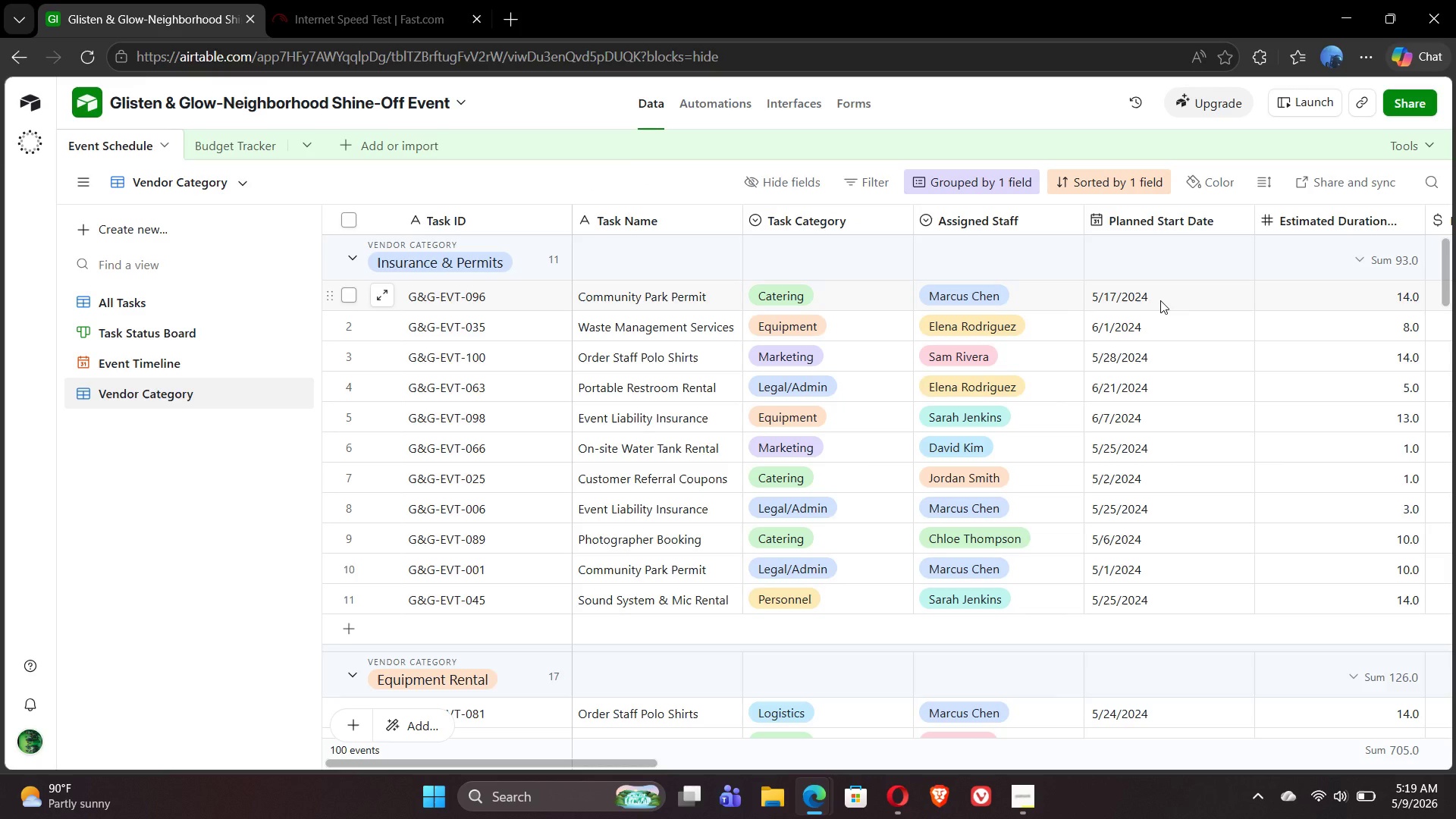 
wait(19.23)
 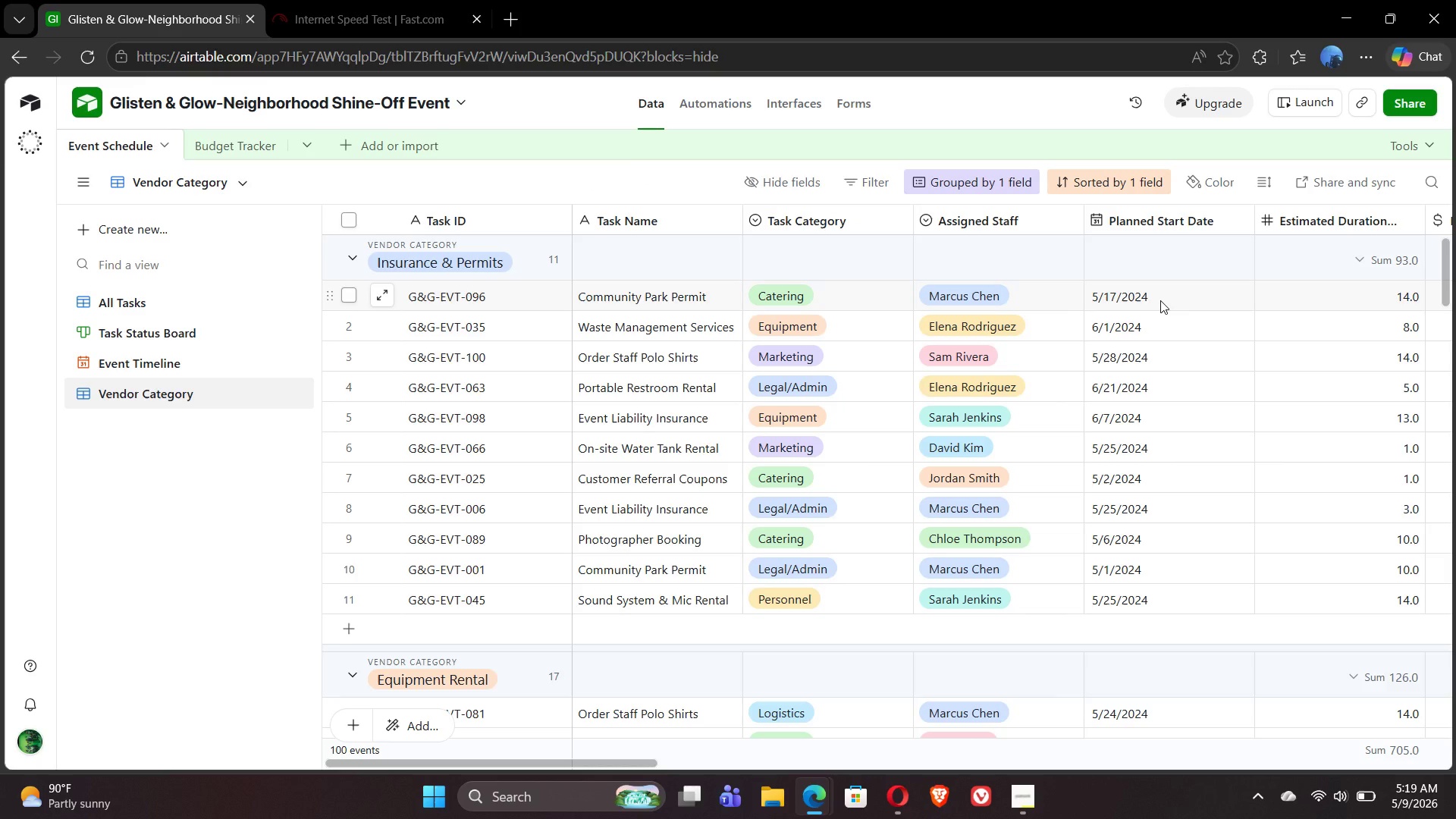 
mouse_move([1238, 266])
 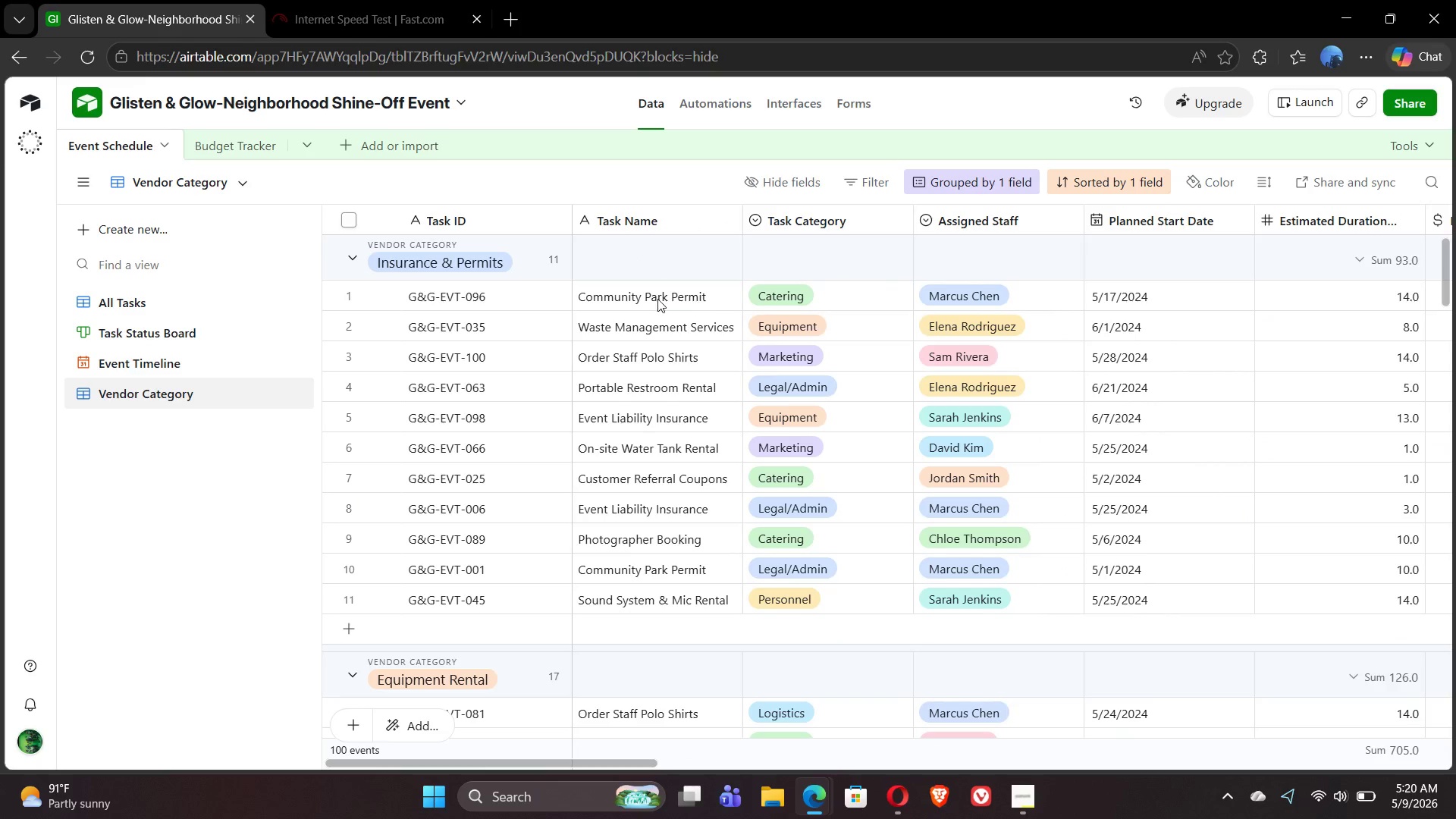 
wait(17.49)
 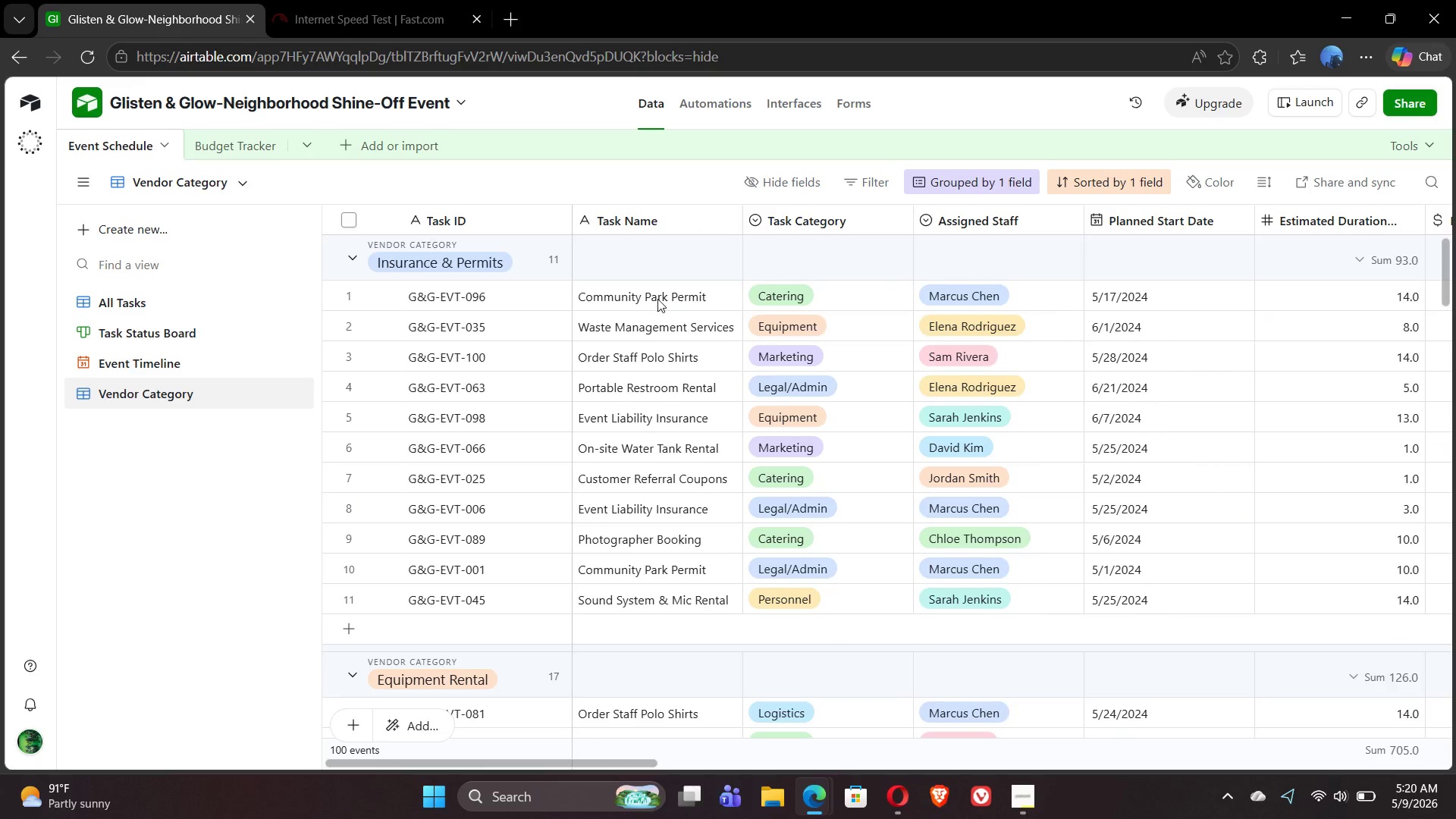 
left_click([79, 228])
 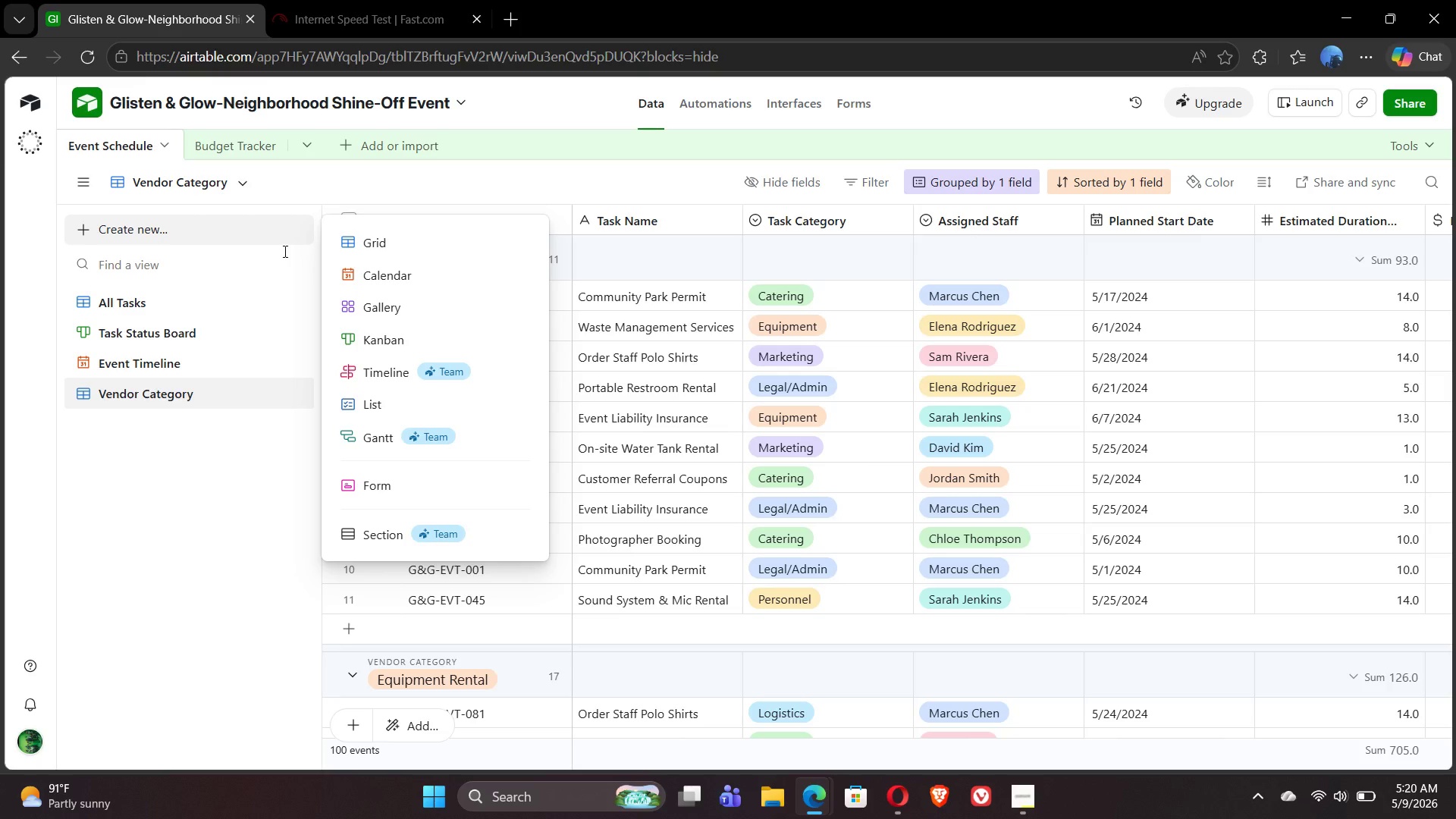 
left_click([419, 239])
 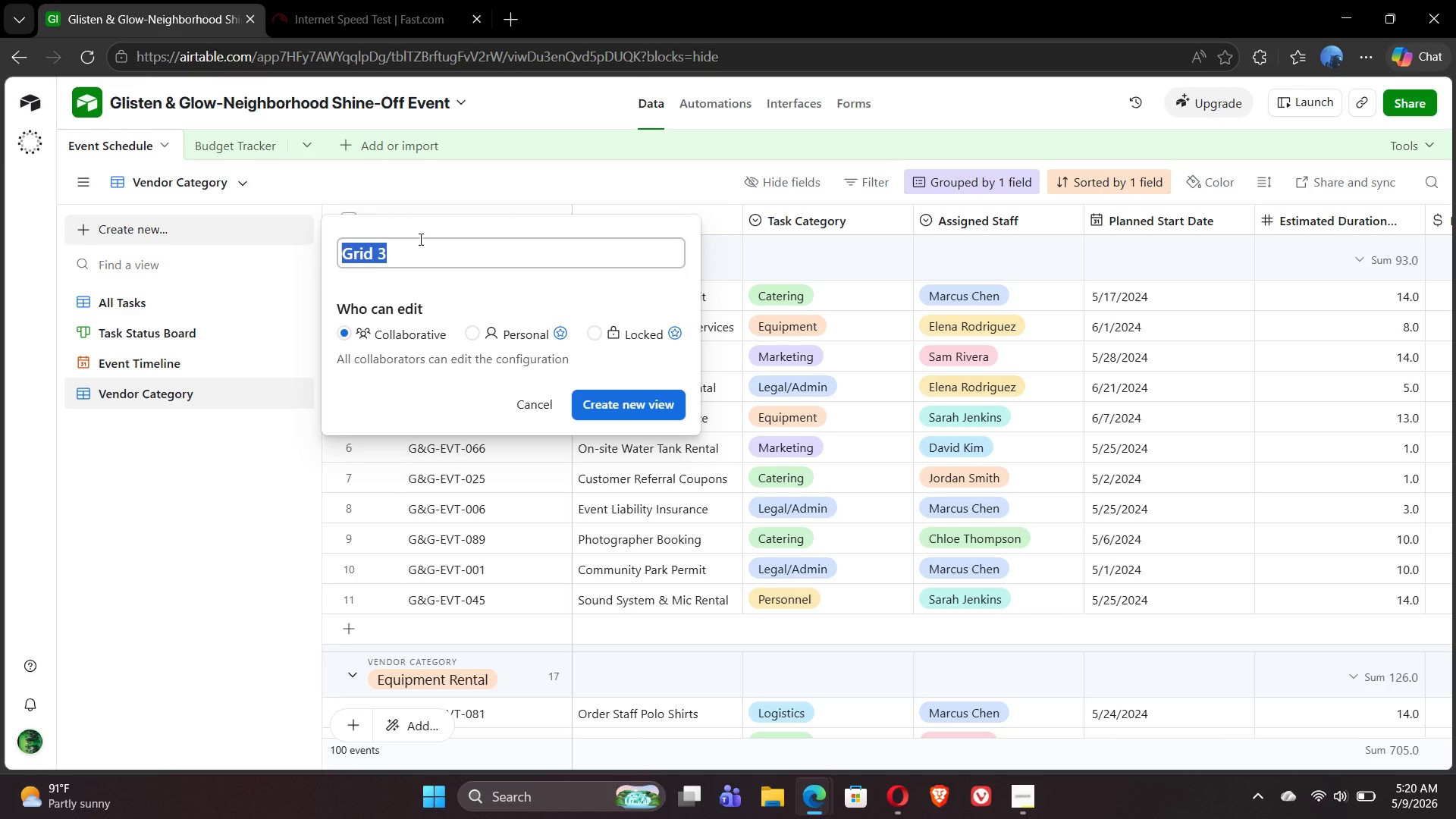 
type(Overdue)
 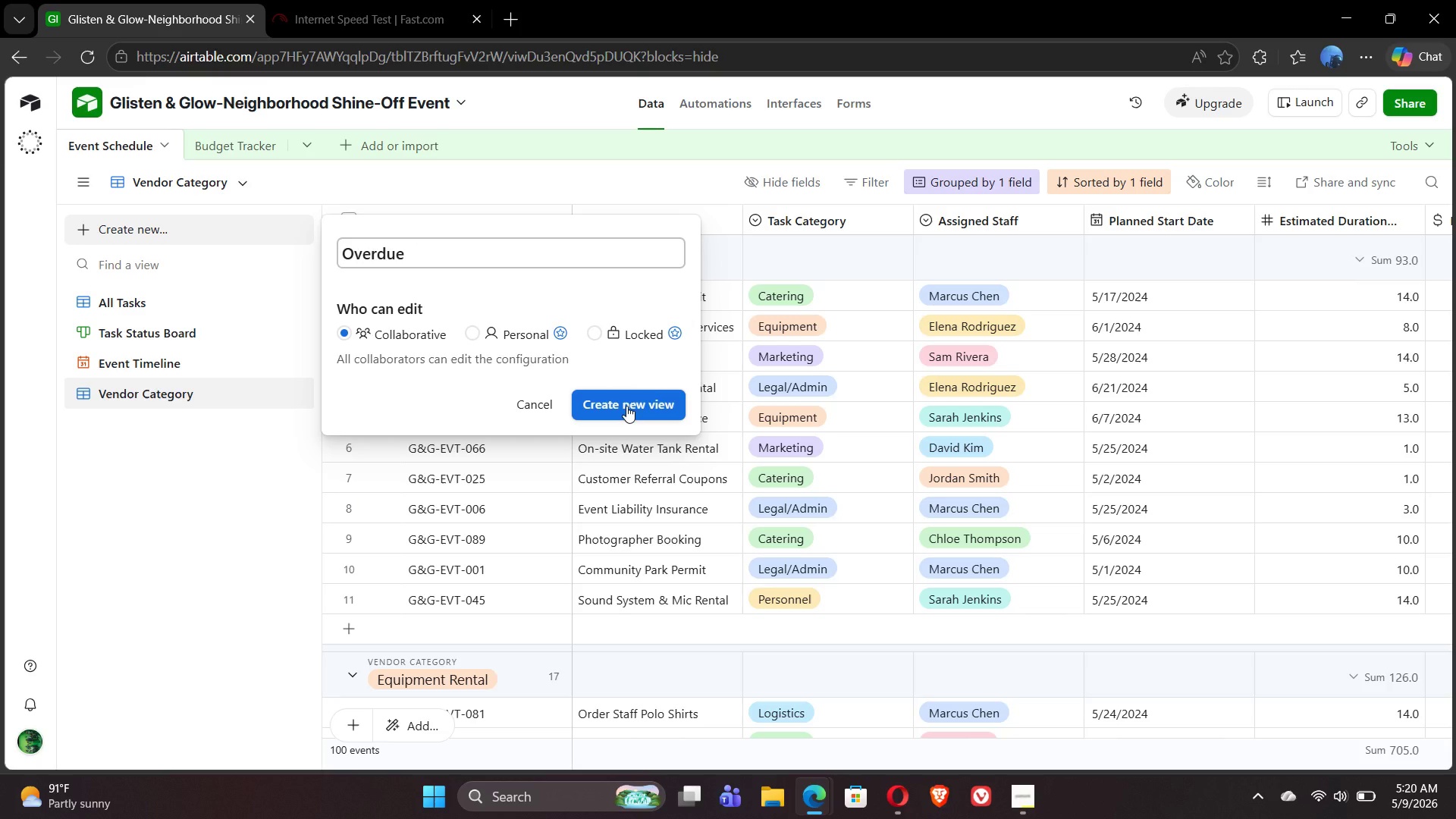 
type( & Urgent)
 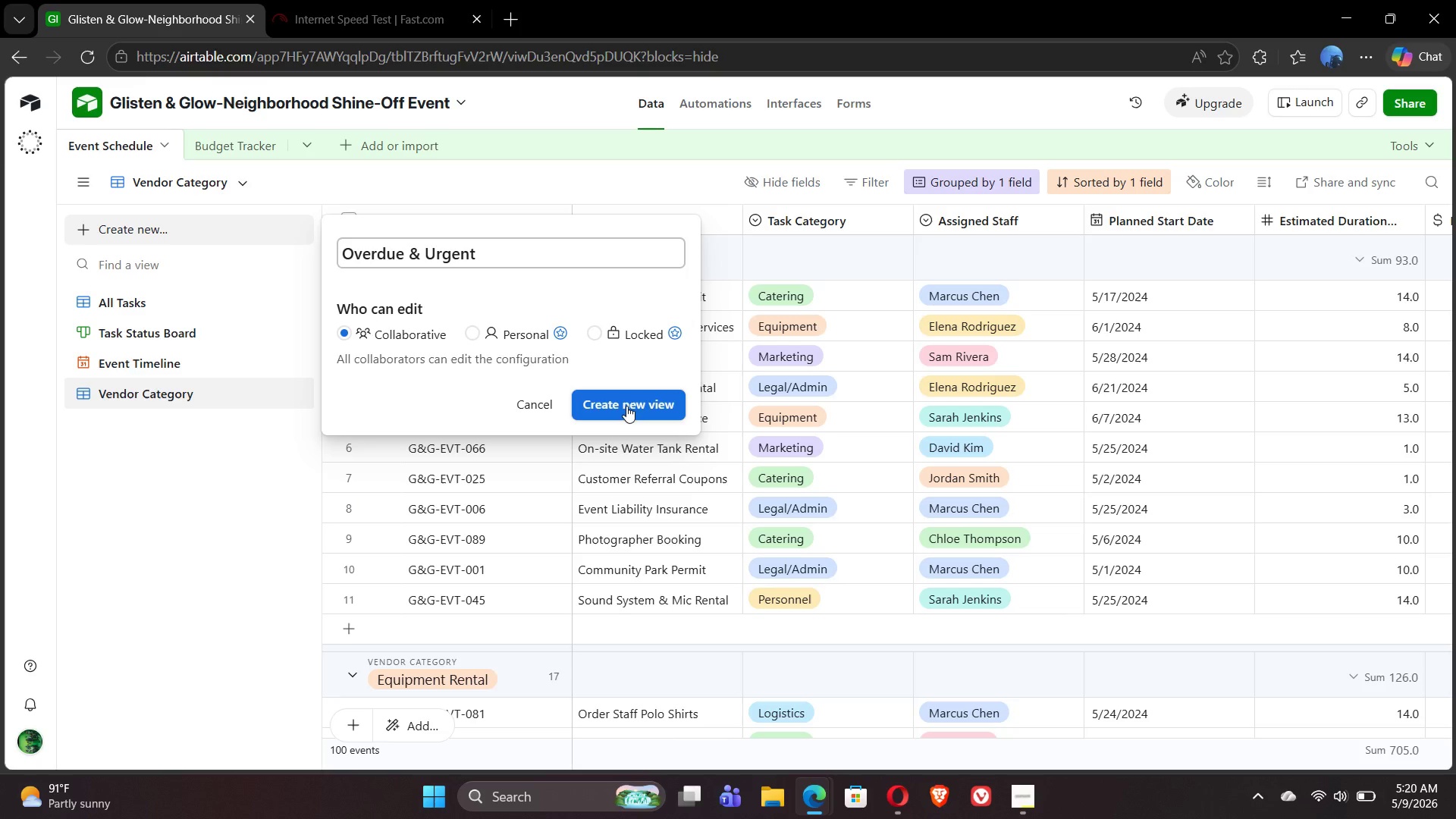 
left_click([626, 406])
 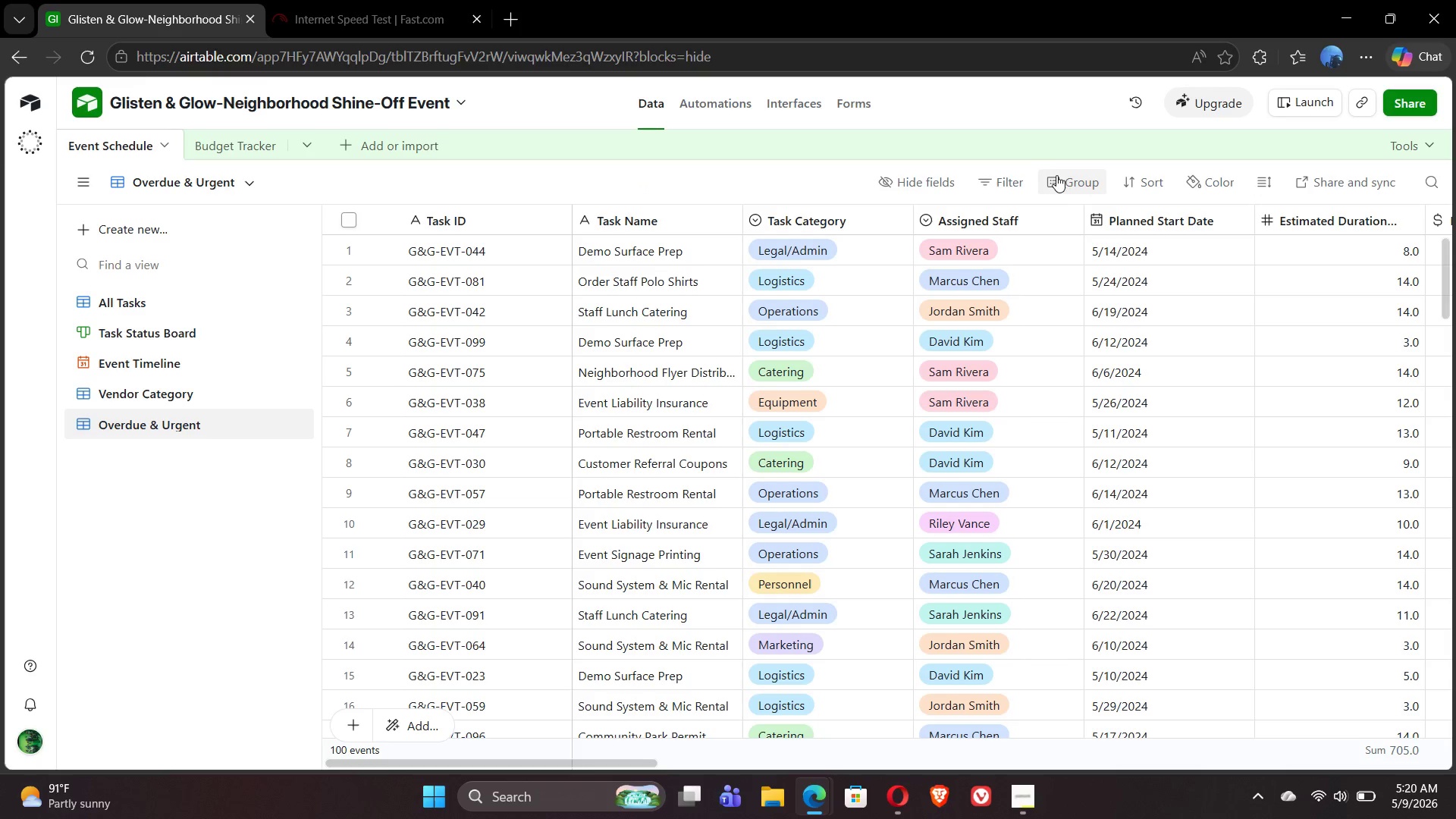 
wait(15.81)
 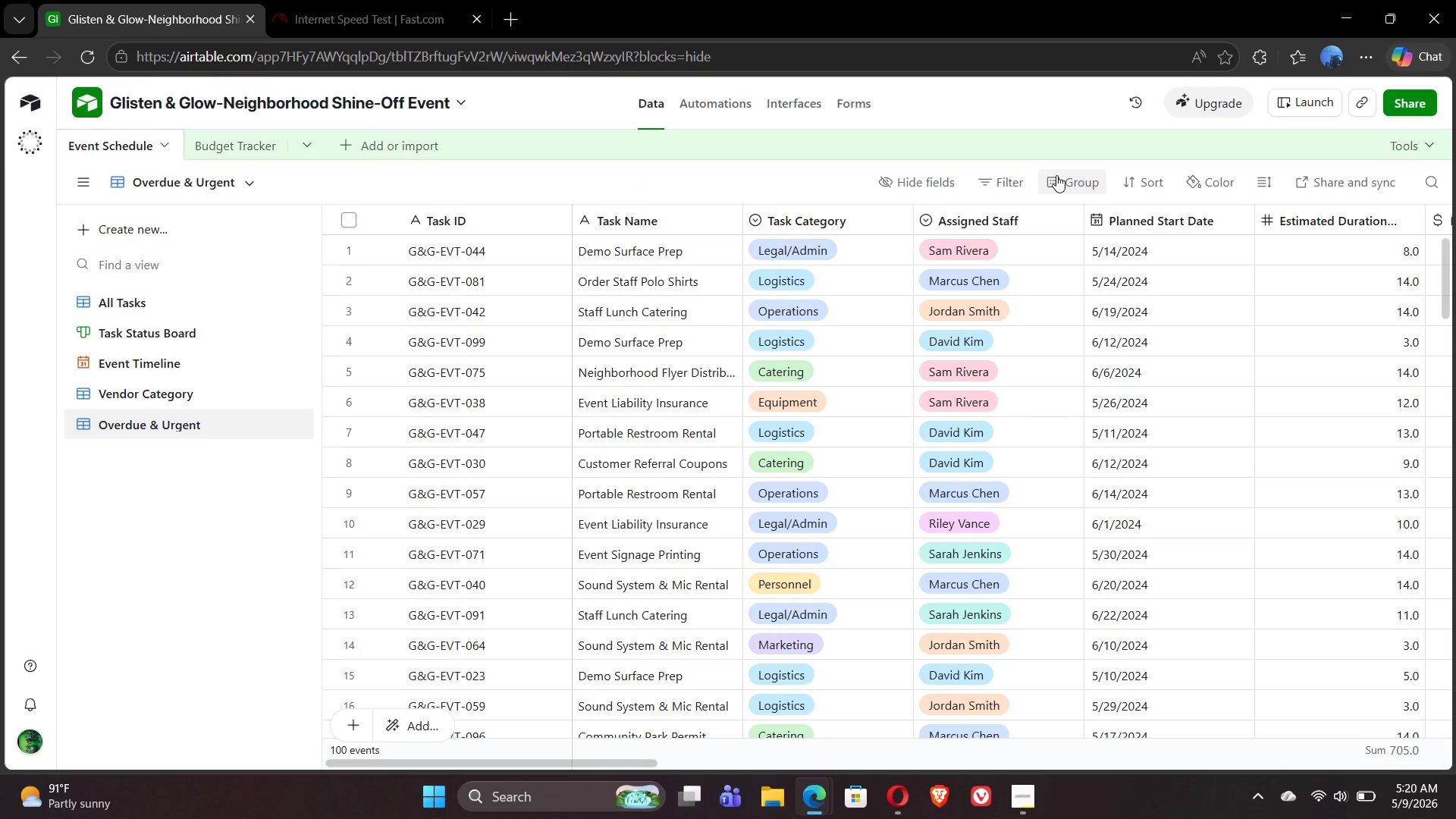 
left_click([1007, 178])
 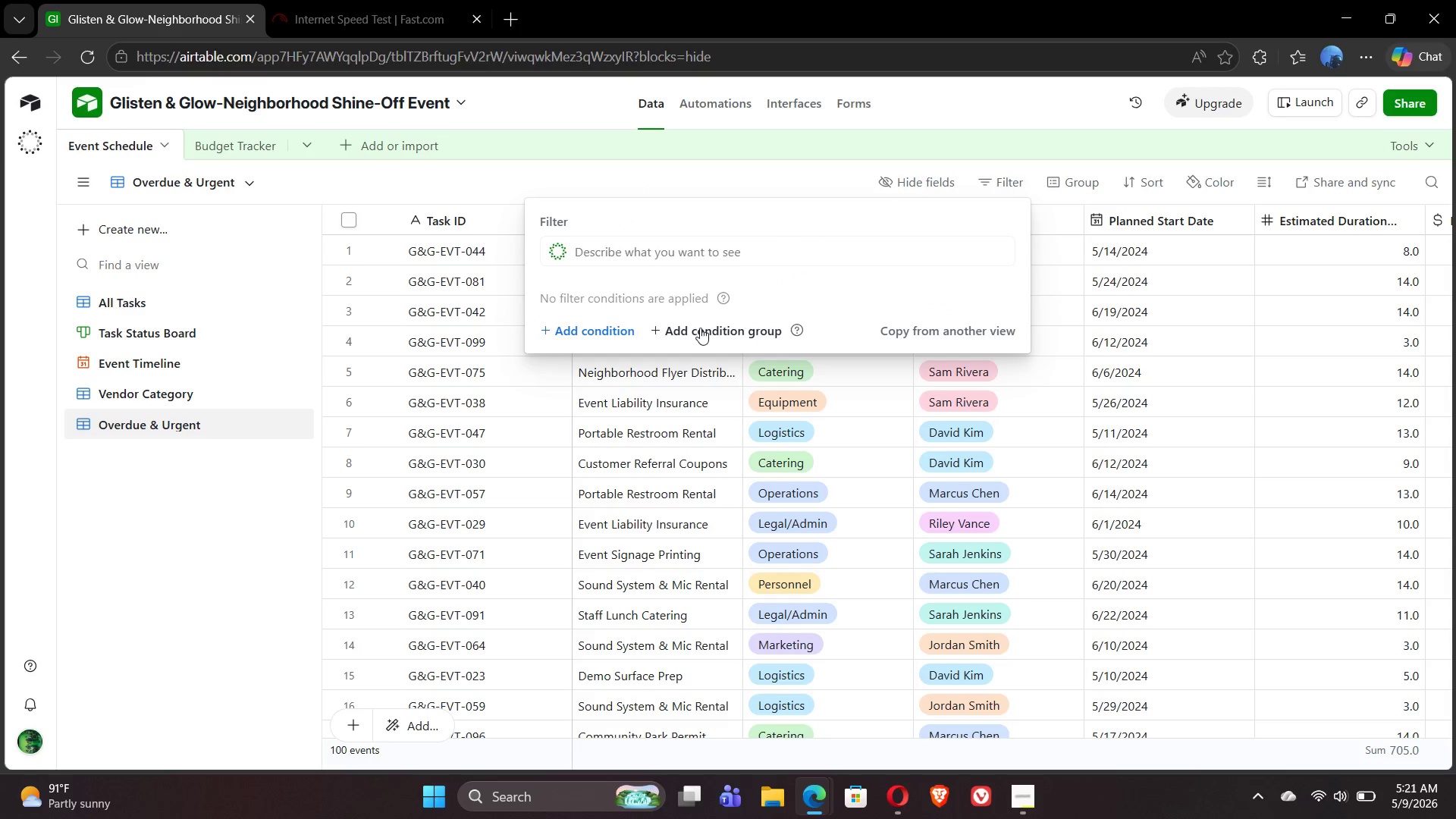 
left_click([570, 331])
 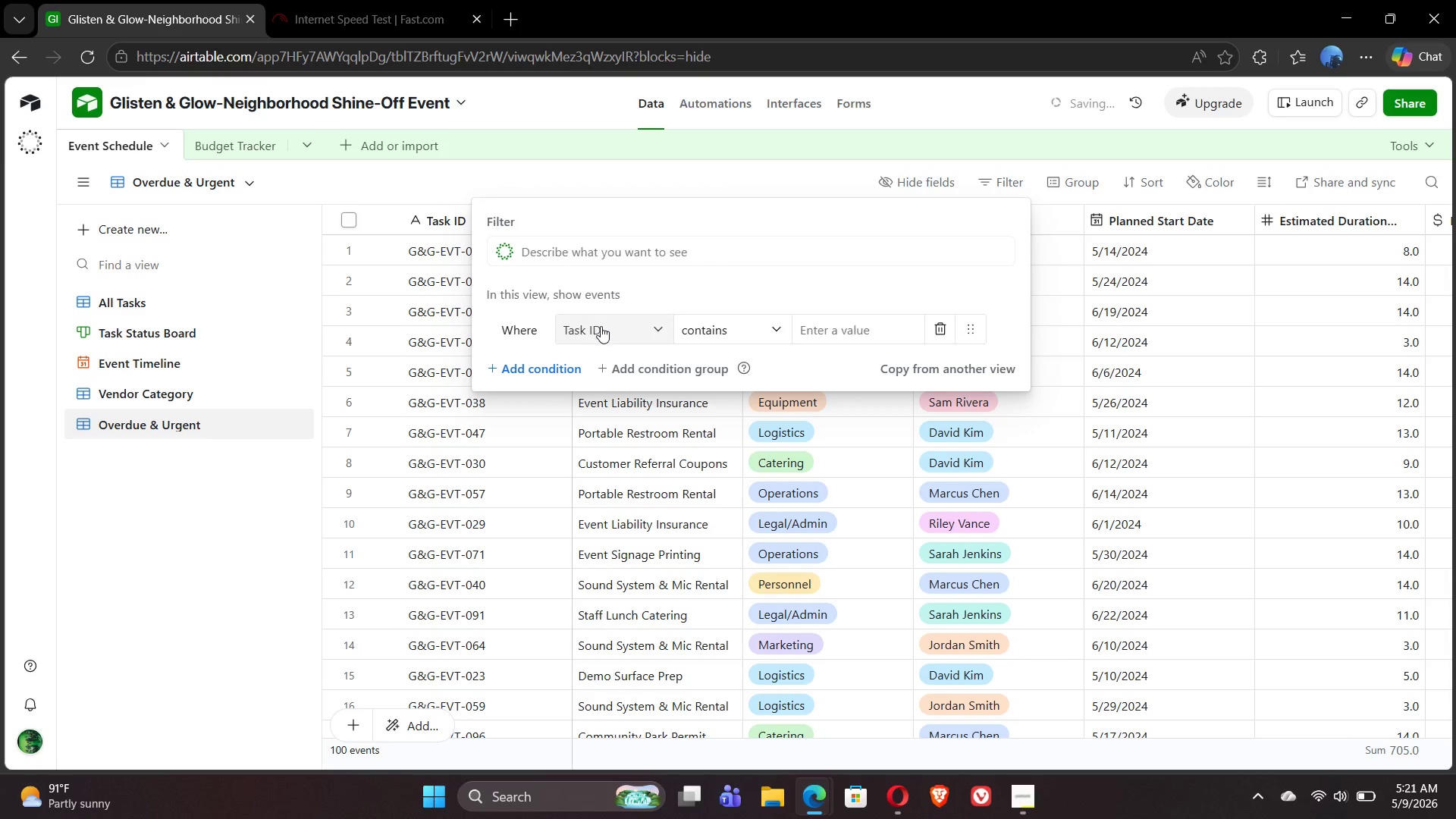 
left_click([601, 328])
 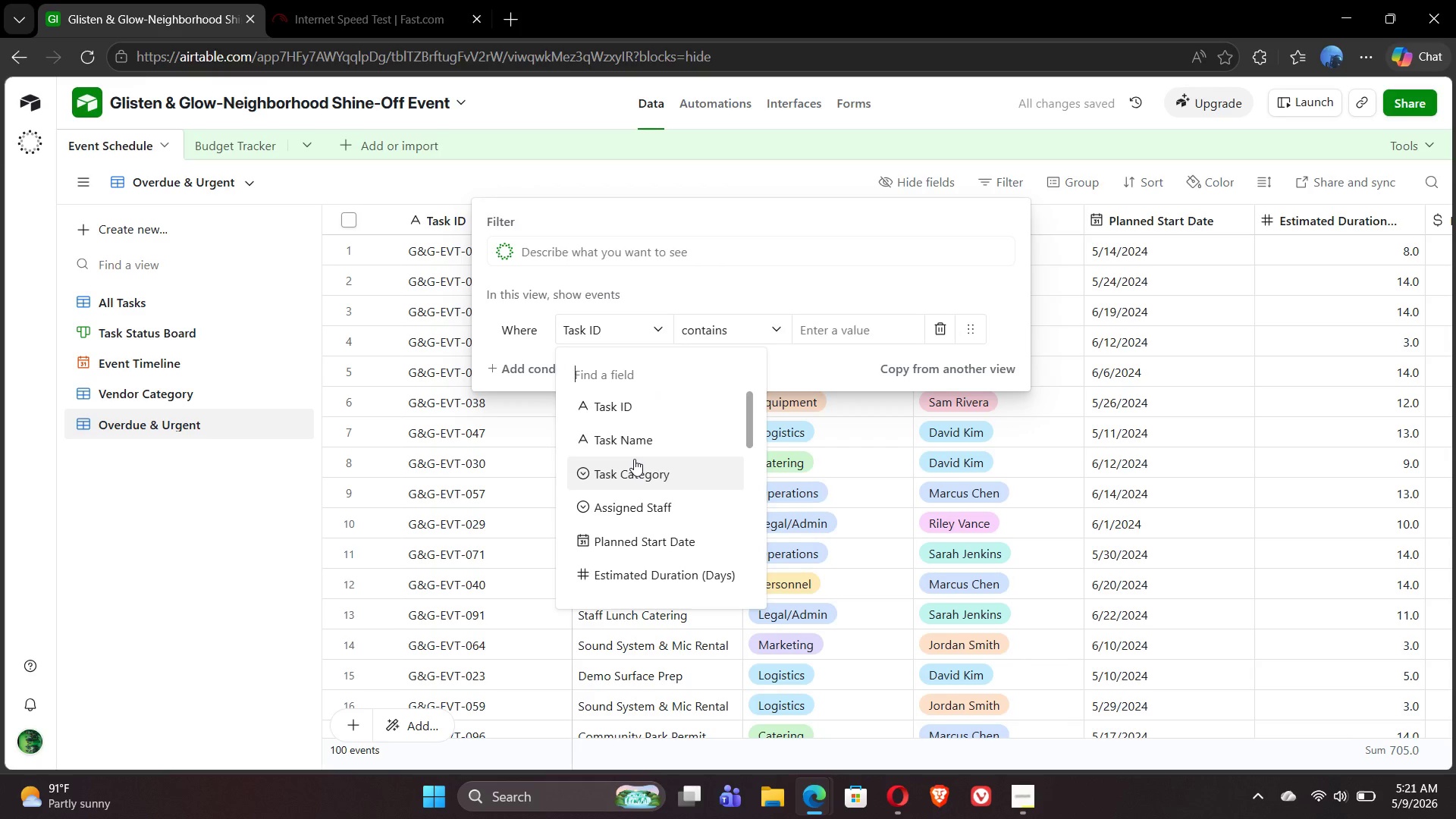 
wait(8.38)
 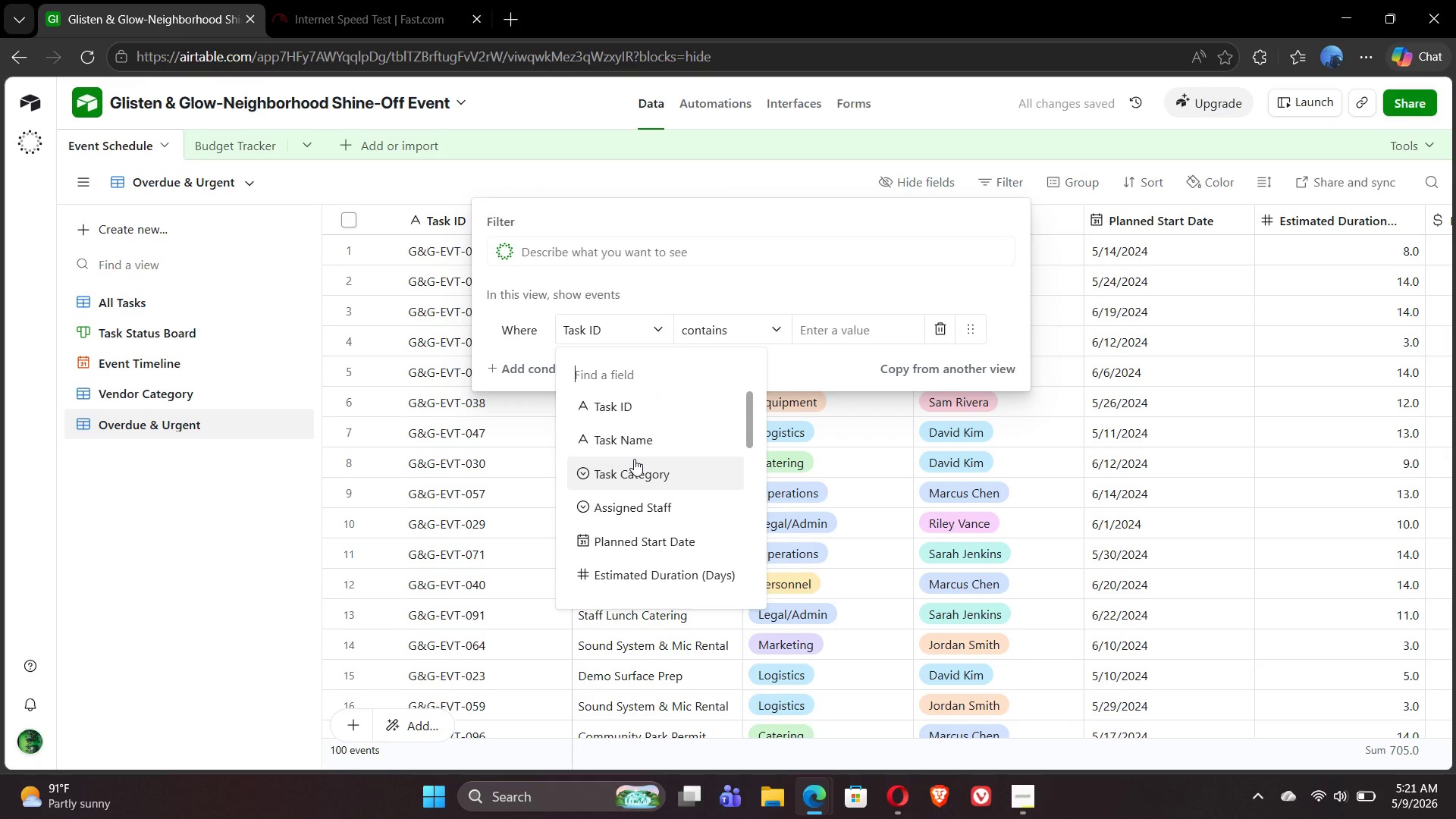 
left_click([635, 547])
 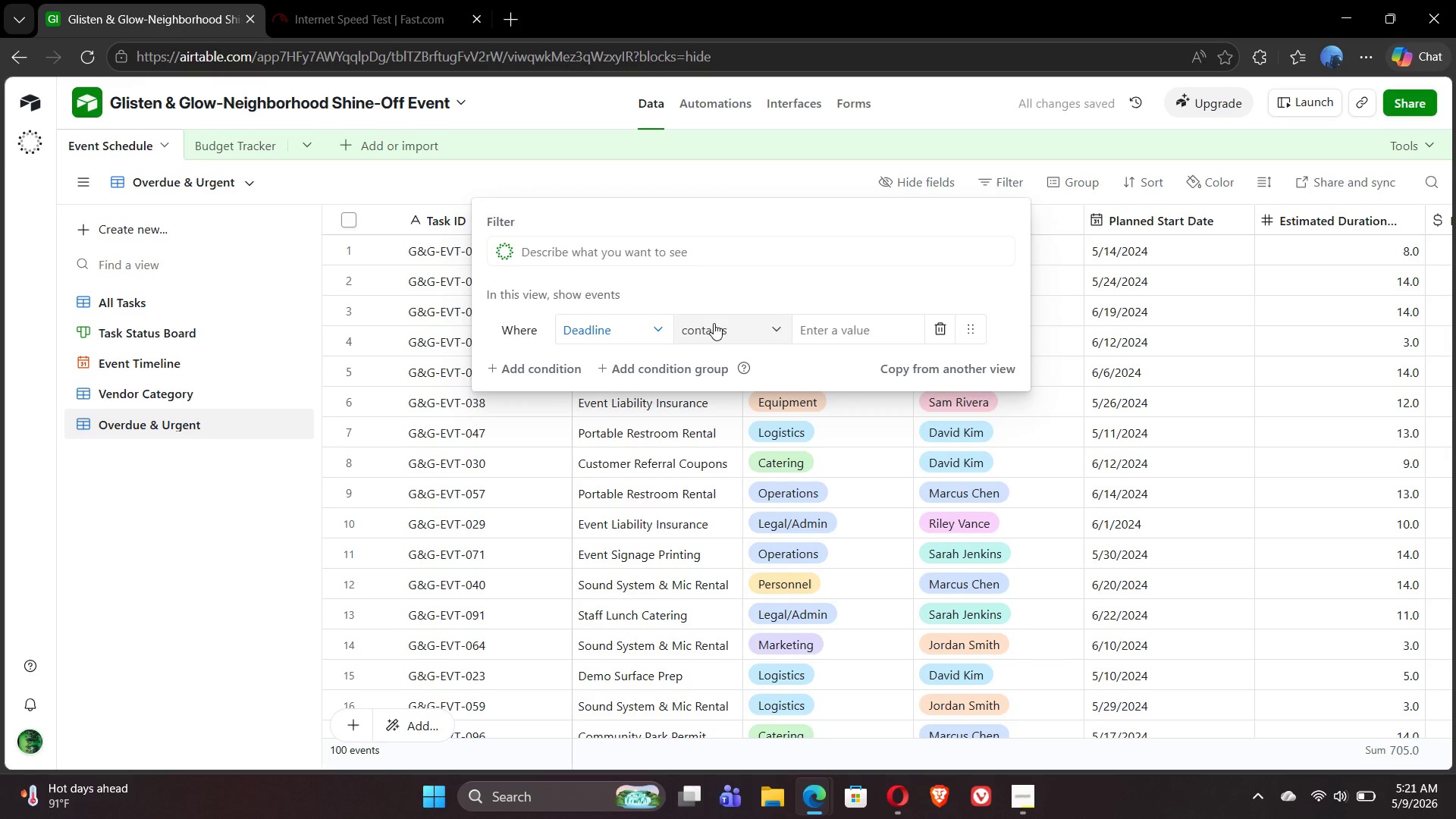 
left_click([821, 331])
 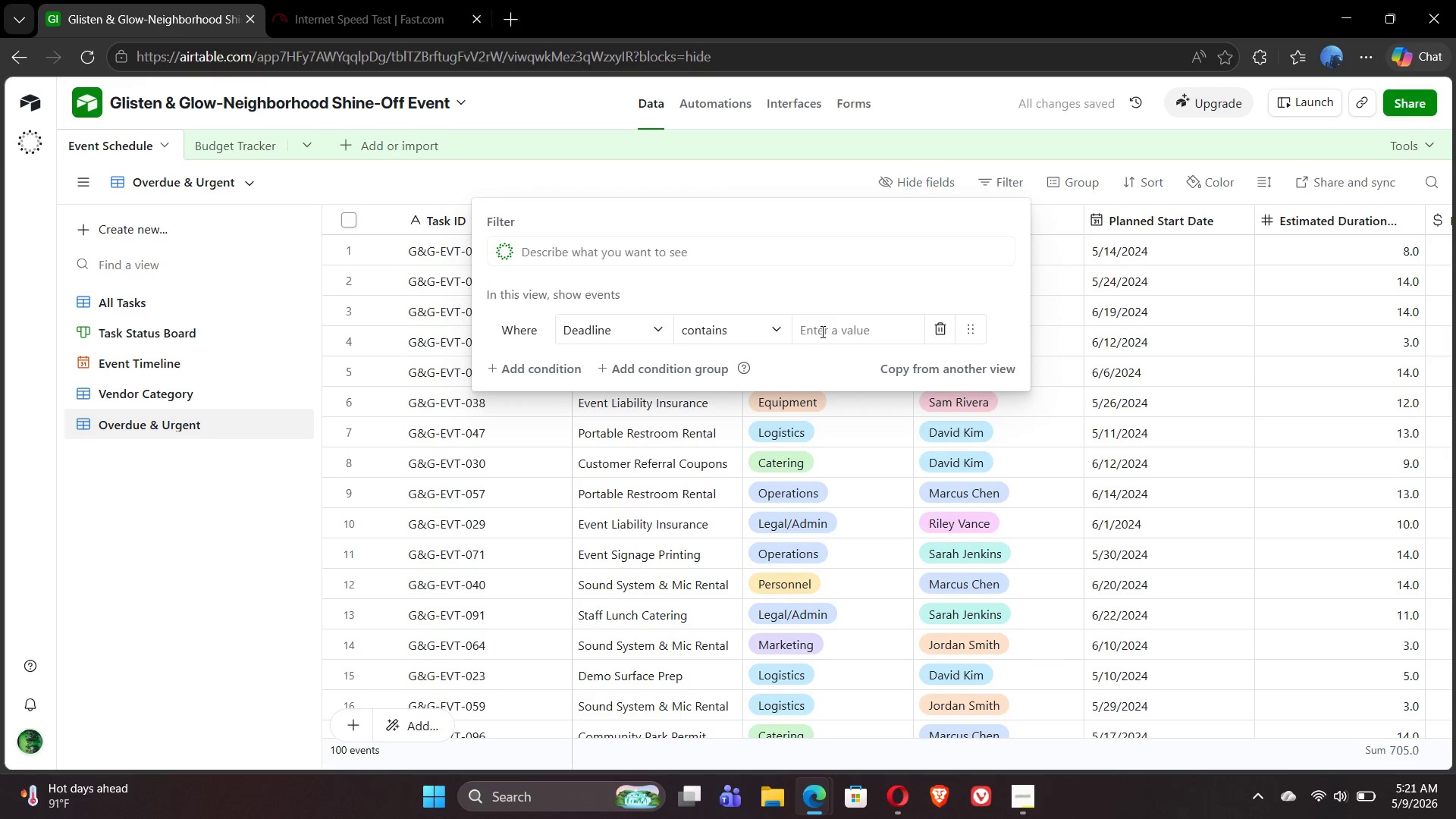 
type(OVERDUE)
 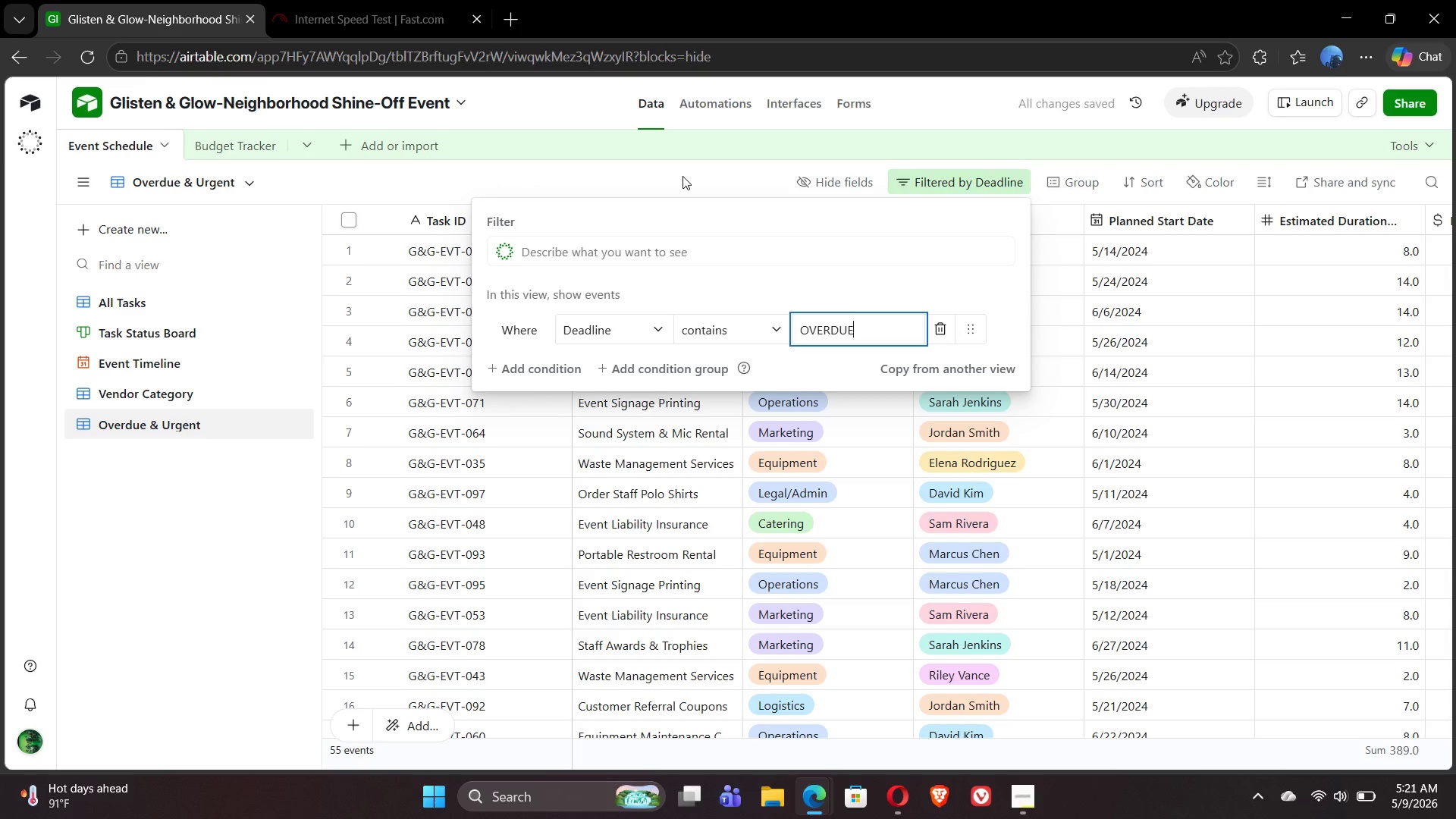 
wait(6.11)
 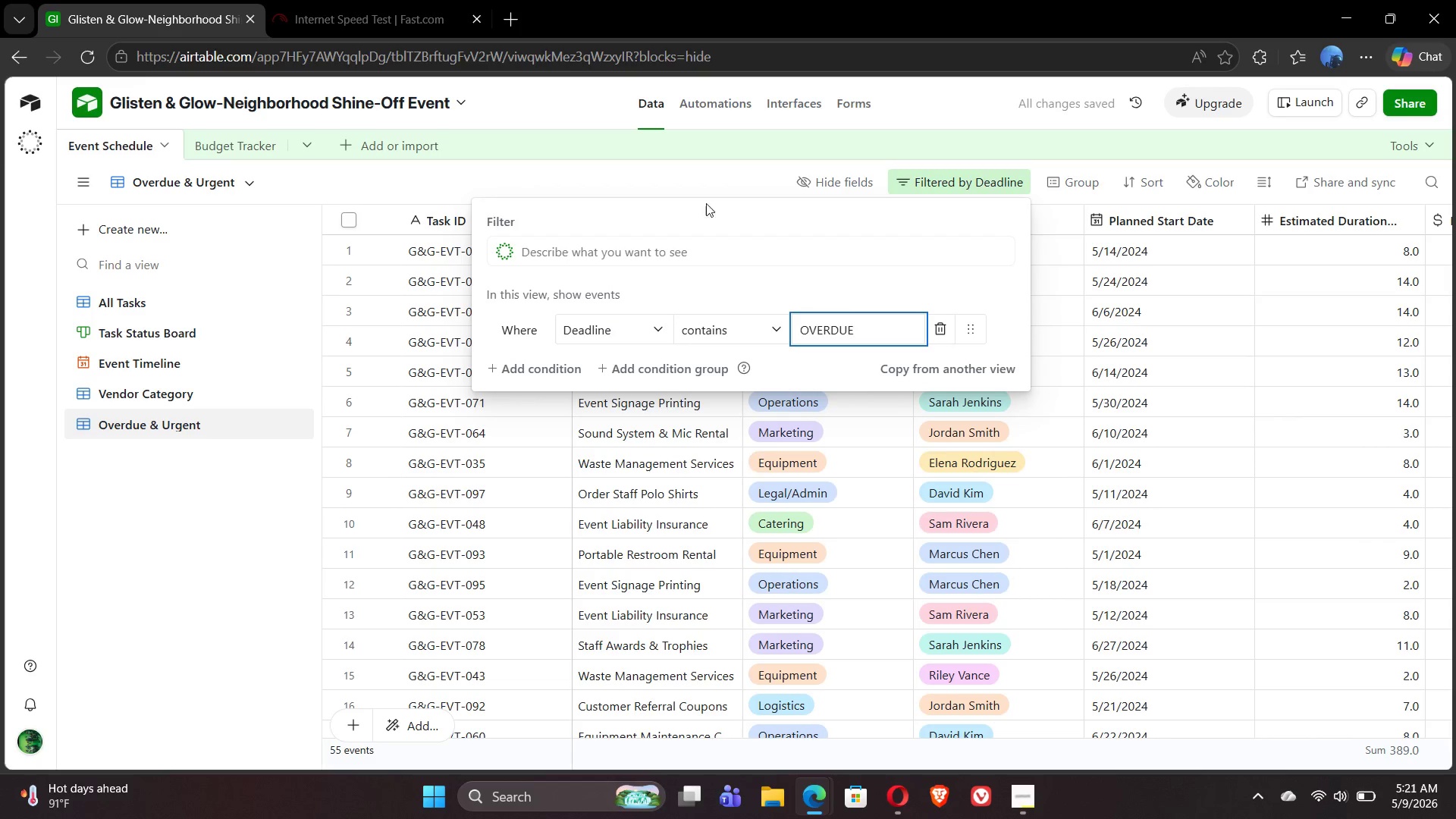 
left_click([682, 176])
 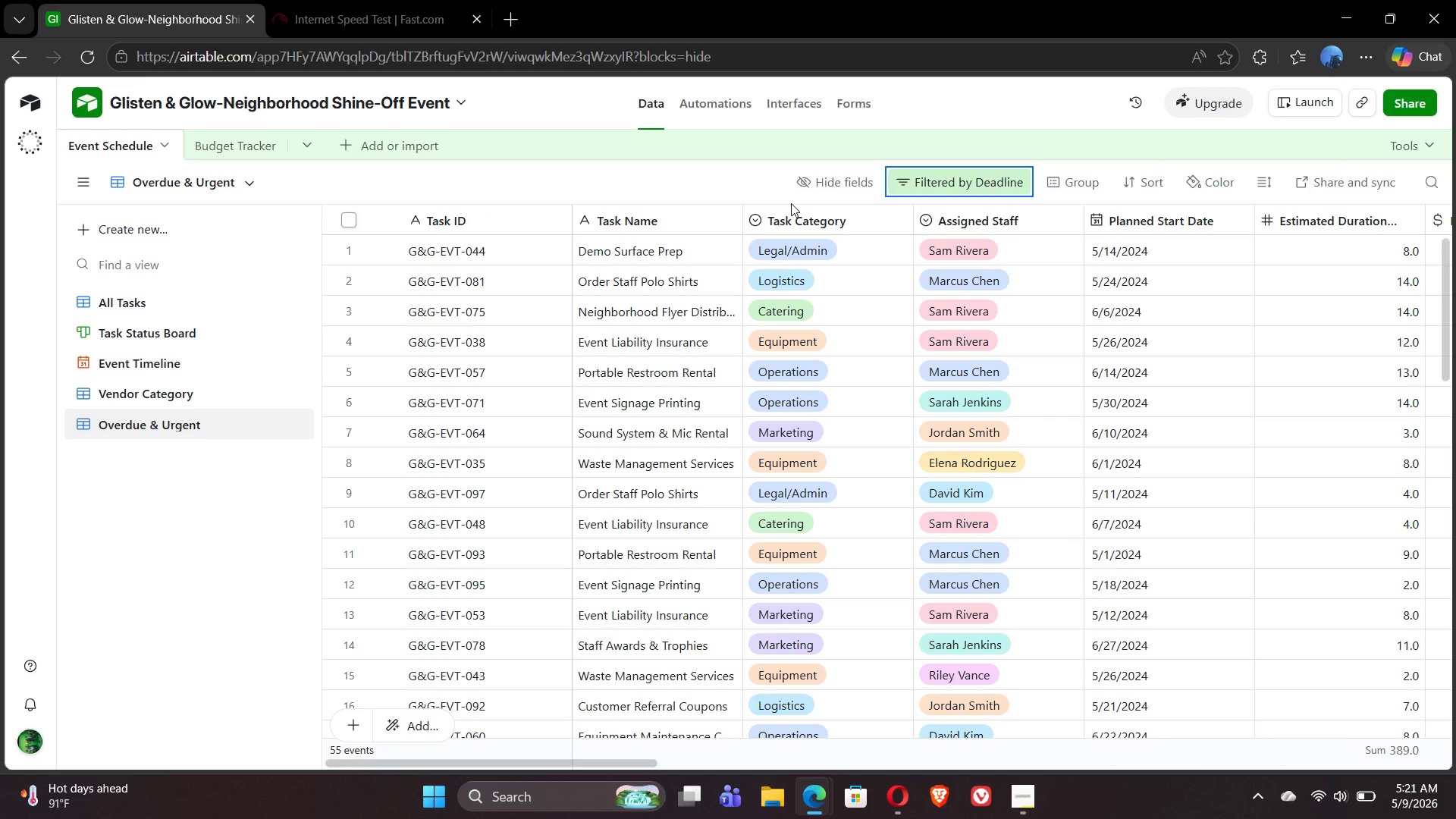 
wait(28.64)
 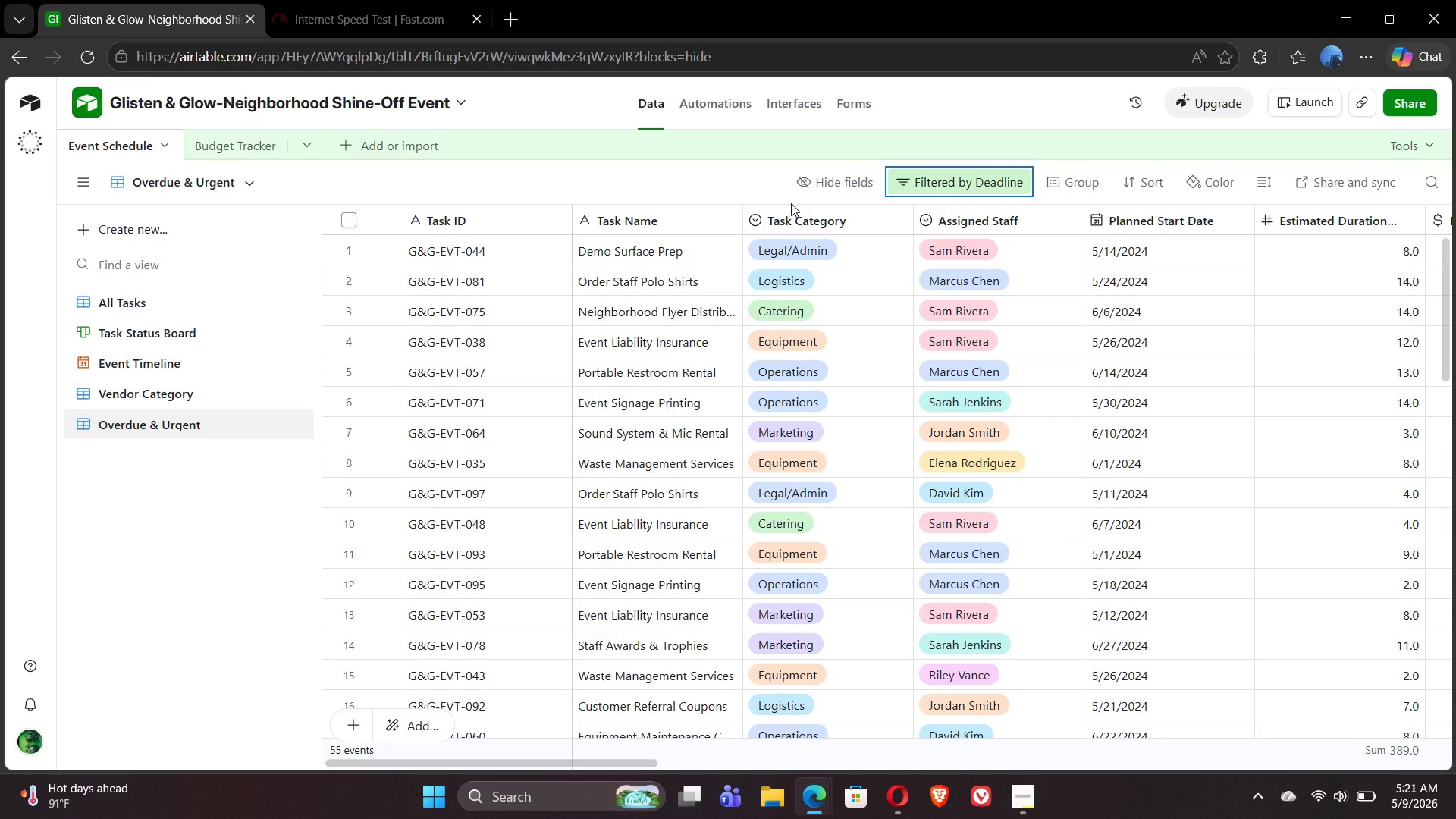 
left_click([1147, 188])
 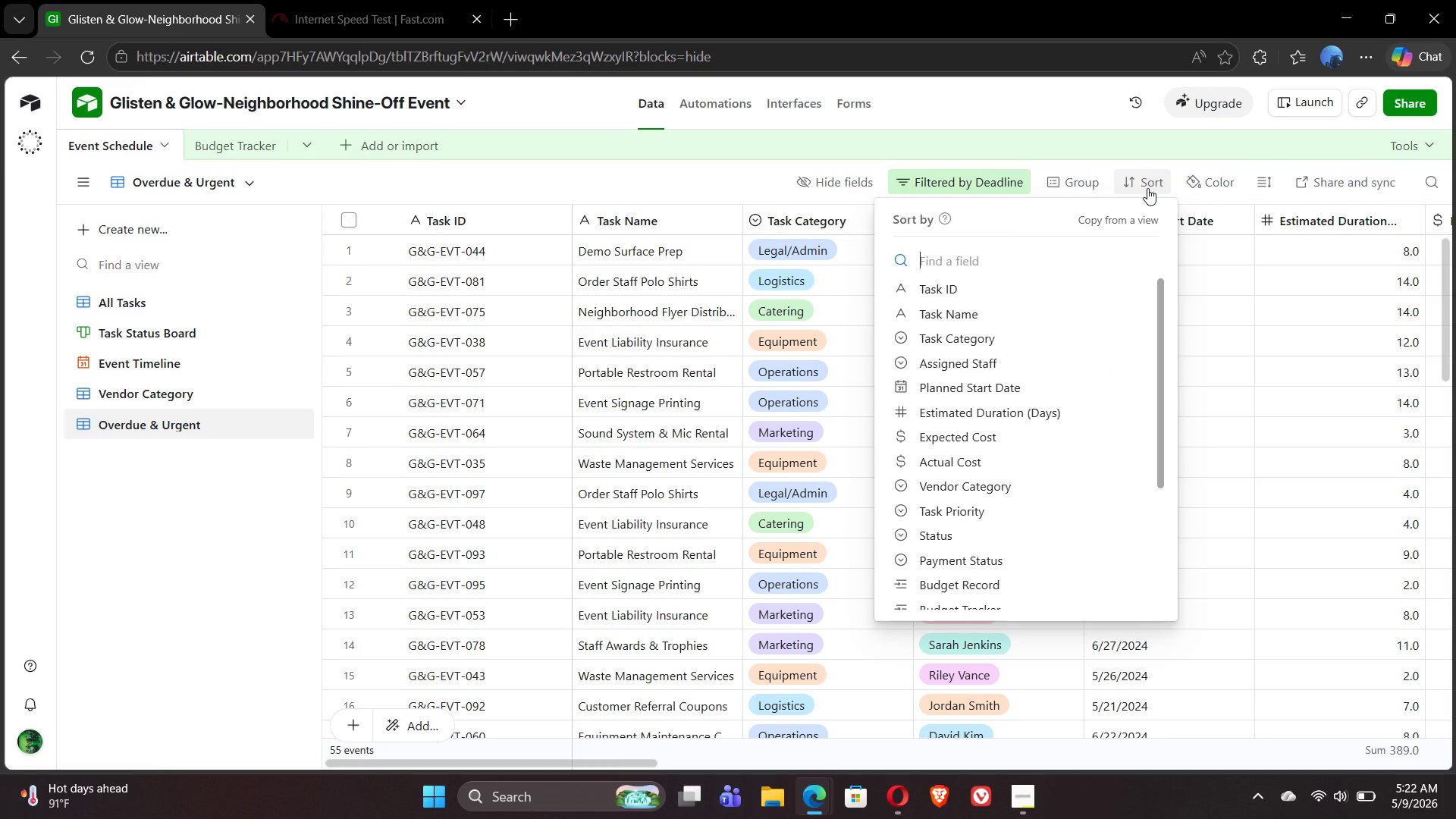 
wait(12.66)
 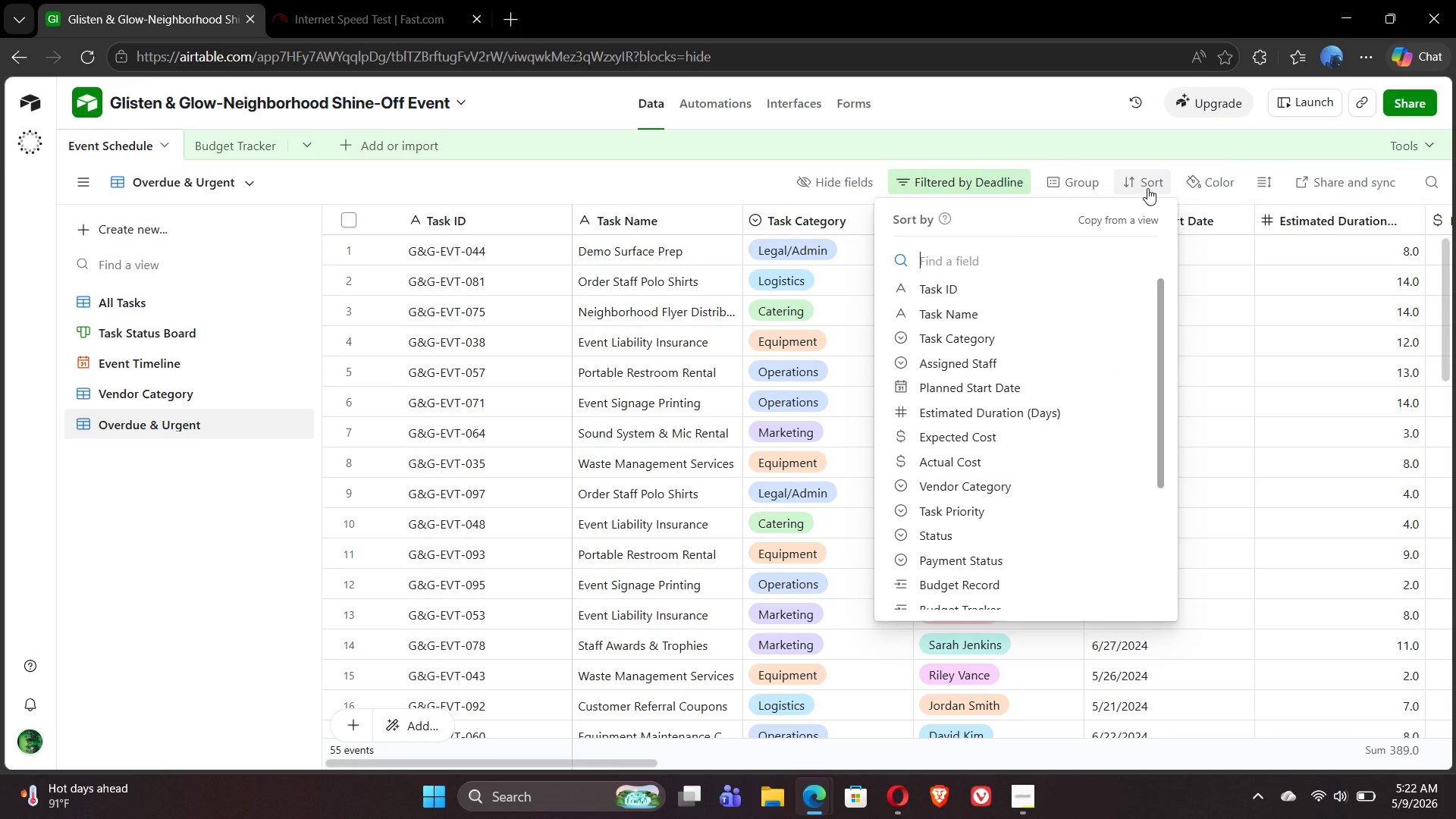 
left_click([989, 549])
 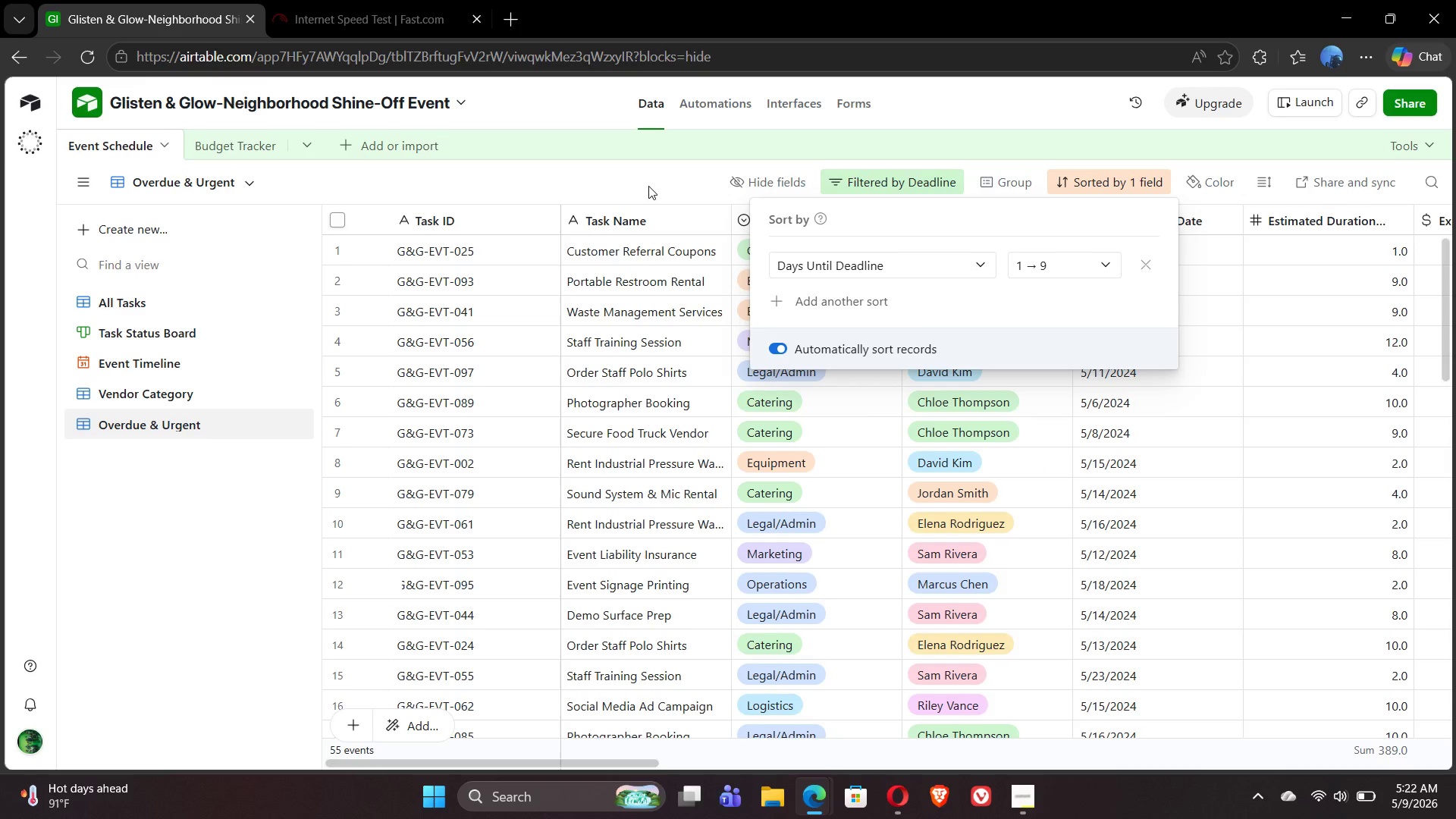 
wait(16.42)
 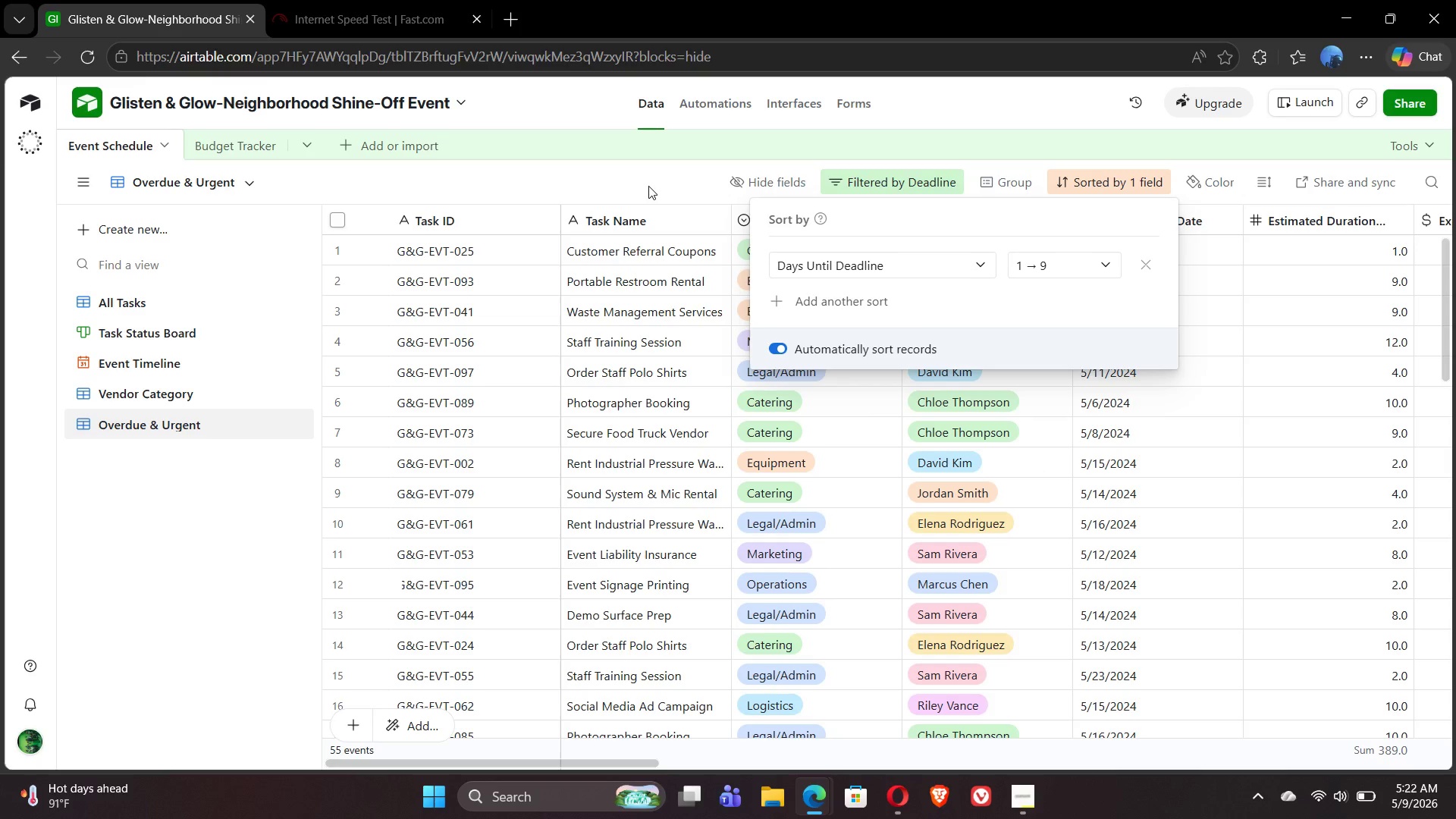 
left_click([750, 182])
 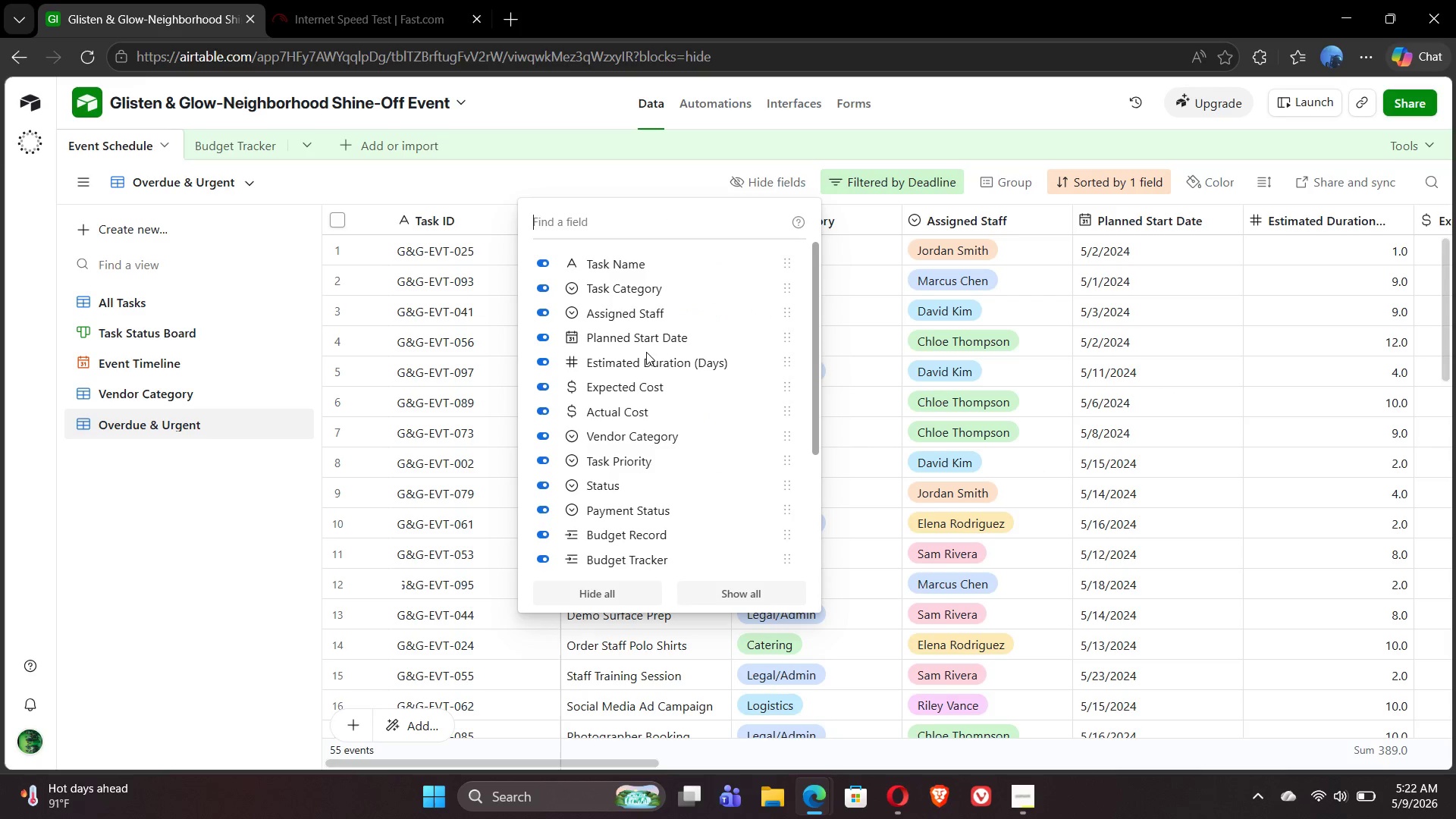 
mouse_move([566, 450])
 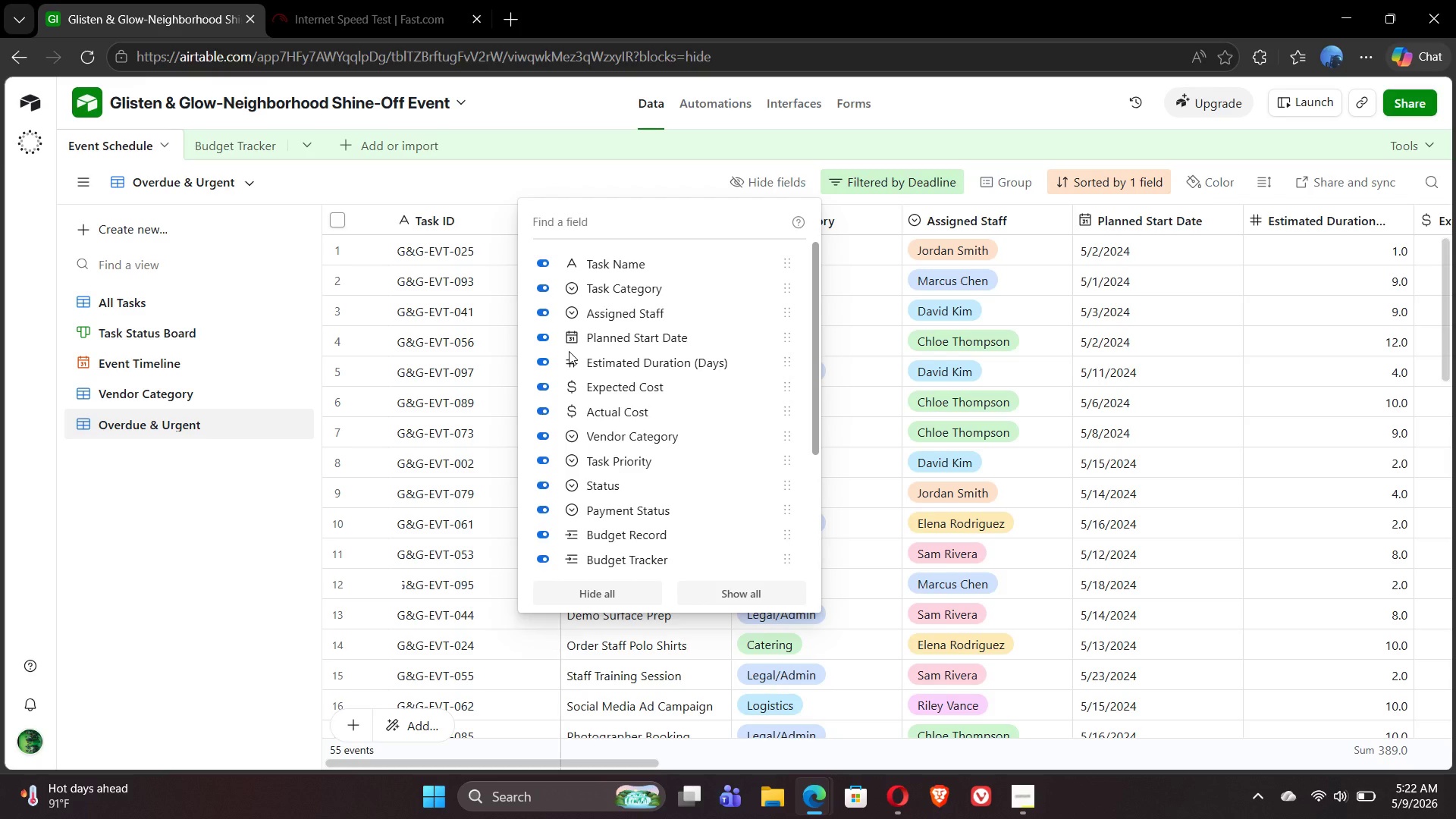 
wait(11.05)
 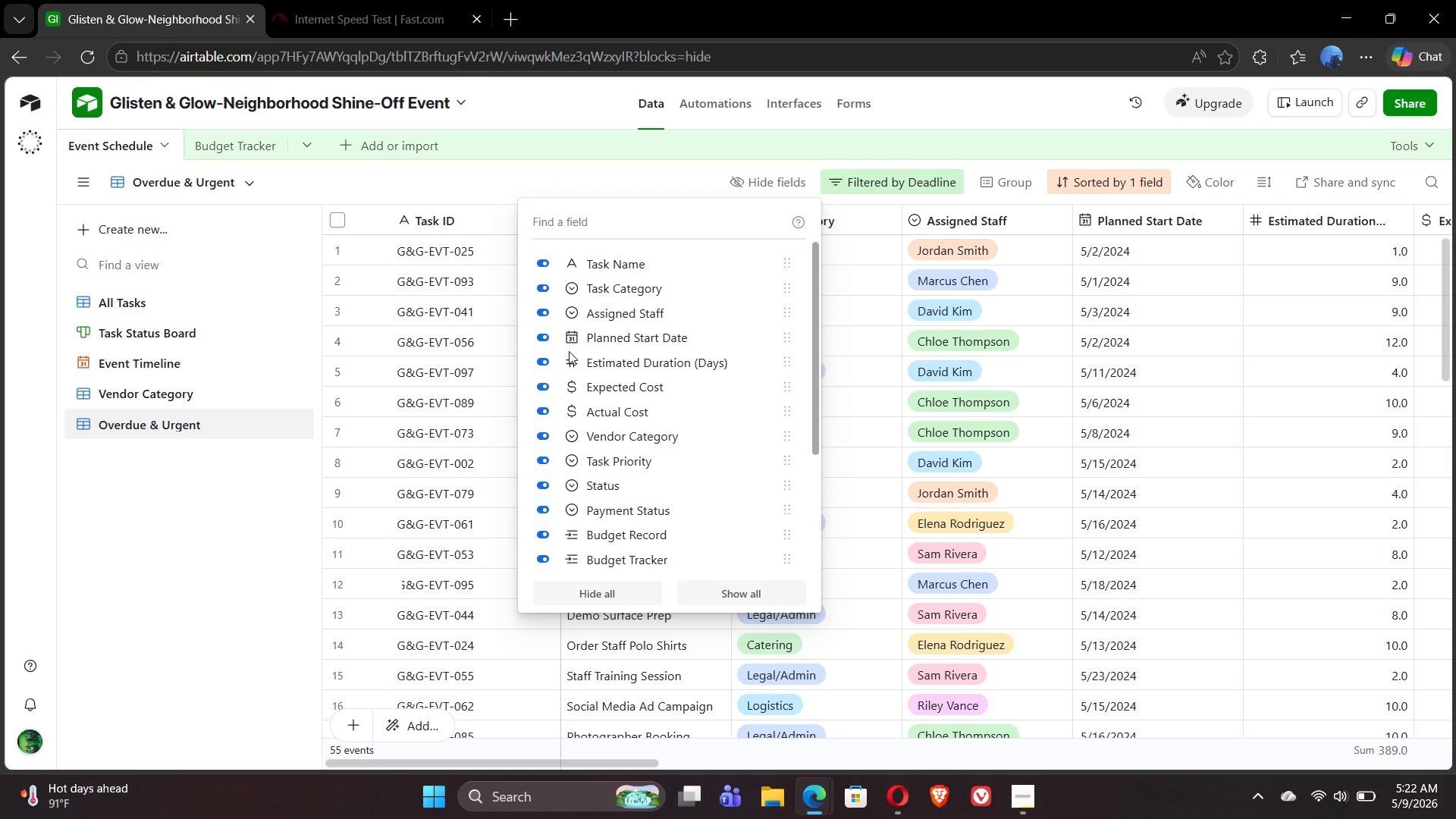 
left_click([541, 365])
 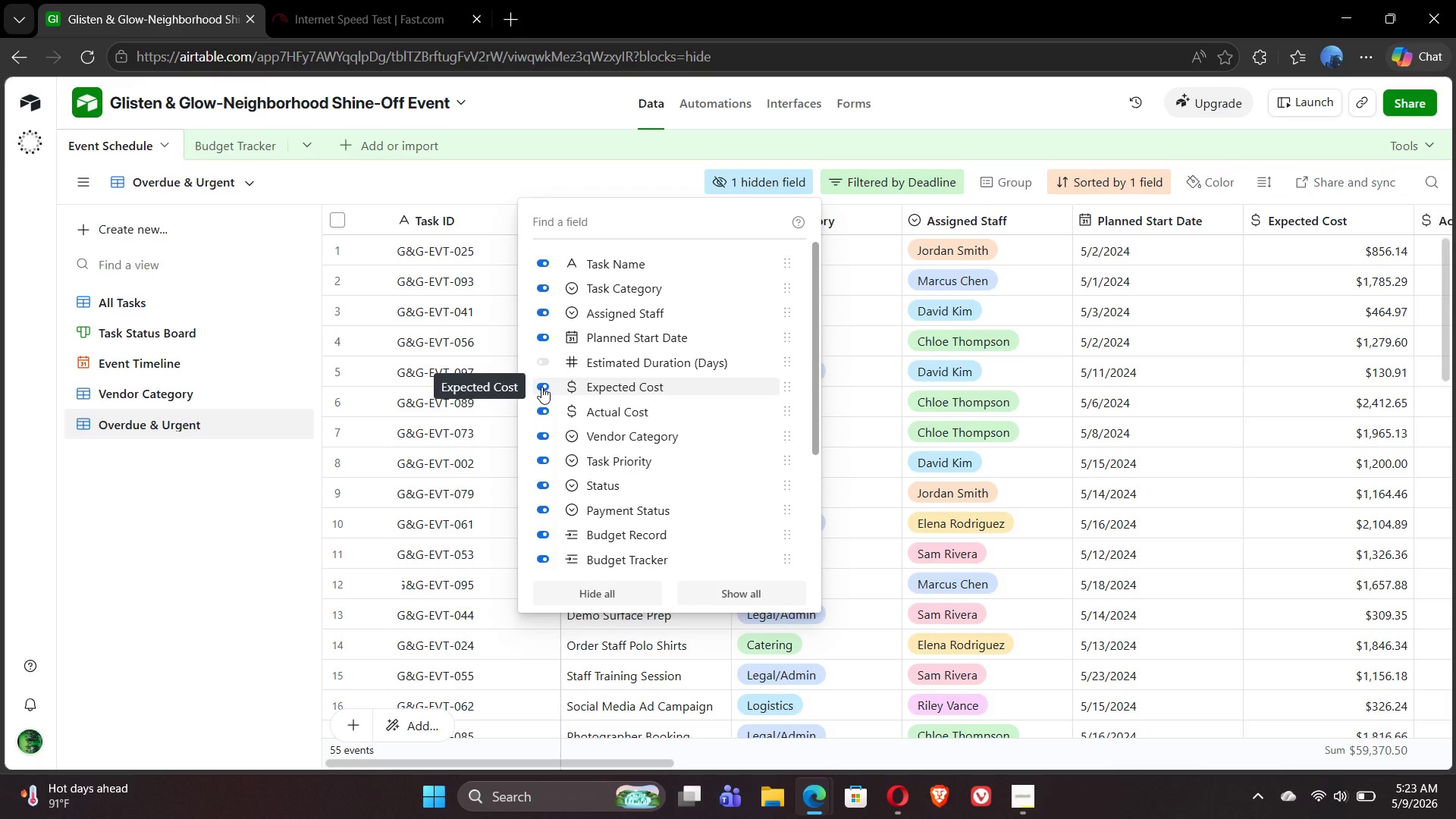 
wait(31.34)
 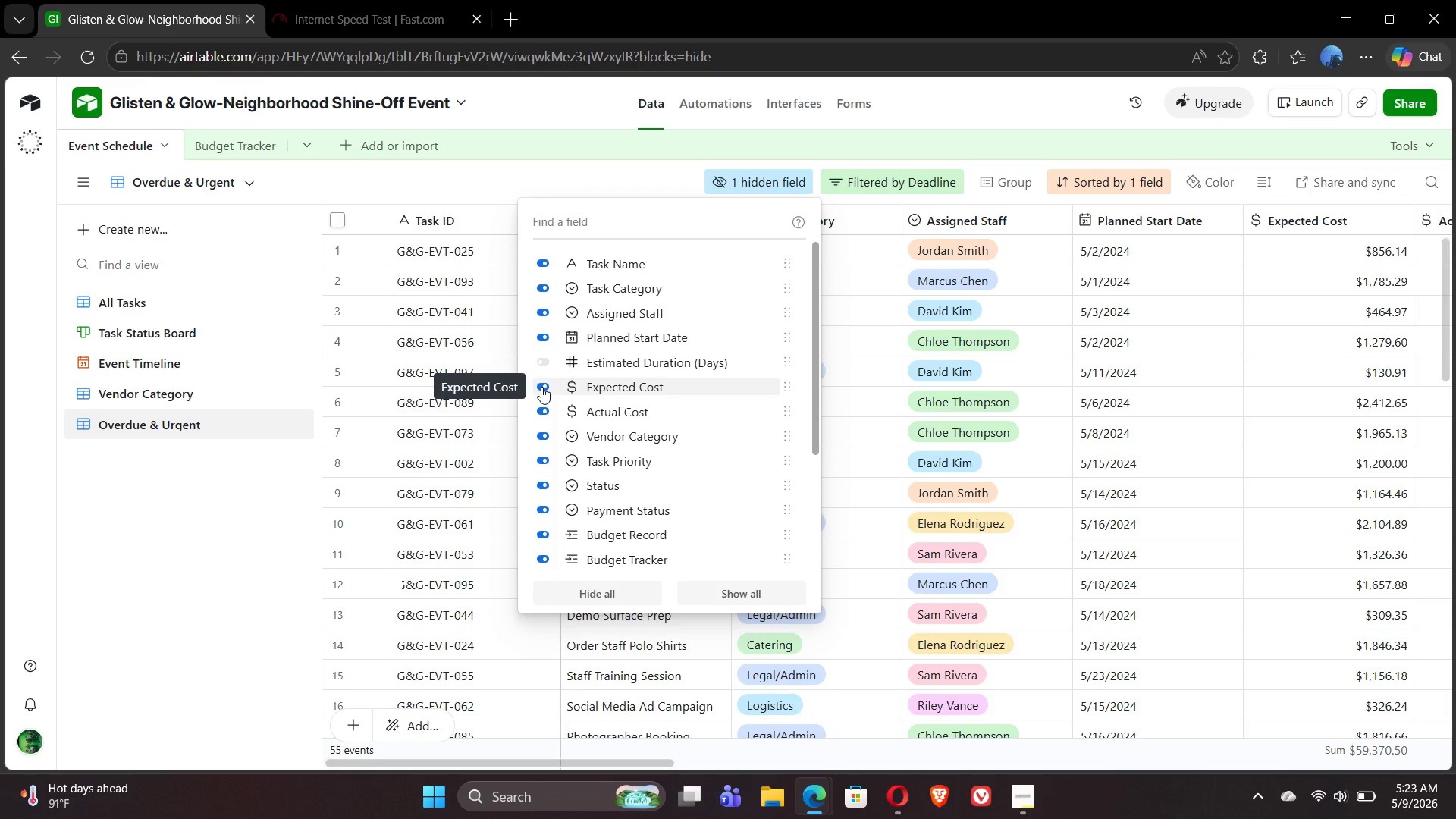 
left_click([544, 437])
 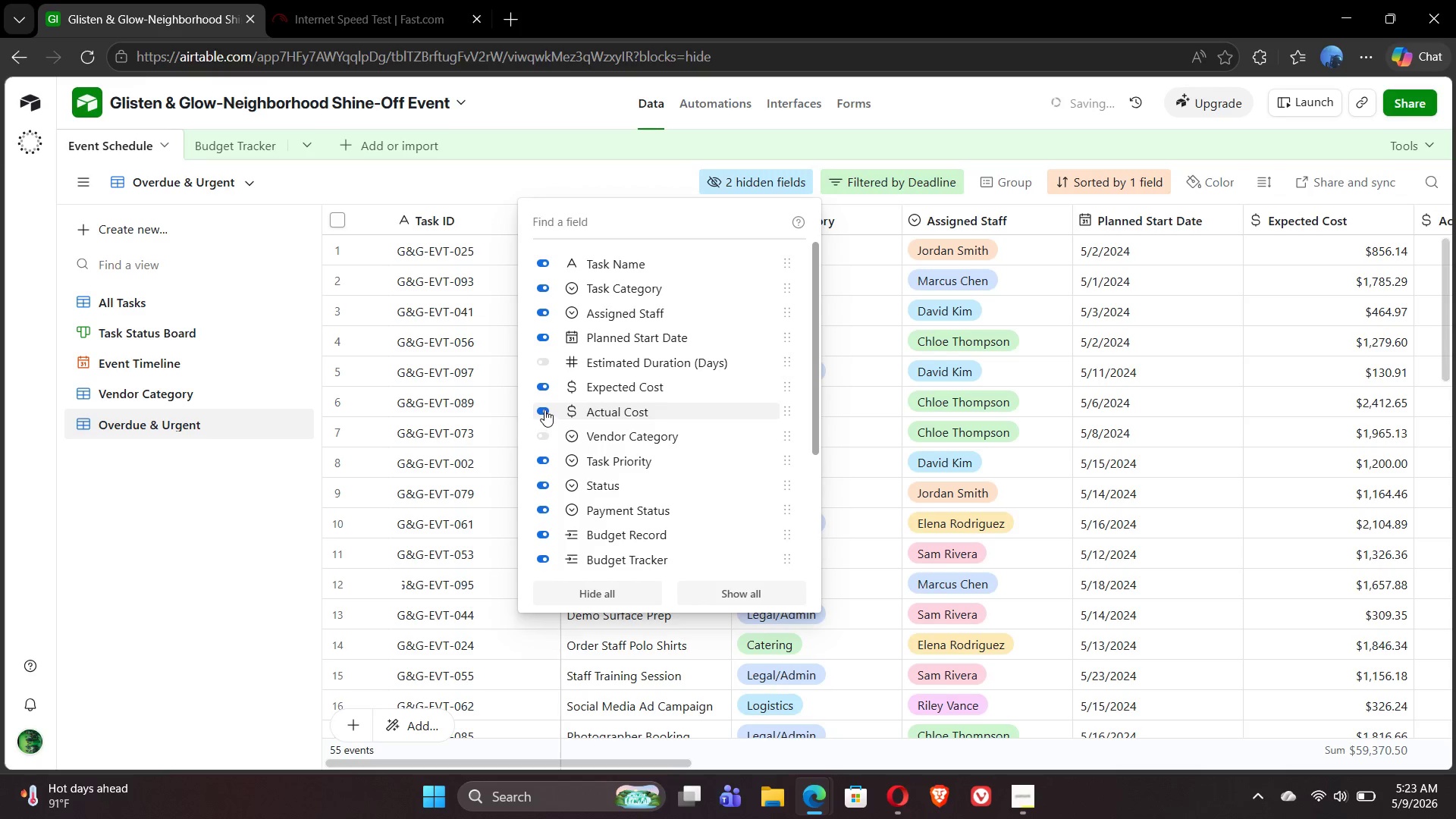 
left_click([544, 409])
 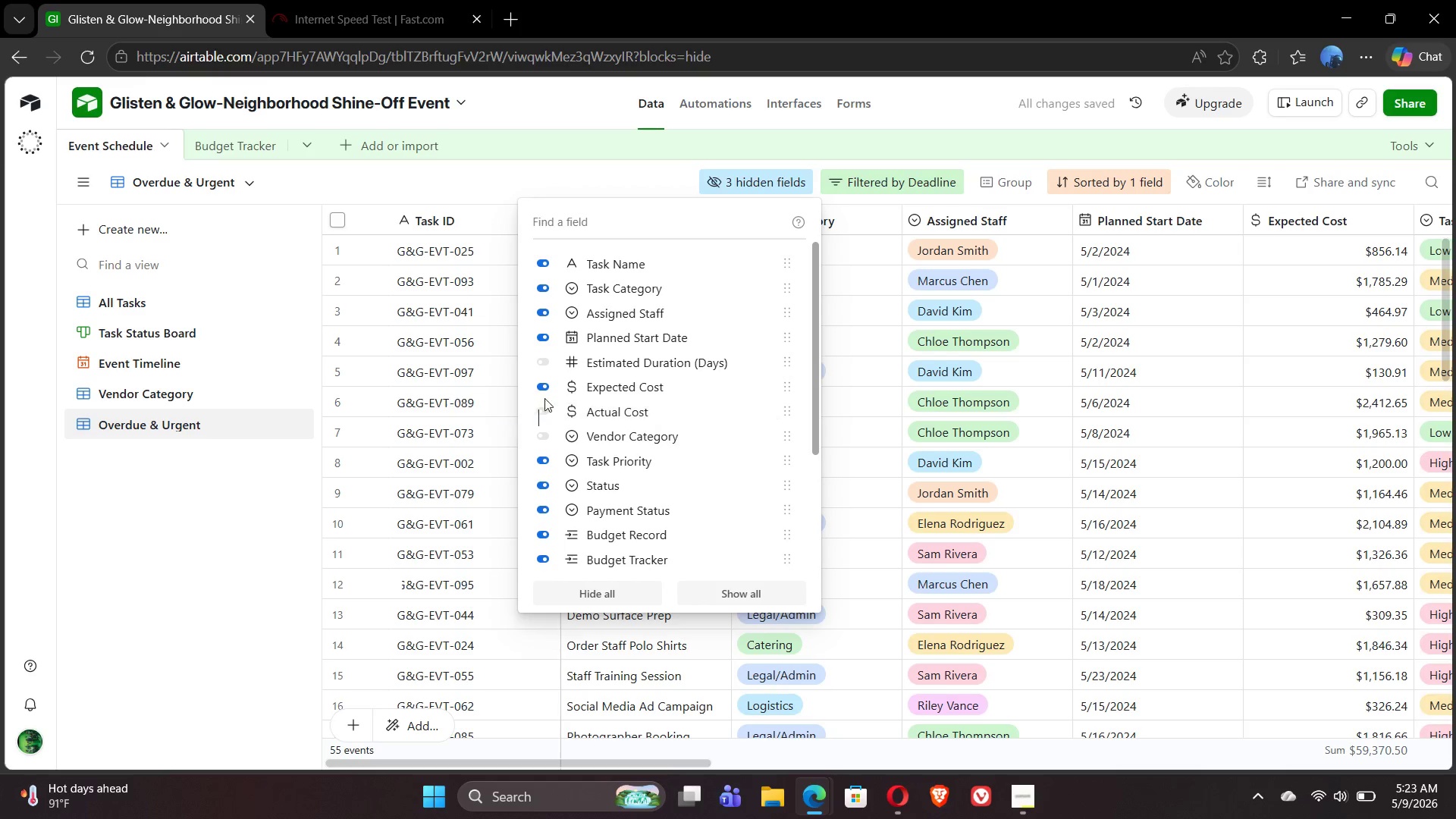 
left_click([544, 386])
 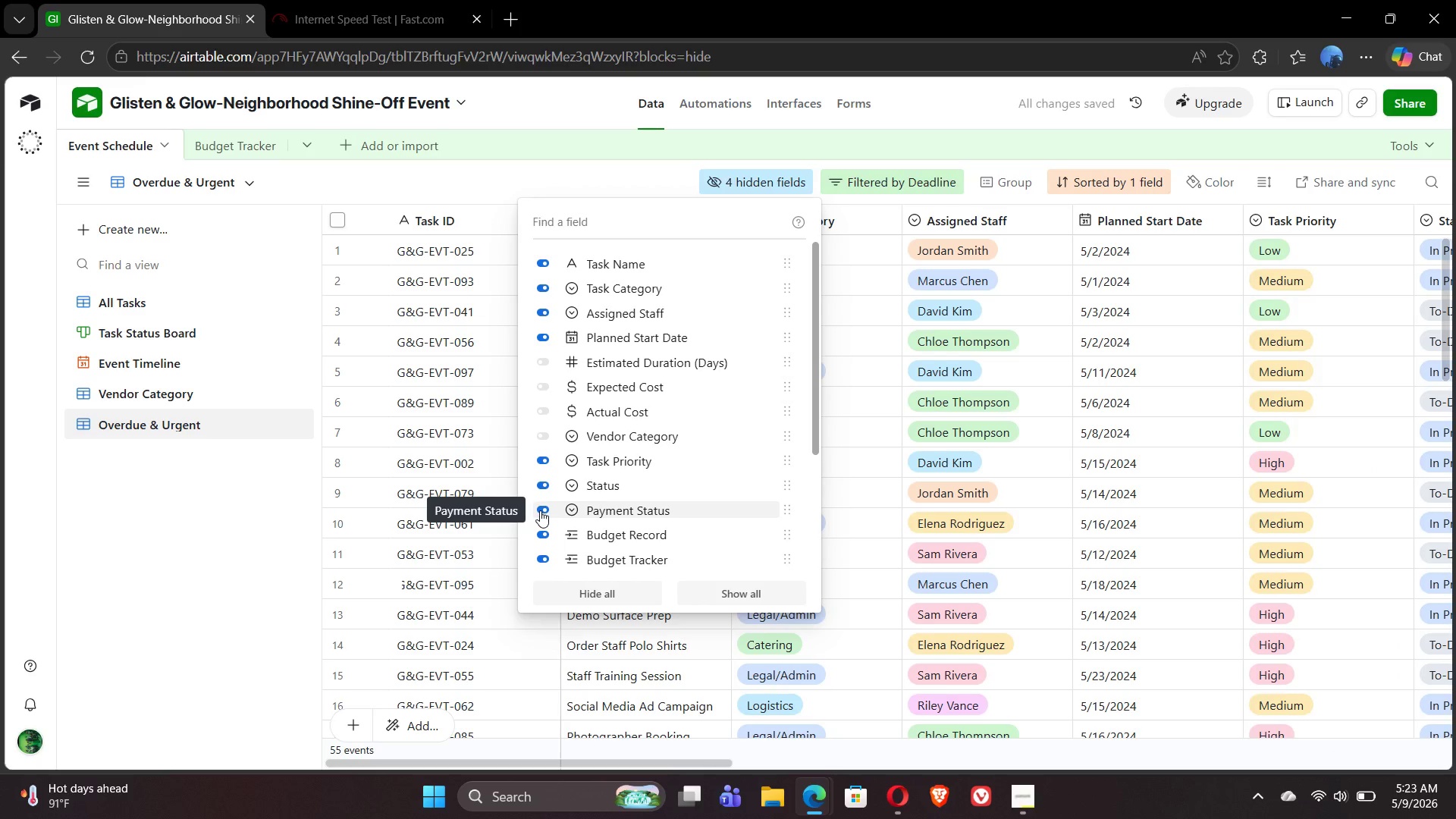 
wait(7.88)
 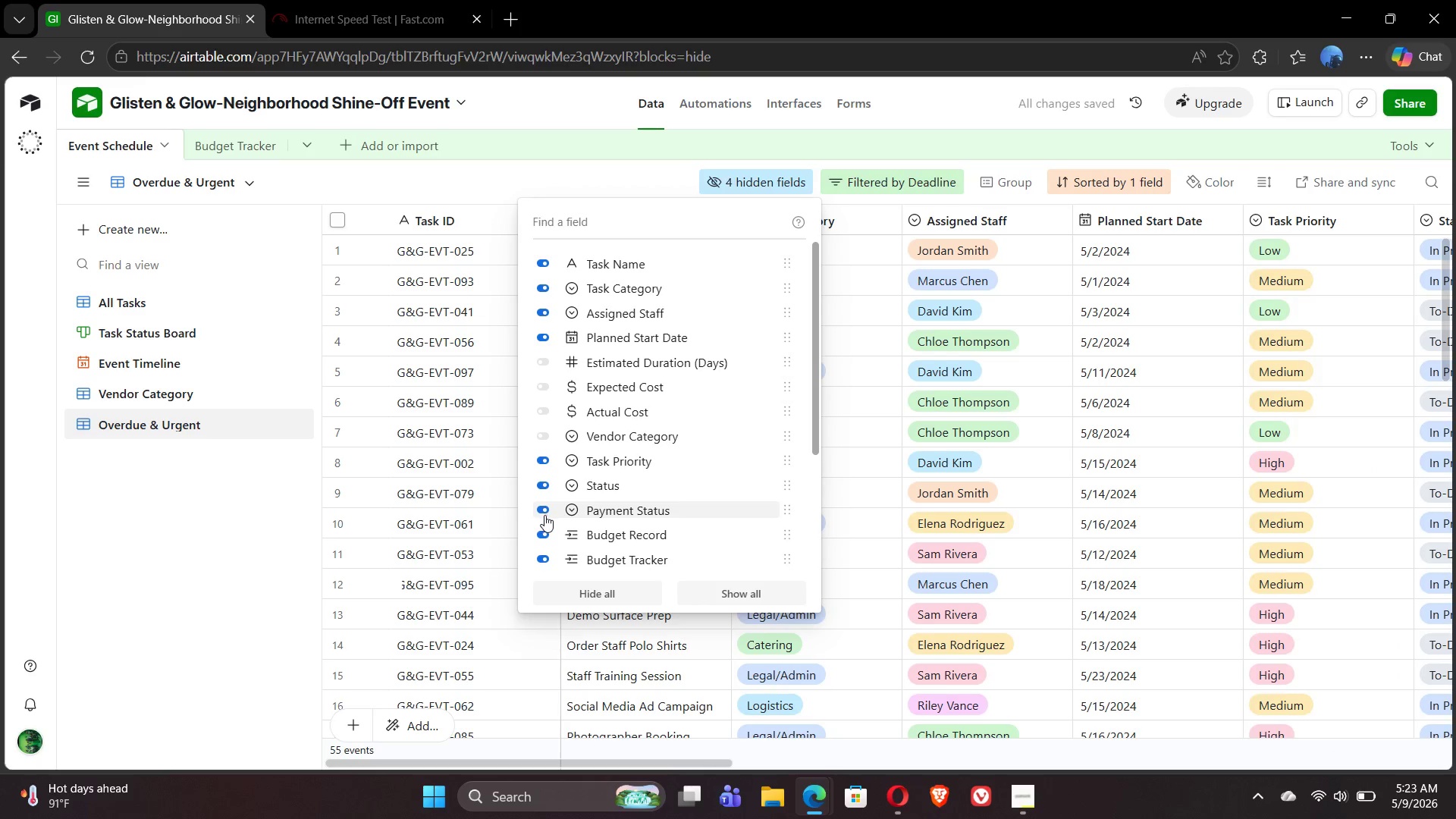 
left_click([540, 510])
 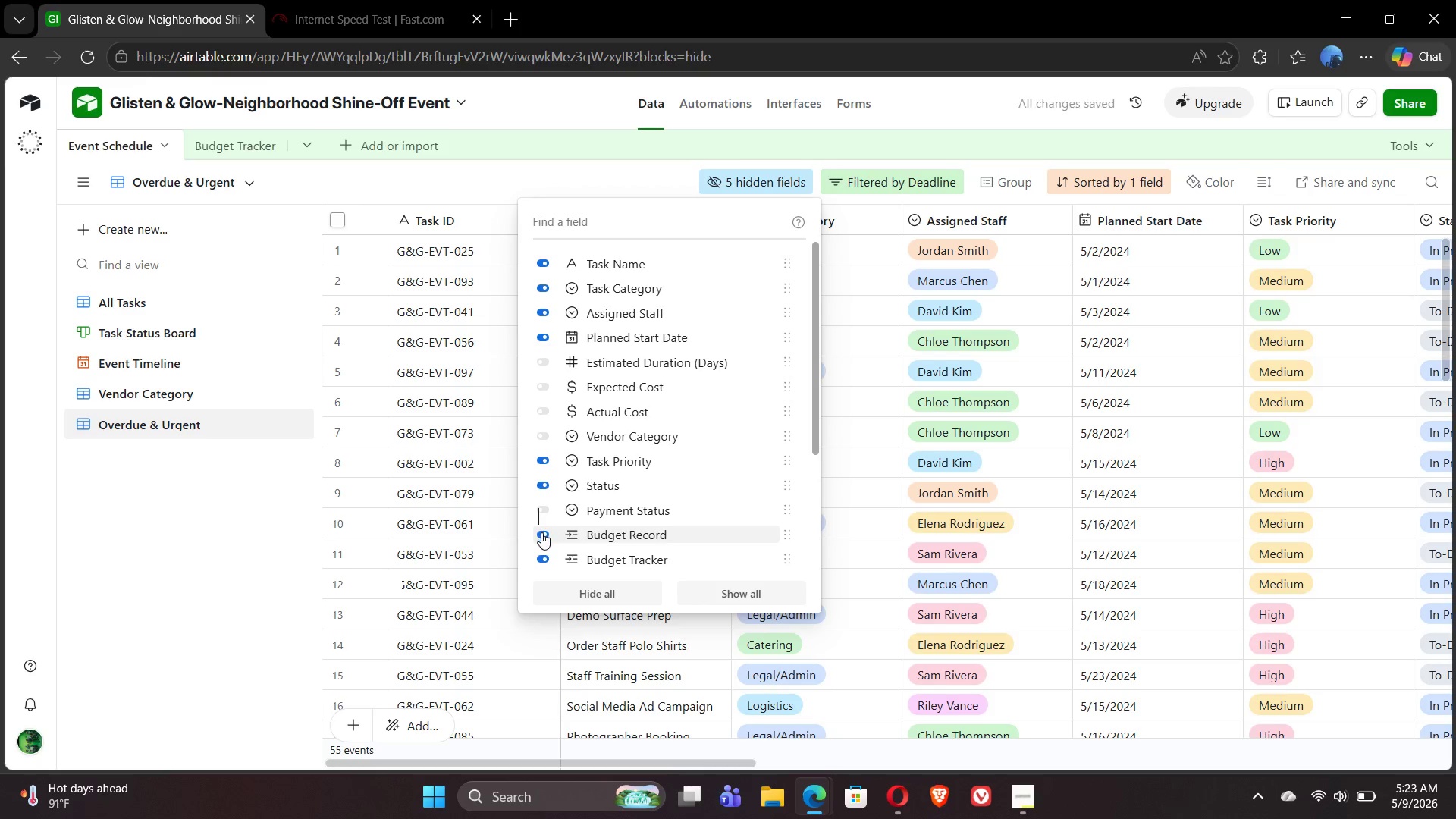 
left_click([543, 538])
 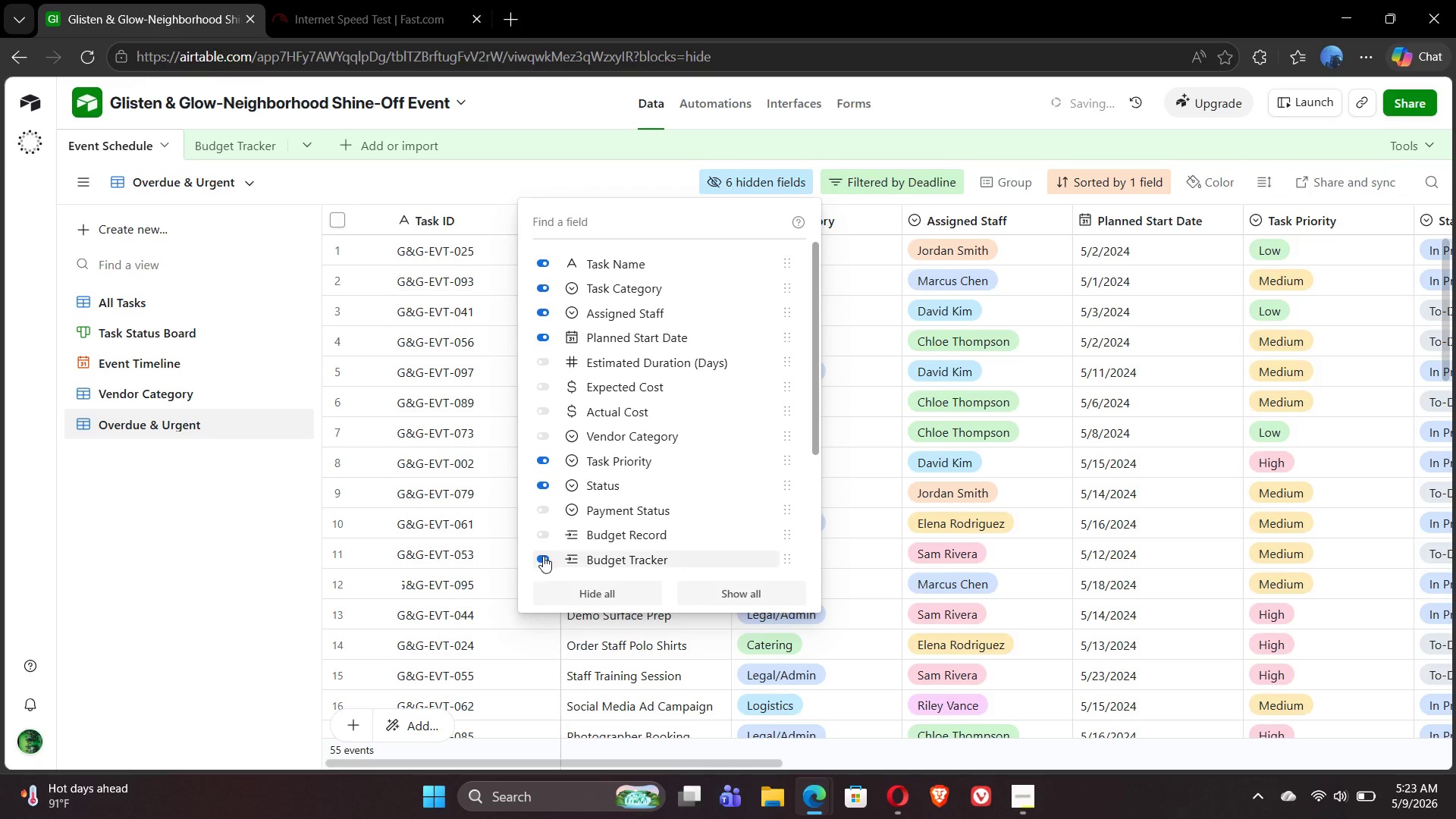 
left_click([543, 558])
 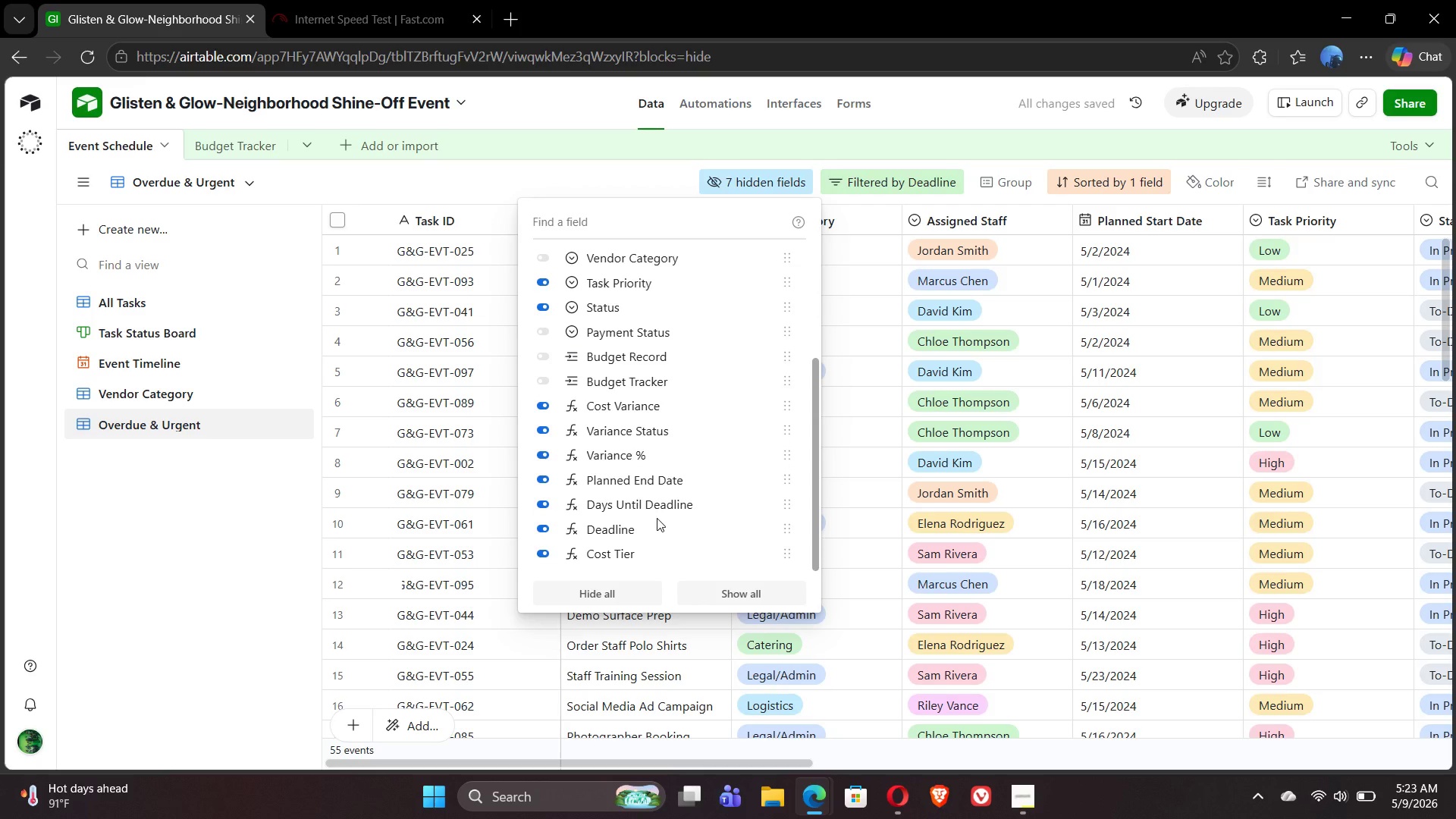 
mouse_move([573, 460])
 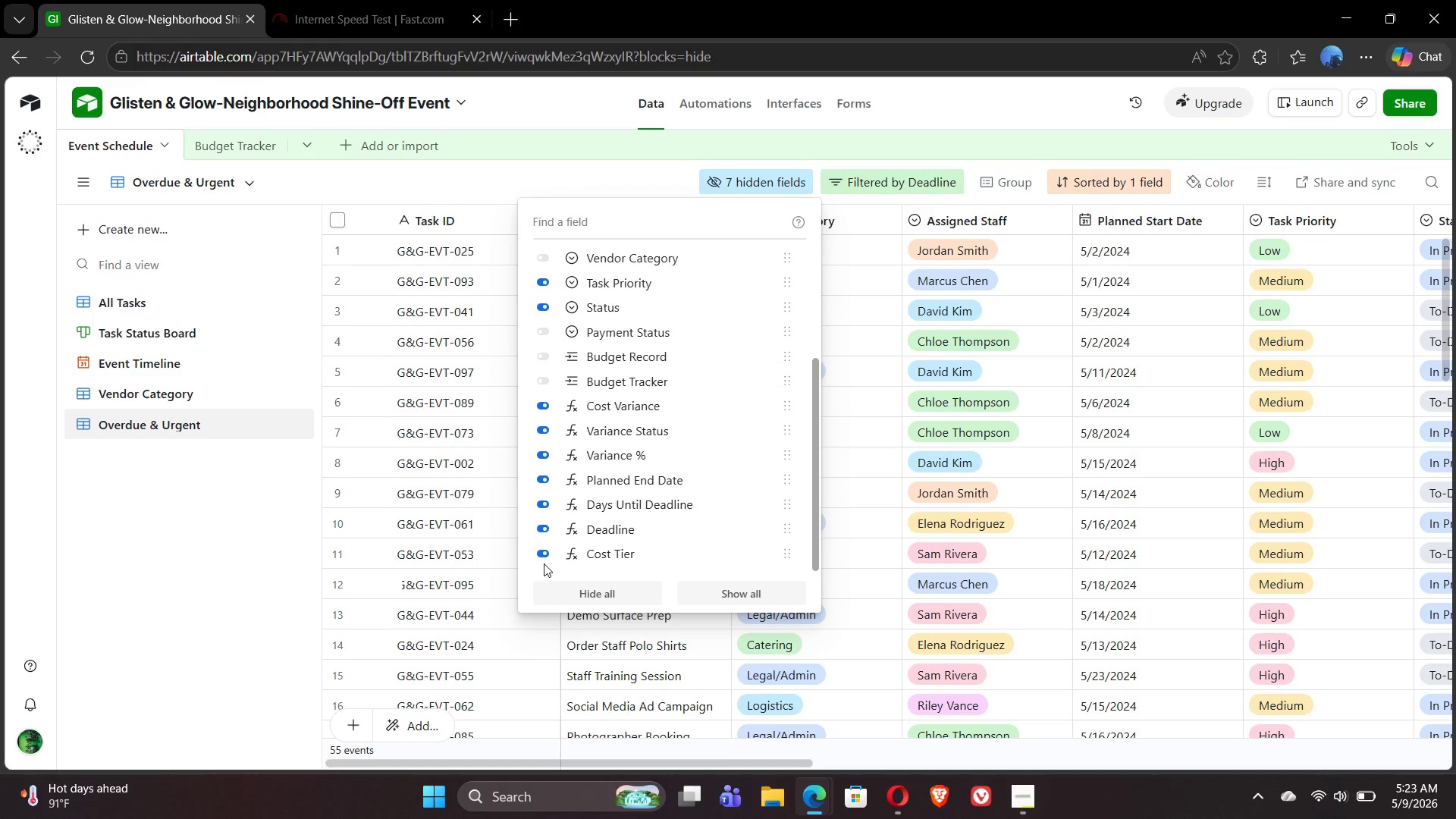 
left_click([542, 555])
 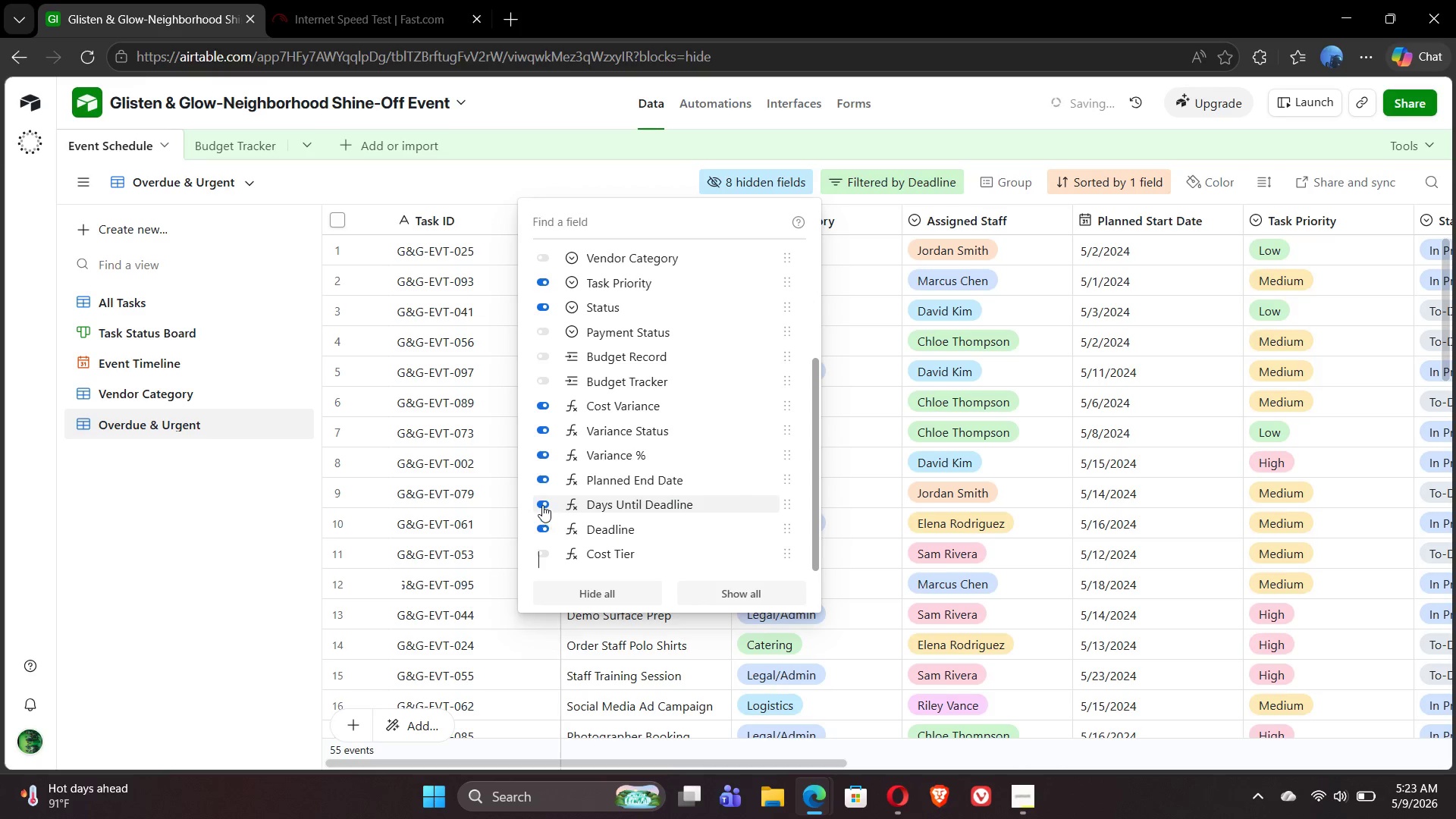 
left_click([538, 501])
 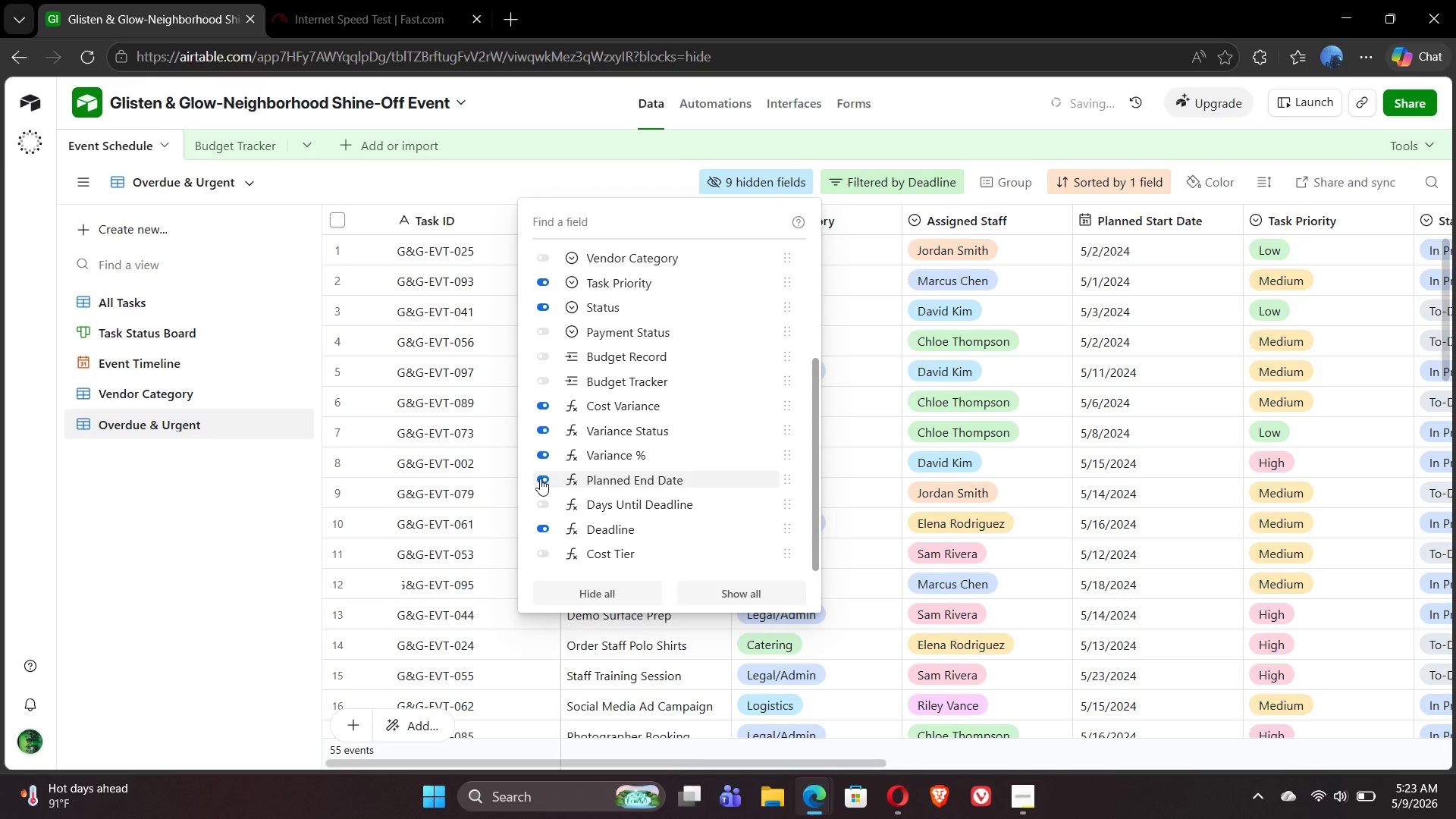 
left_click([540, 479])
 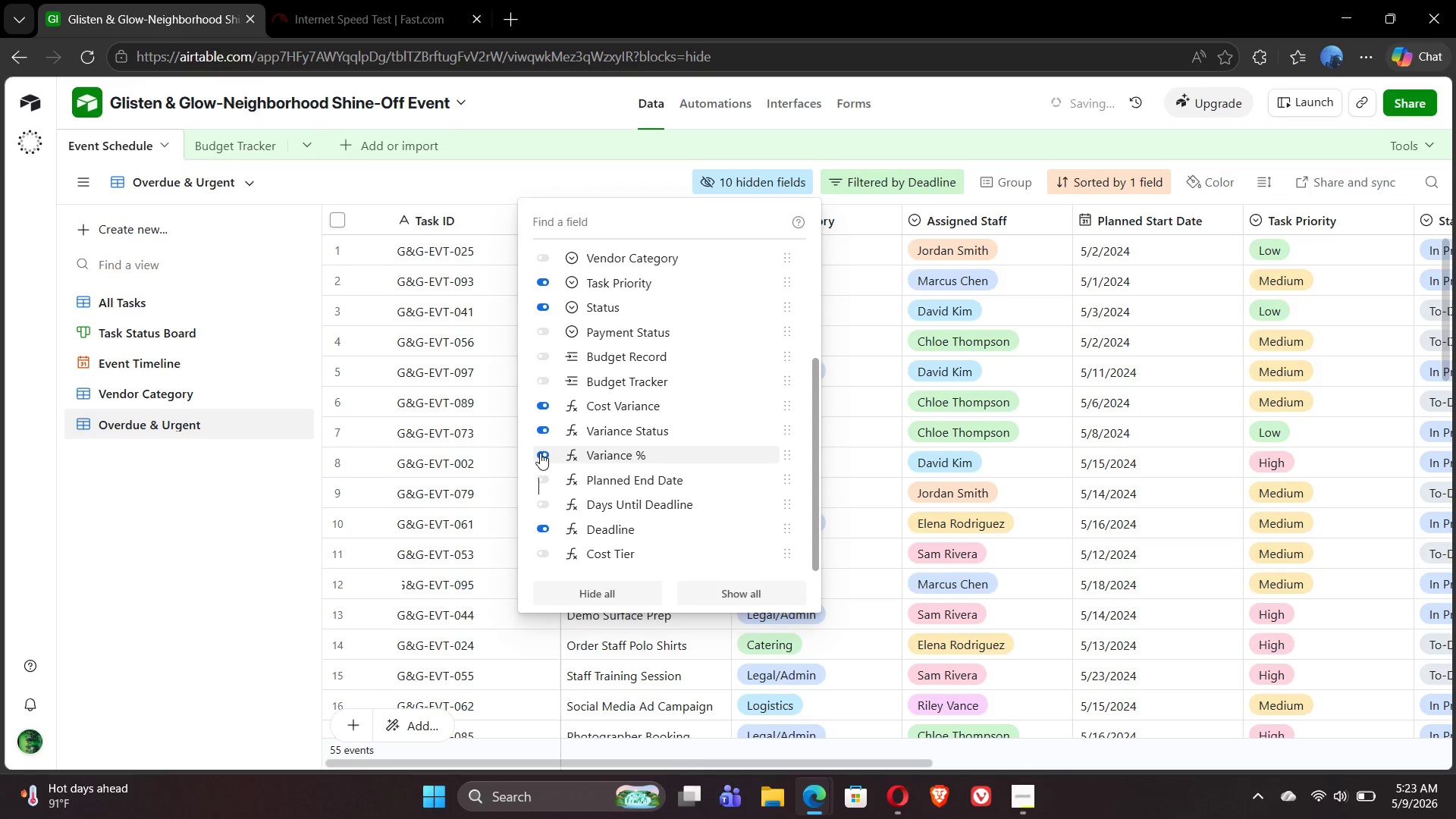 
left_click([541, 453])
 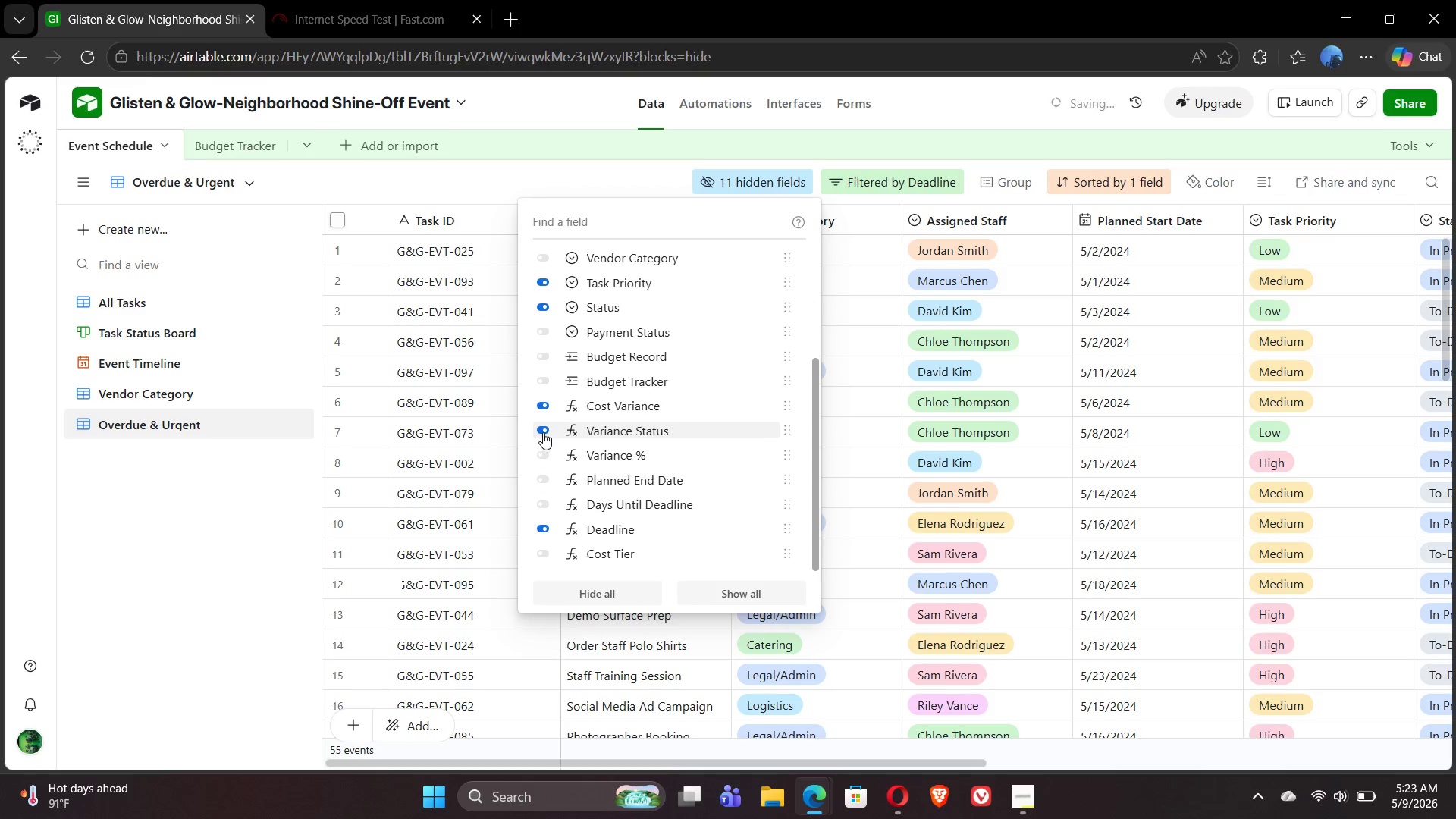 
left_click([544, 430])
 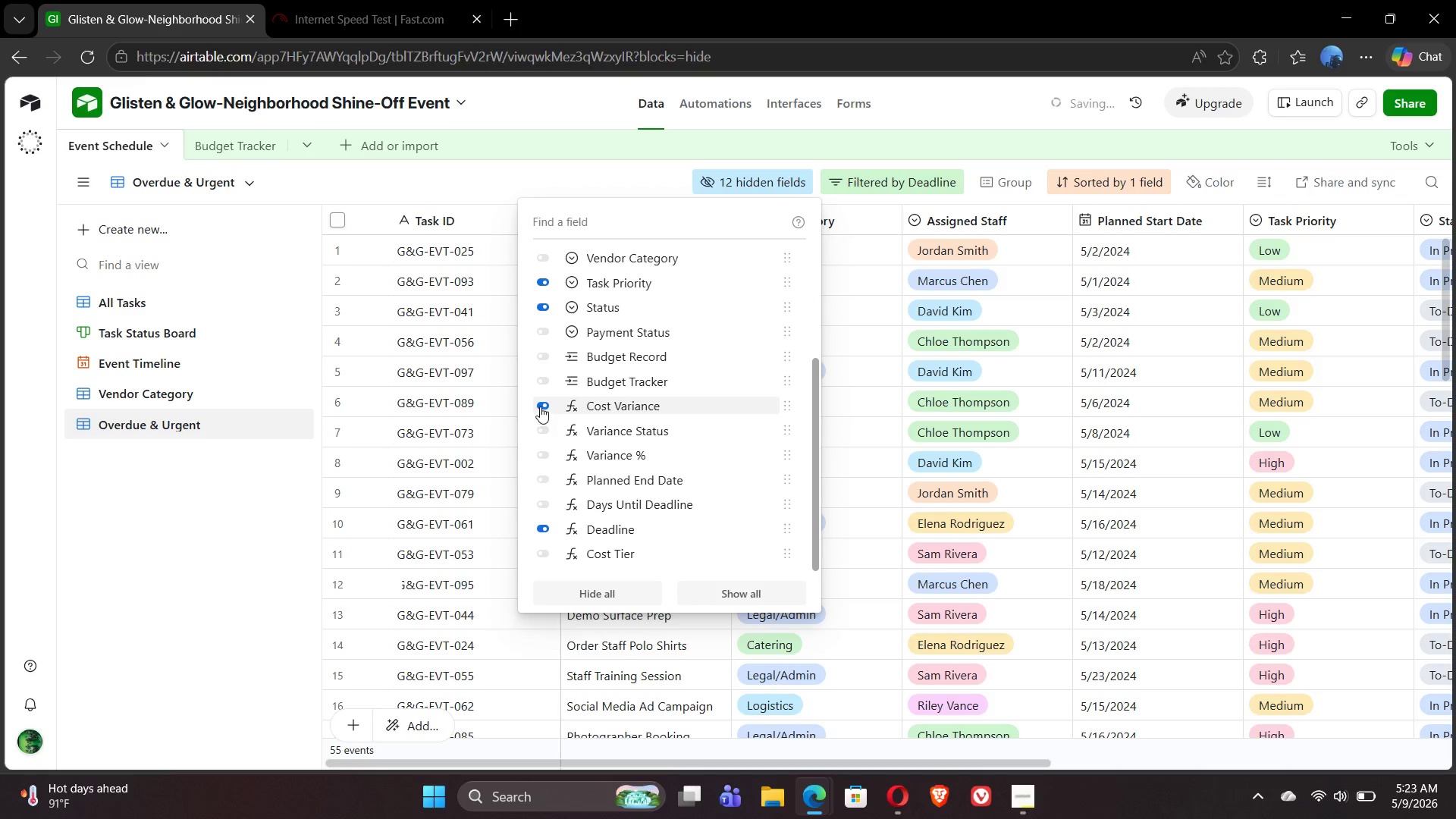 
left_click([540, 403])
 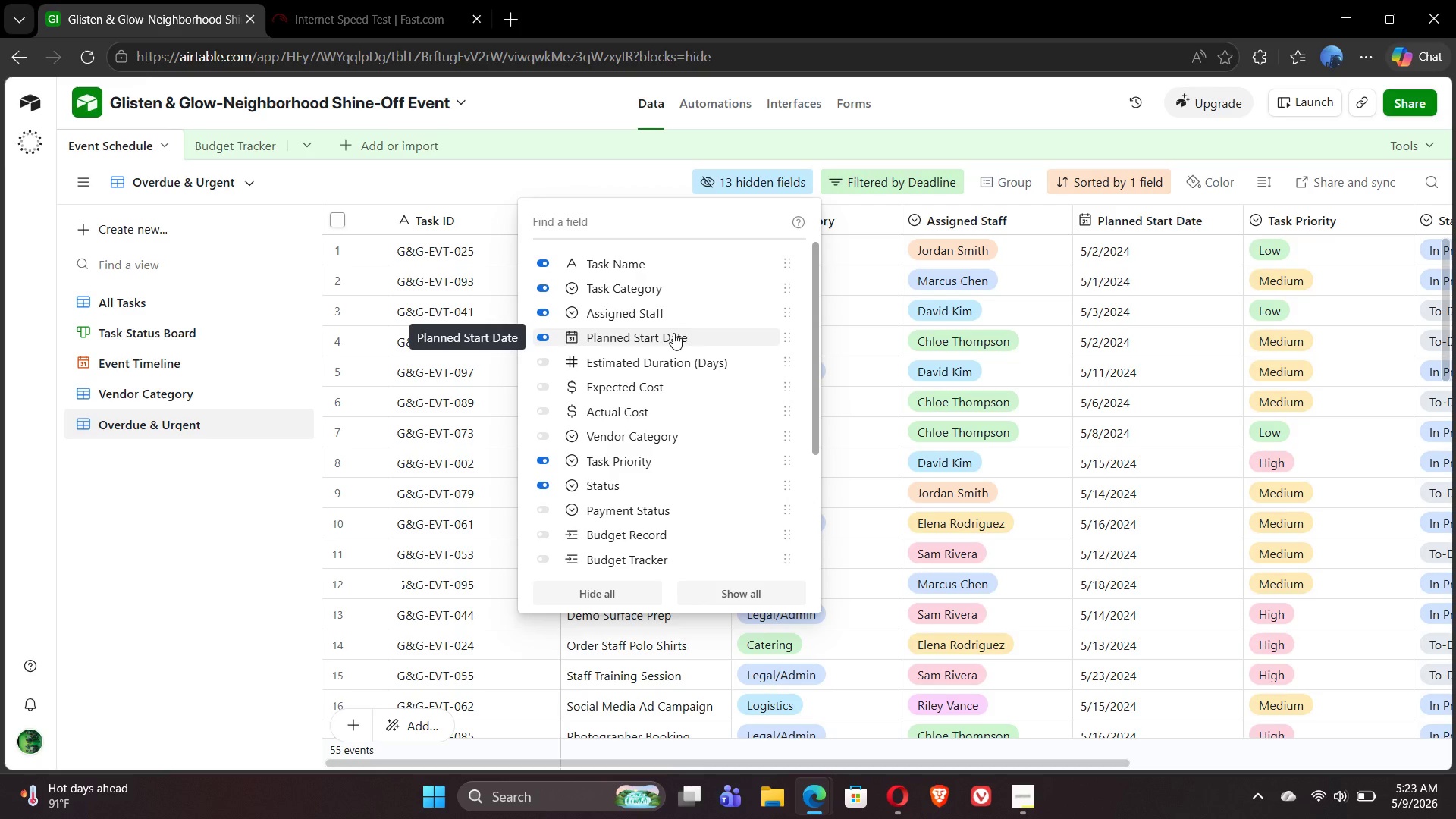 
wait(13.58)
 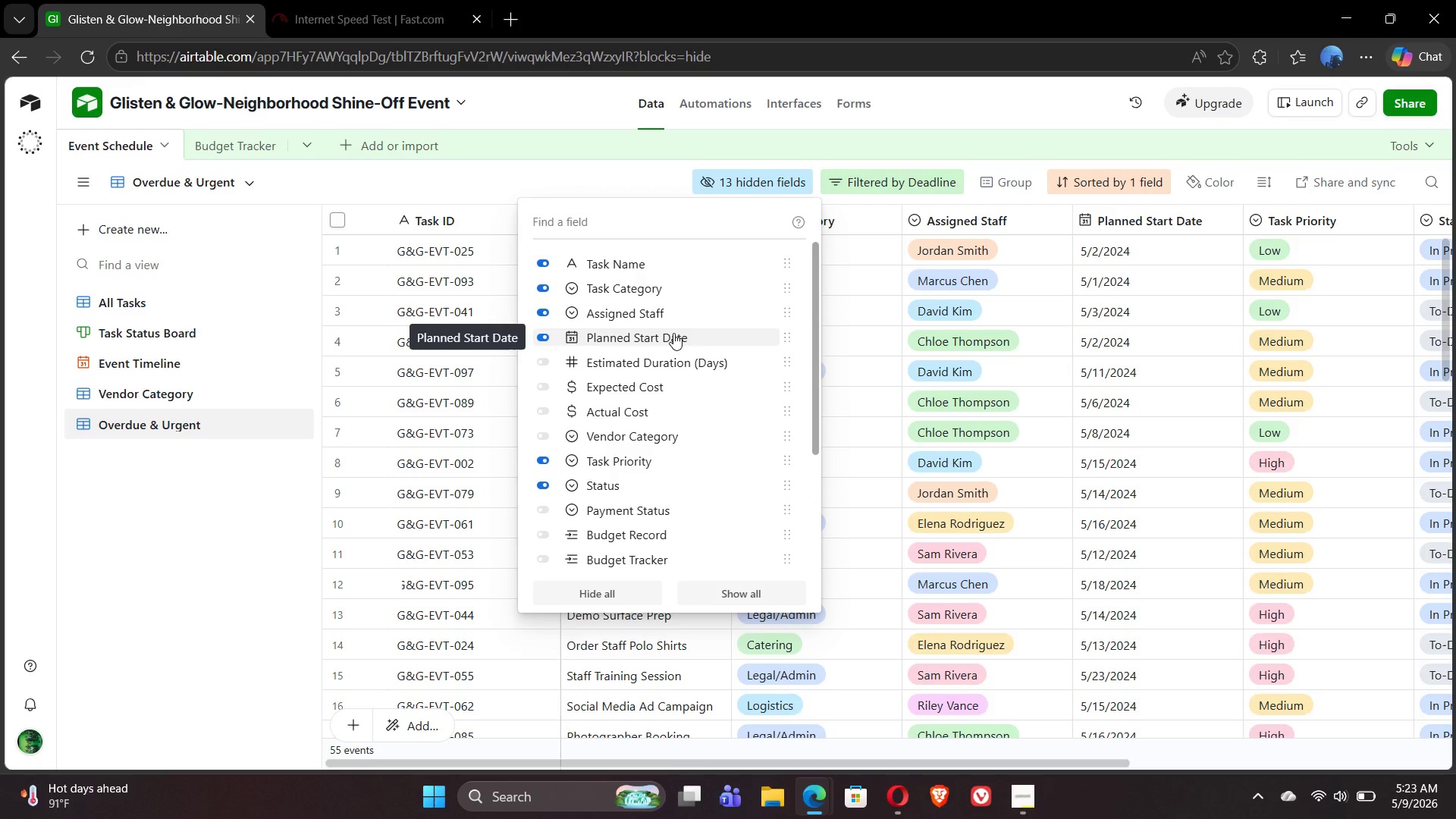 
left_click([540, 335])
 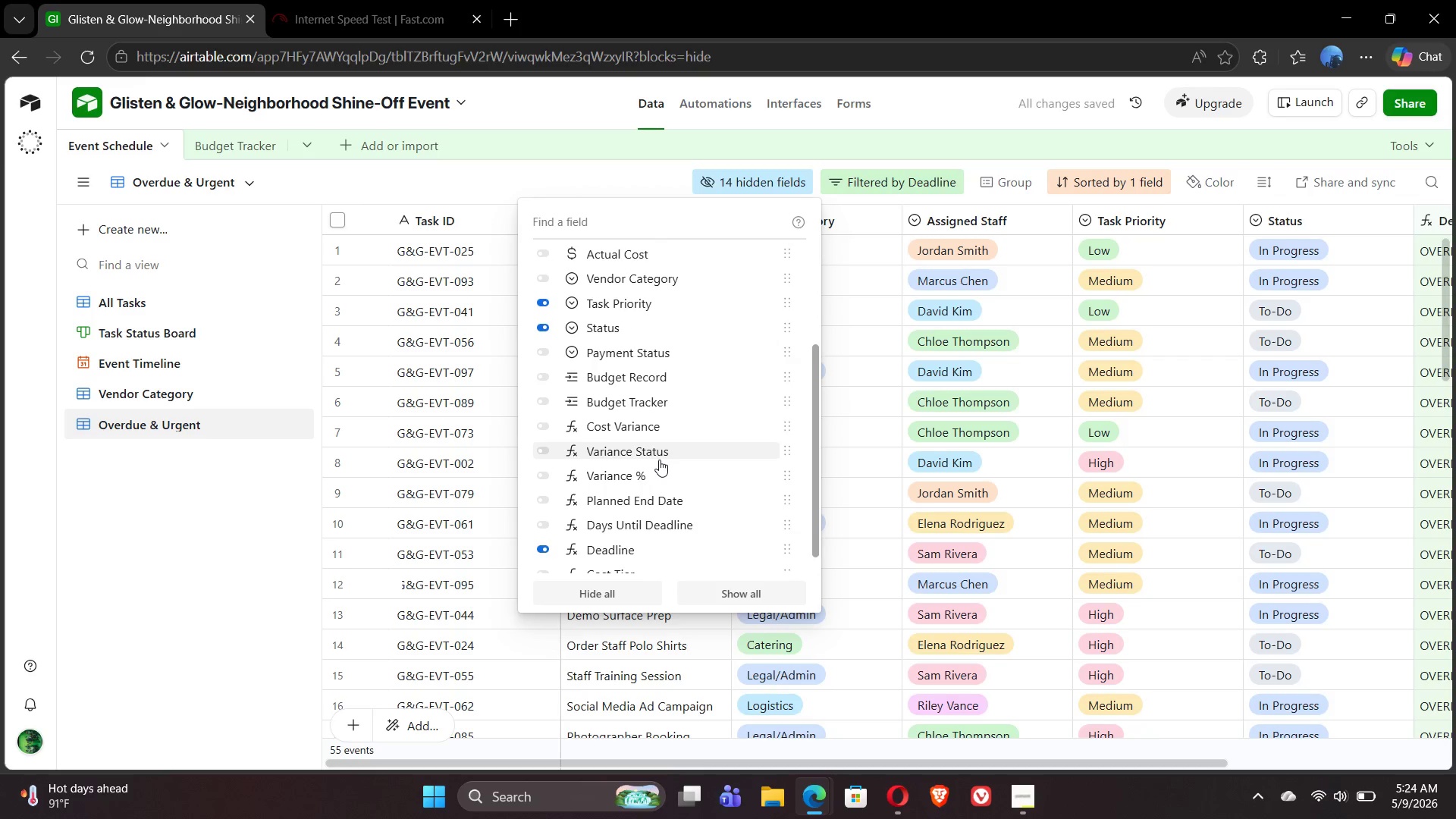 
left_click([543, 500])
 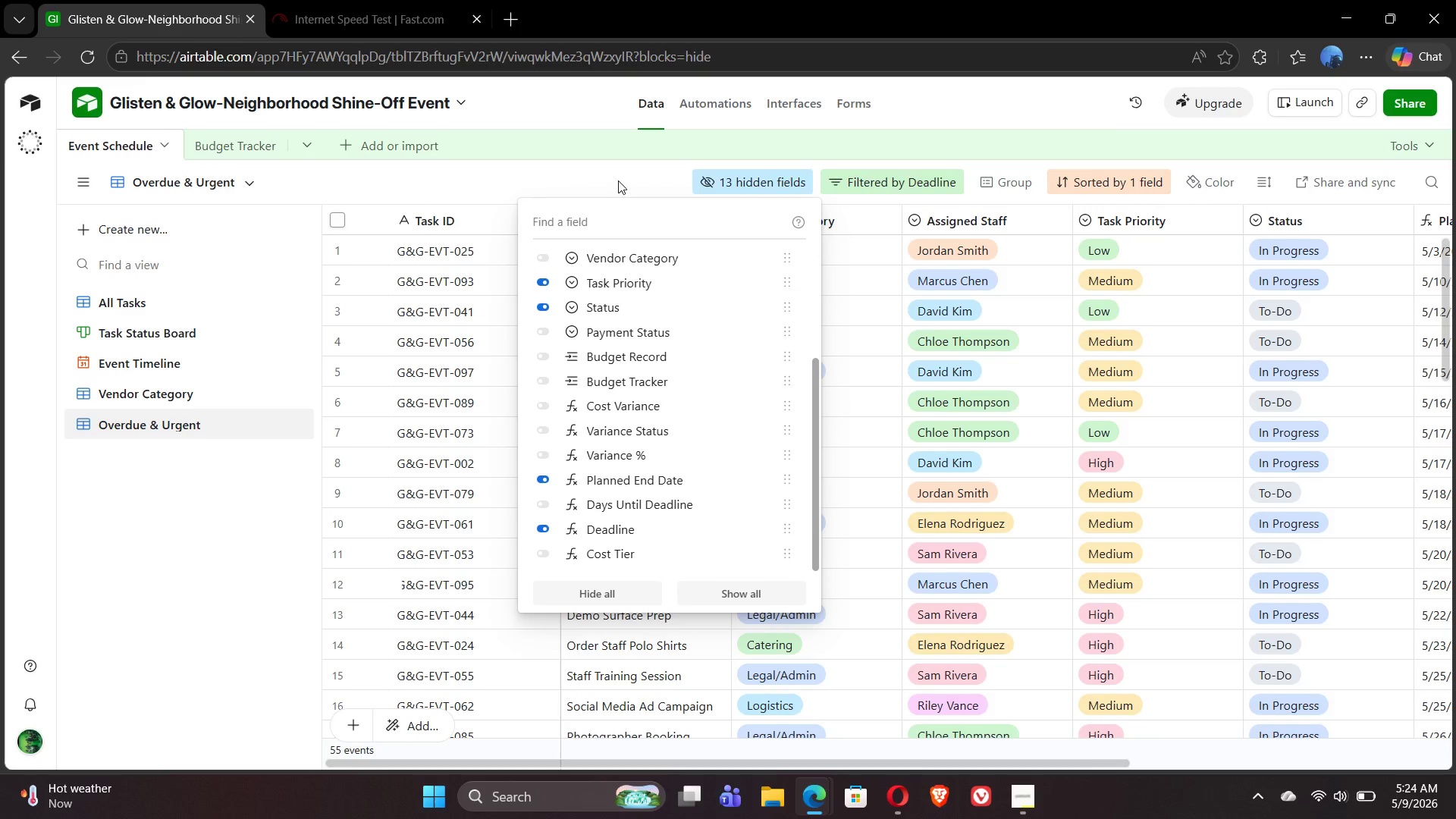 
wait(16.06)
 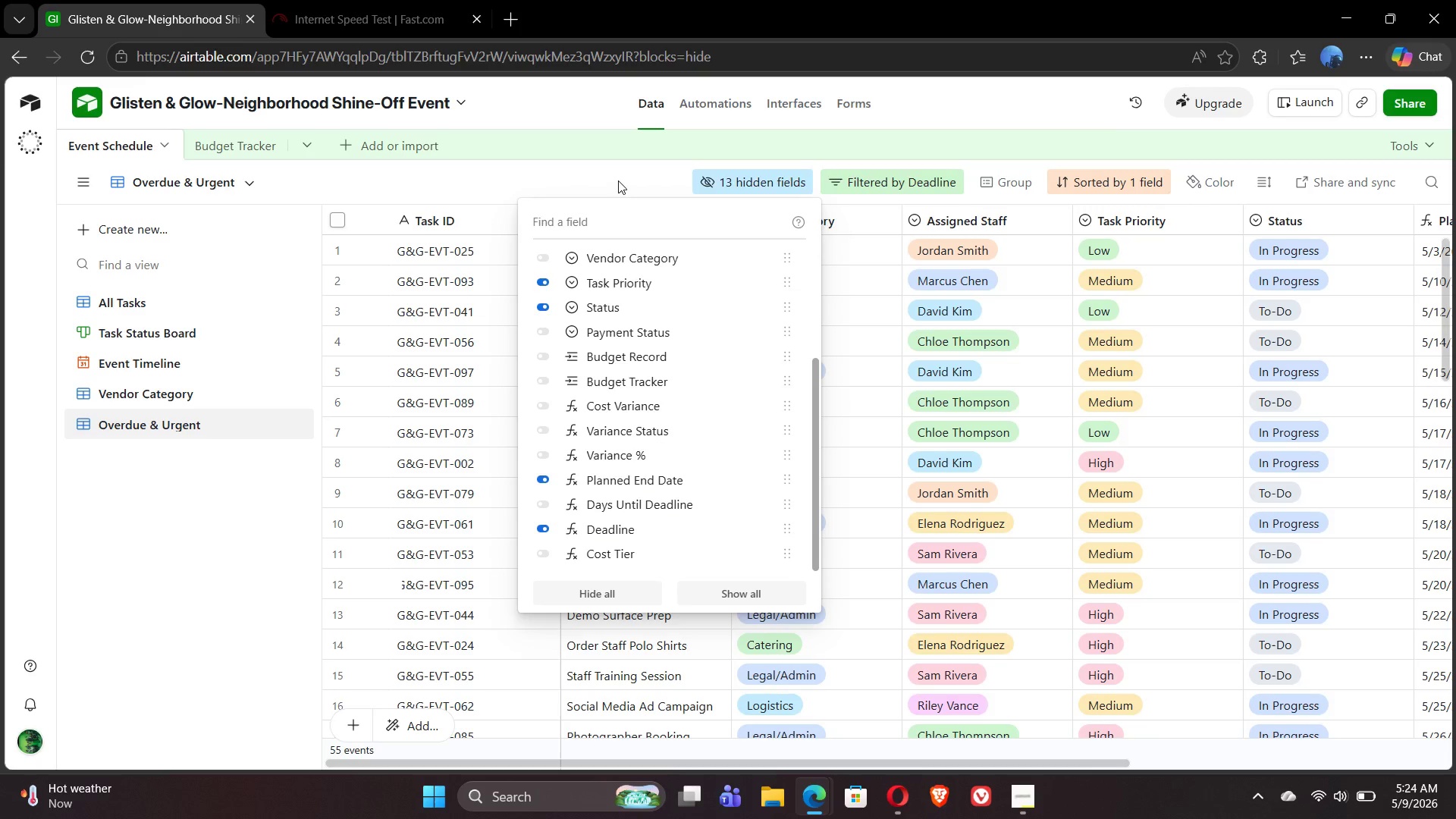 
left_click([618, 180])
 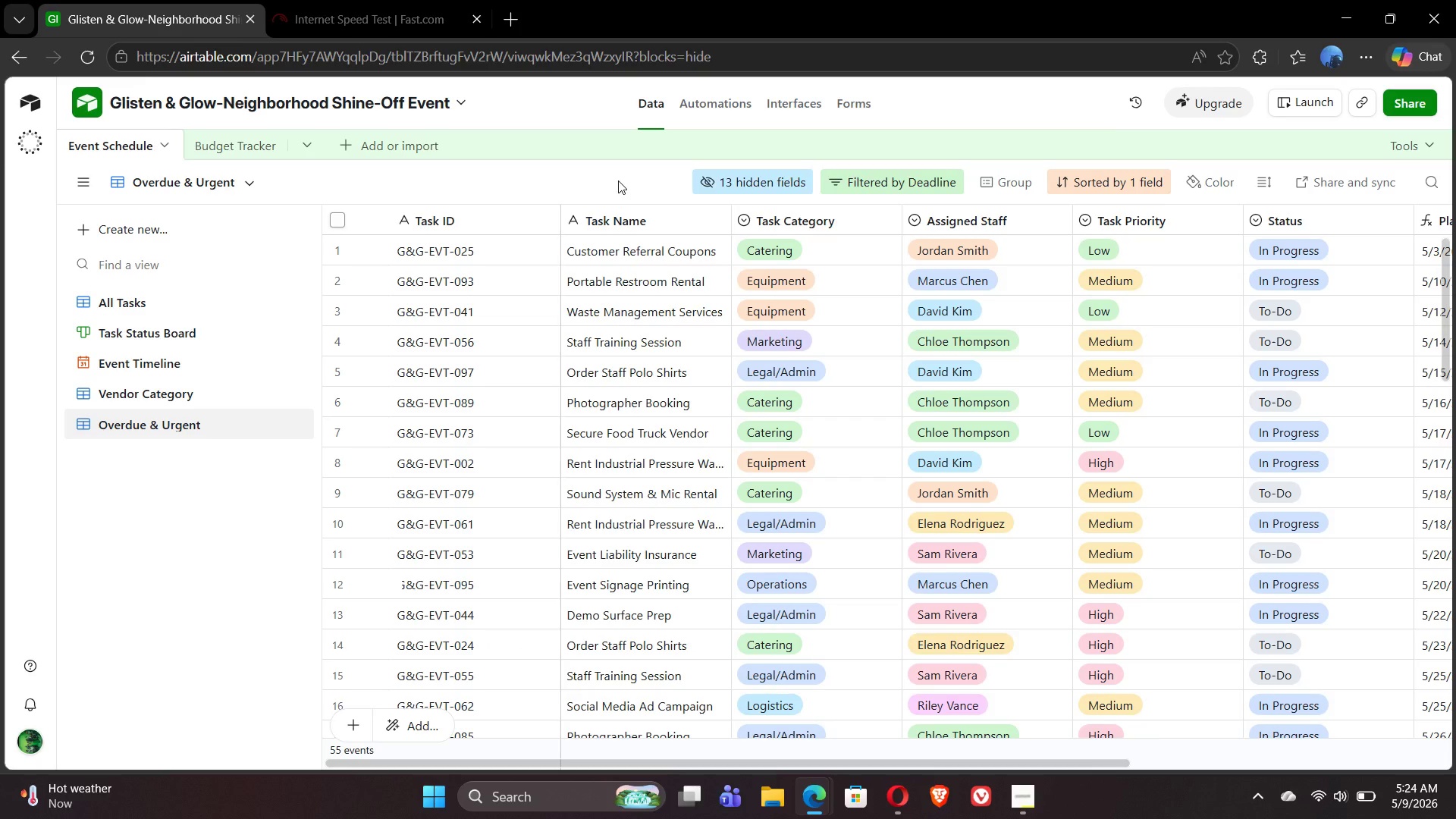 
wait(19.52)
 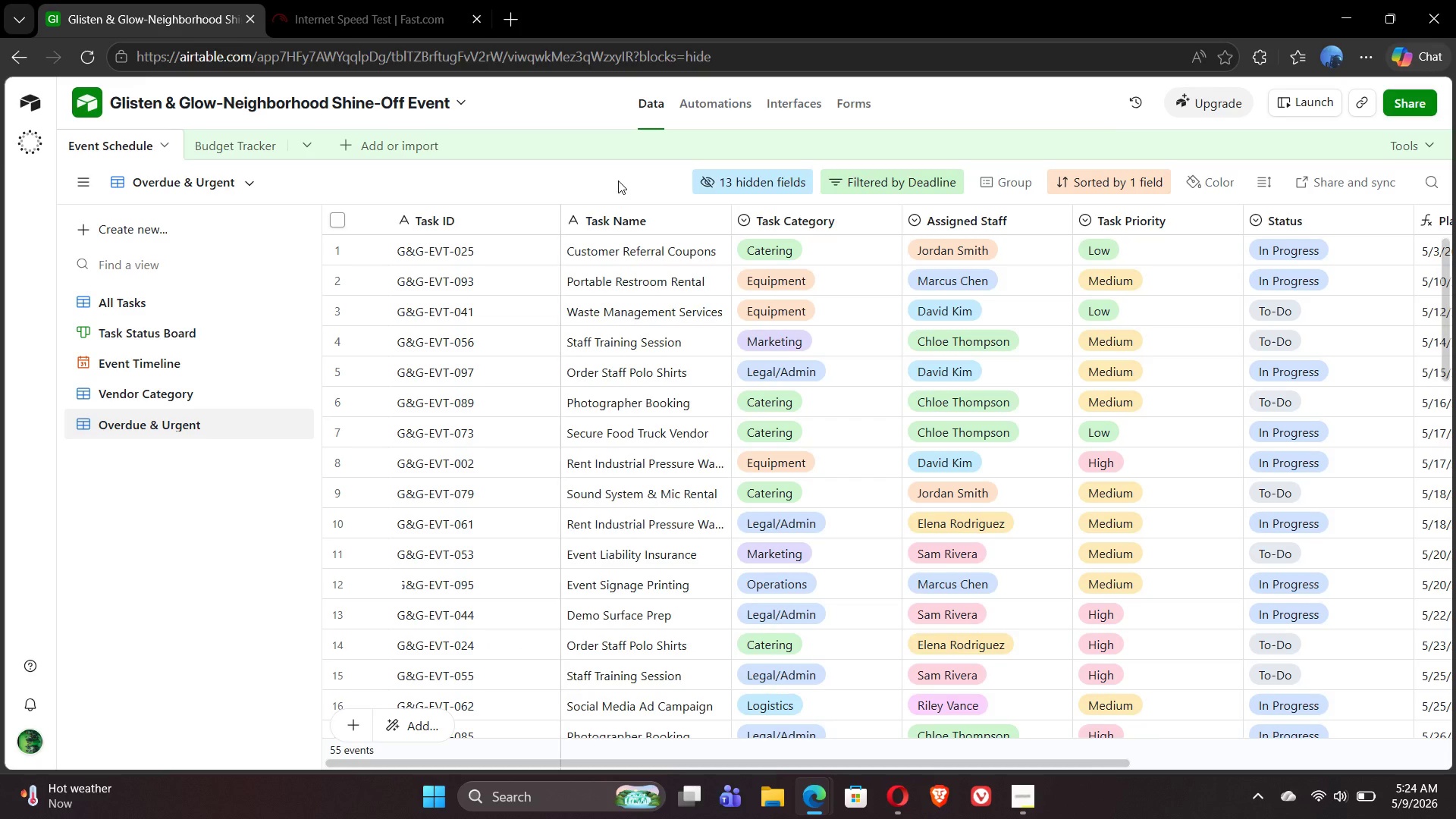 
left_click([130, 228])
 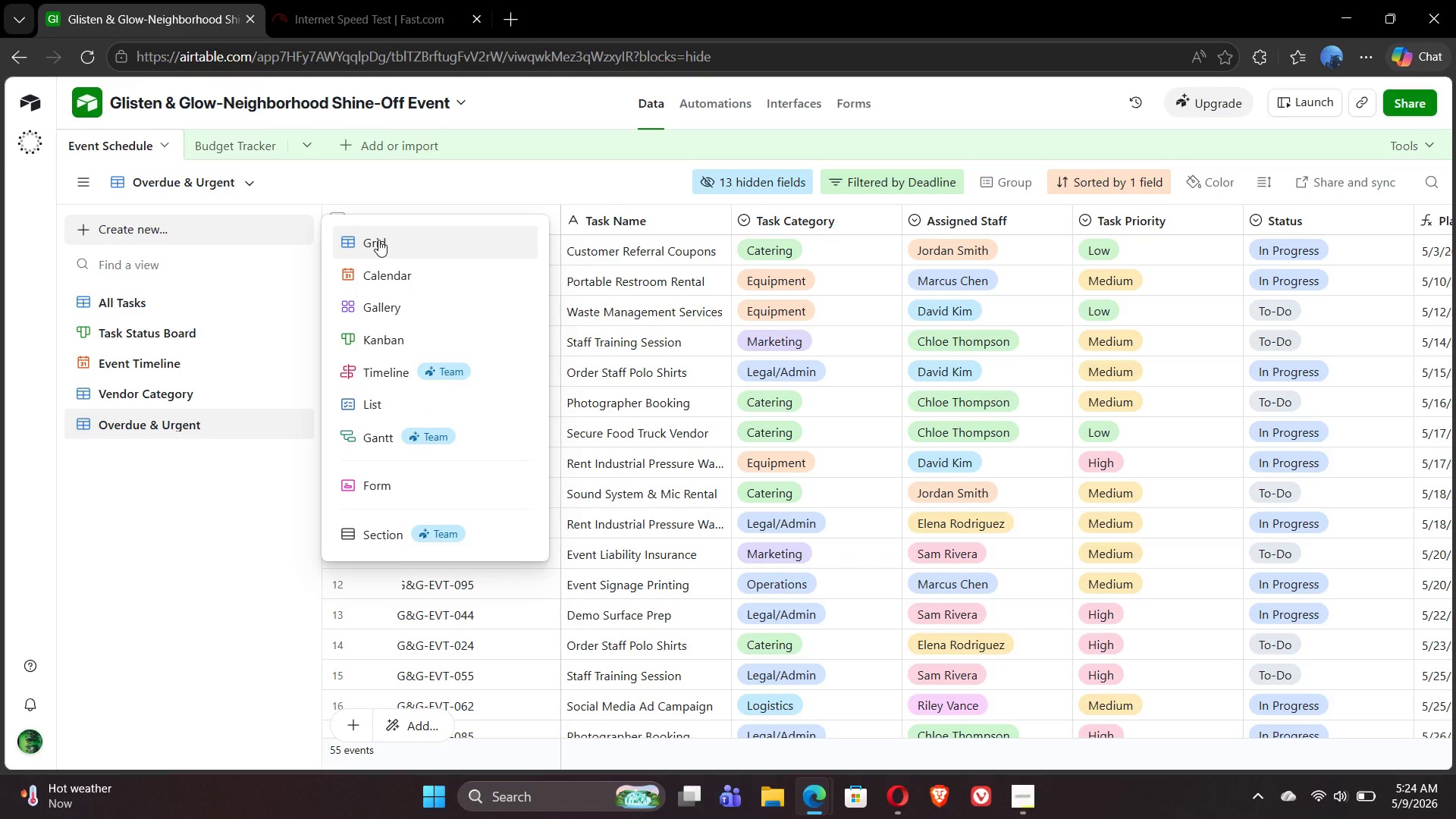 
left_click([378, 240])
 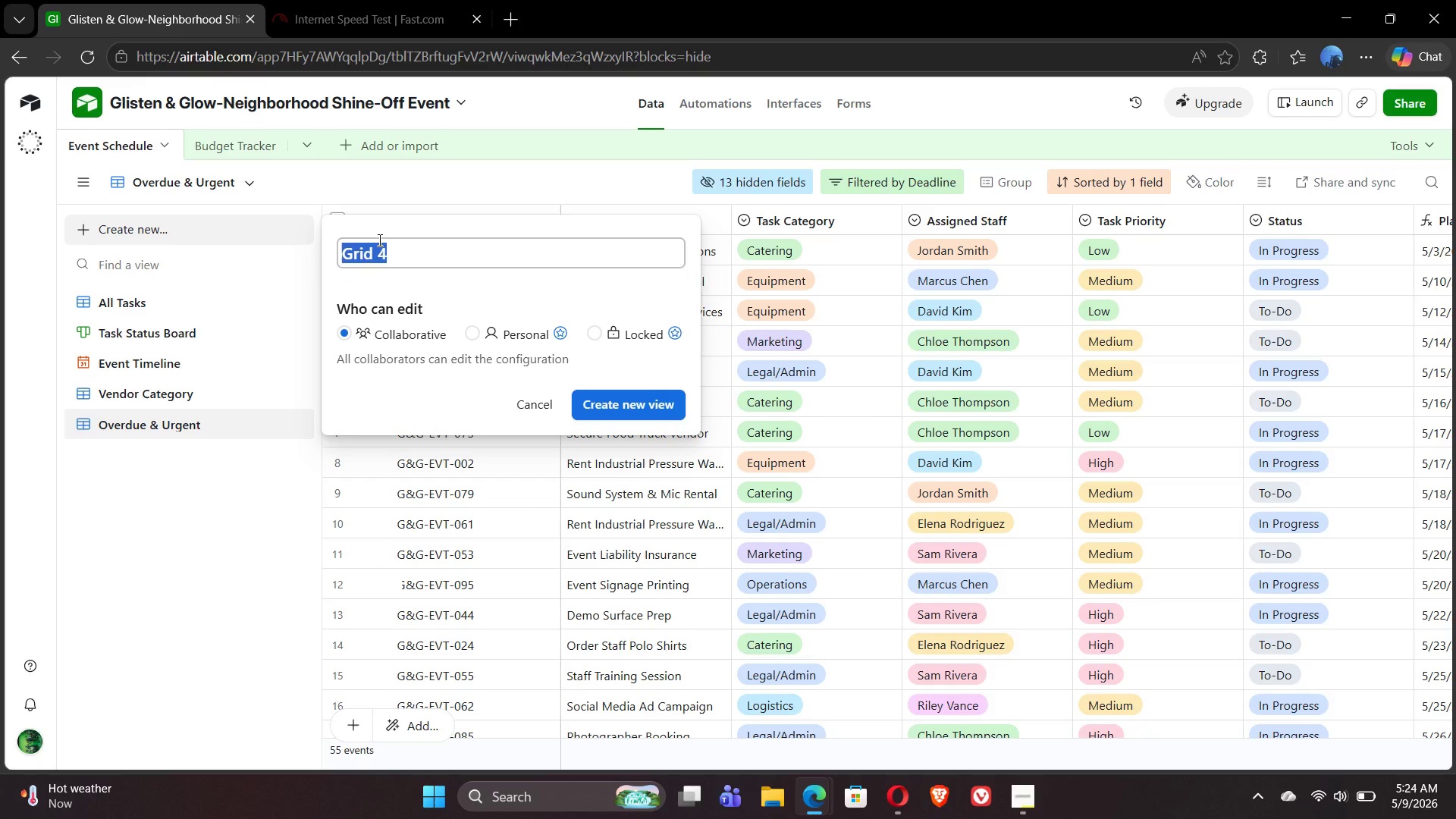 
type(Outstanding payment)
key(Backspace)
key(Backspace)
key(Backspace)
key(Backspace)
key(Backspace)
key(Backspace)
key(Backspace)
type(Payment)
 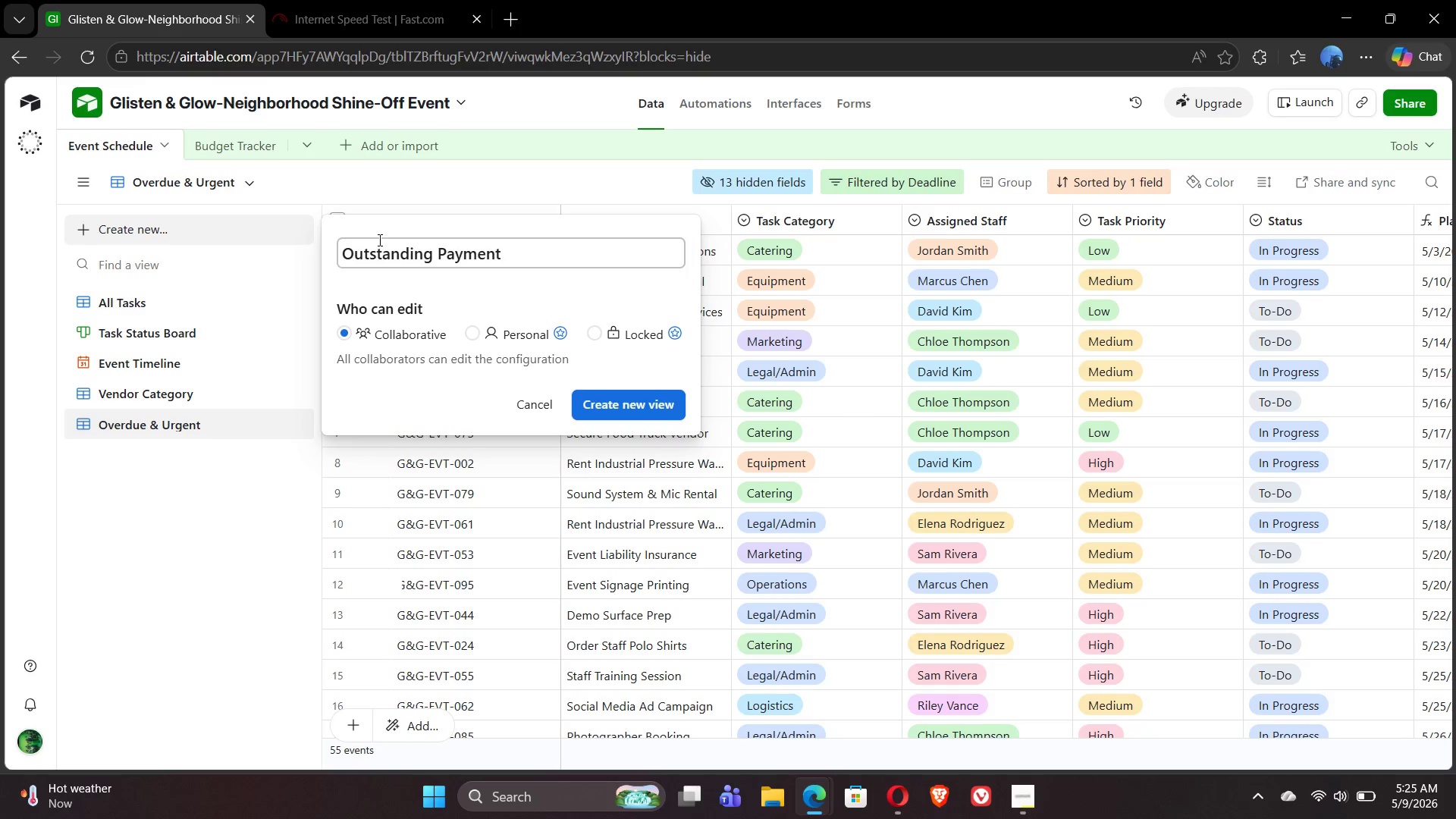 
key(S)
 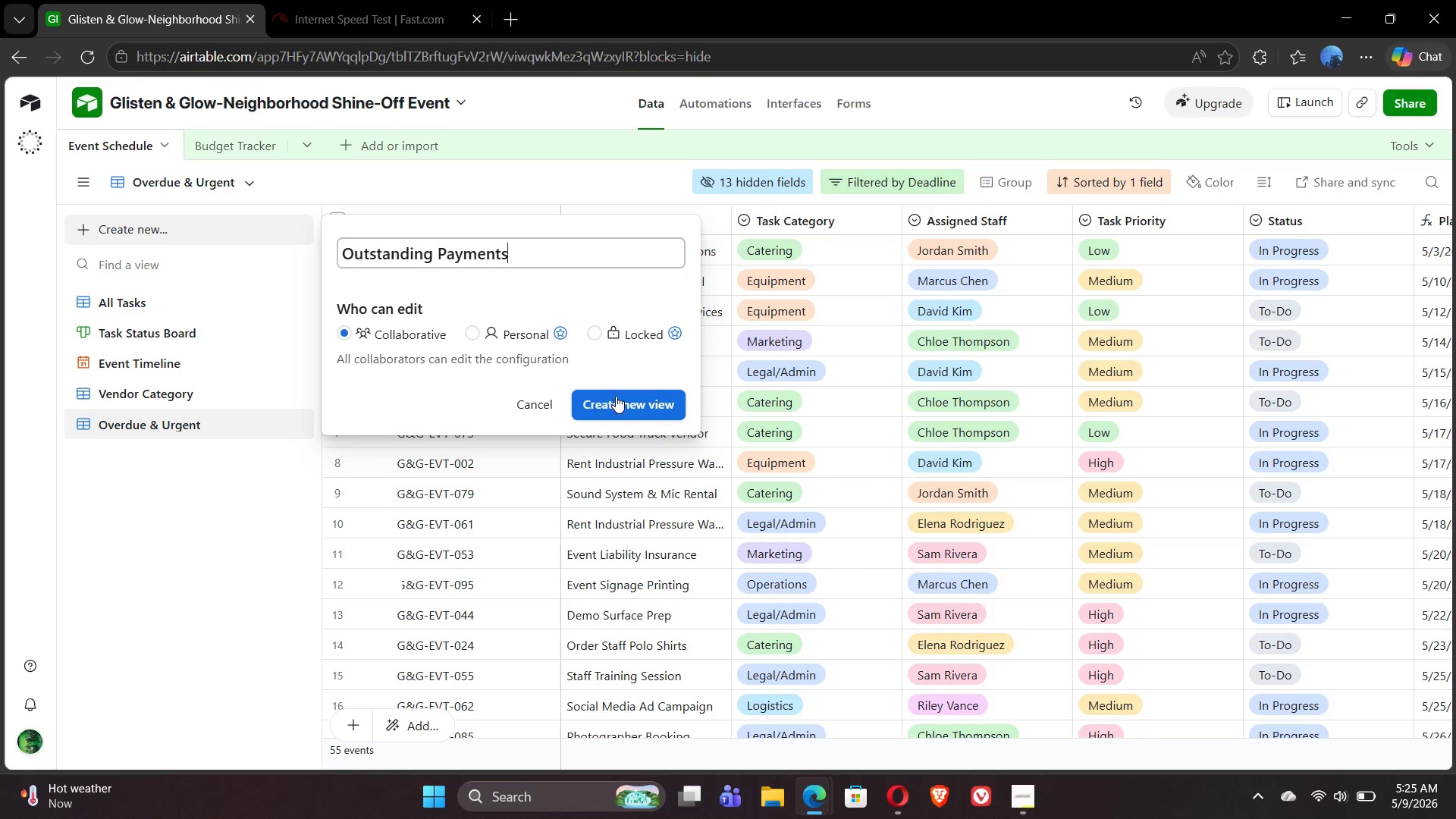 
left_click([620, 400])
 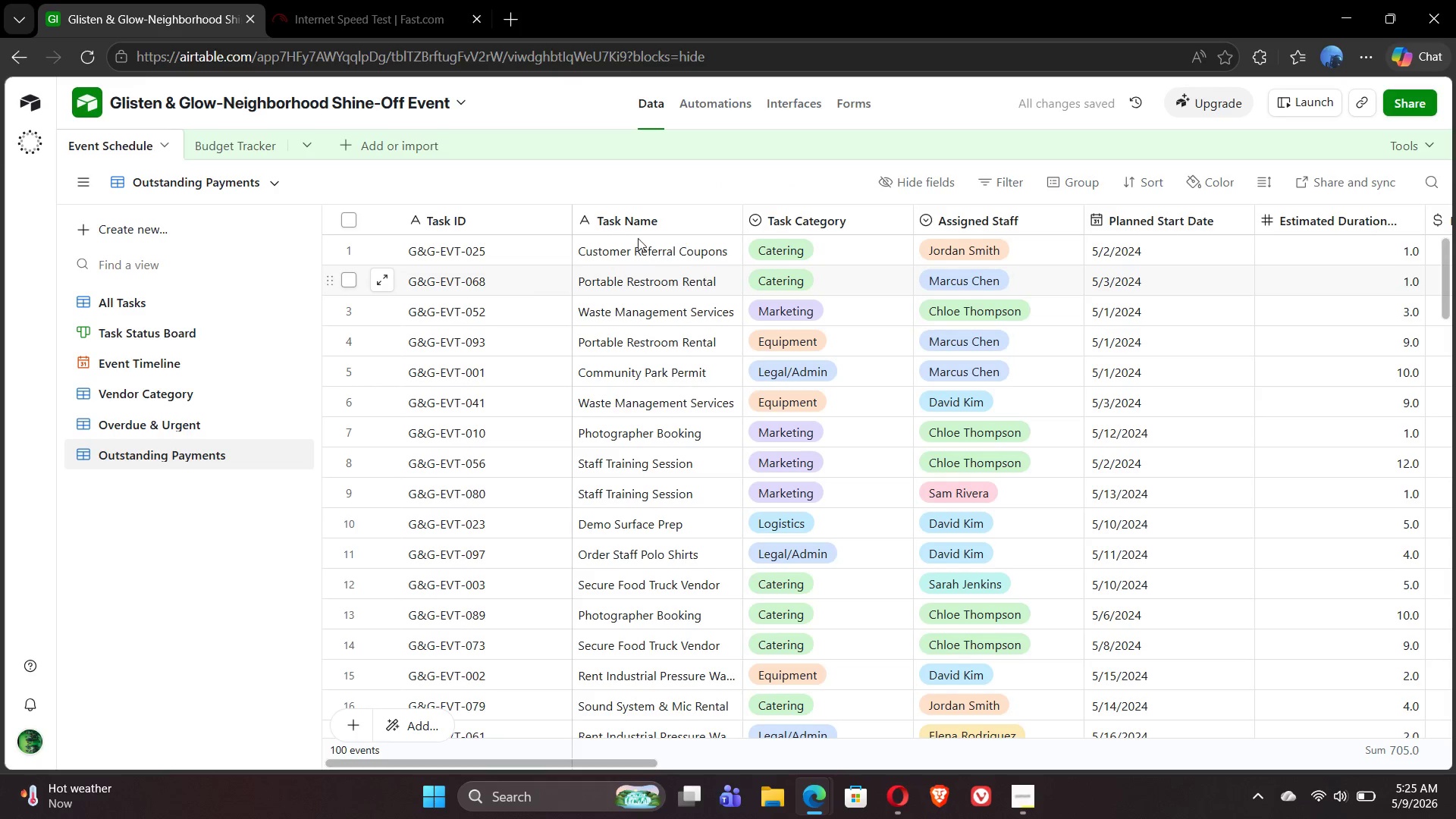 
left_click([999, 189])
 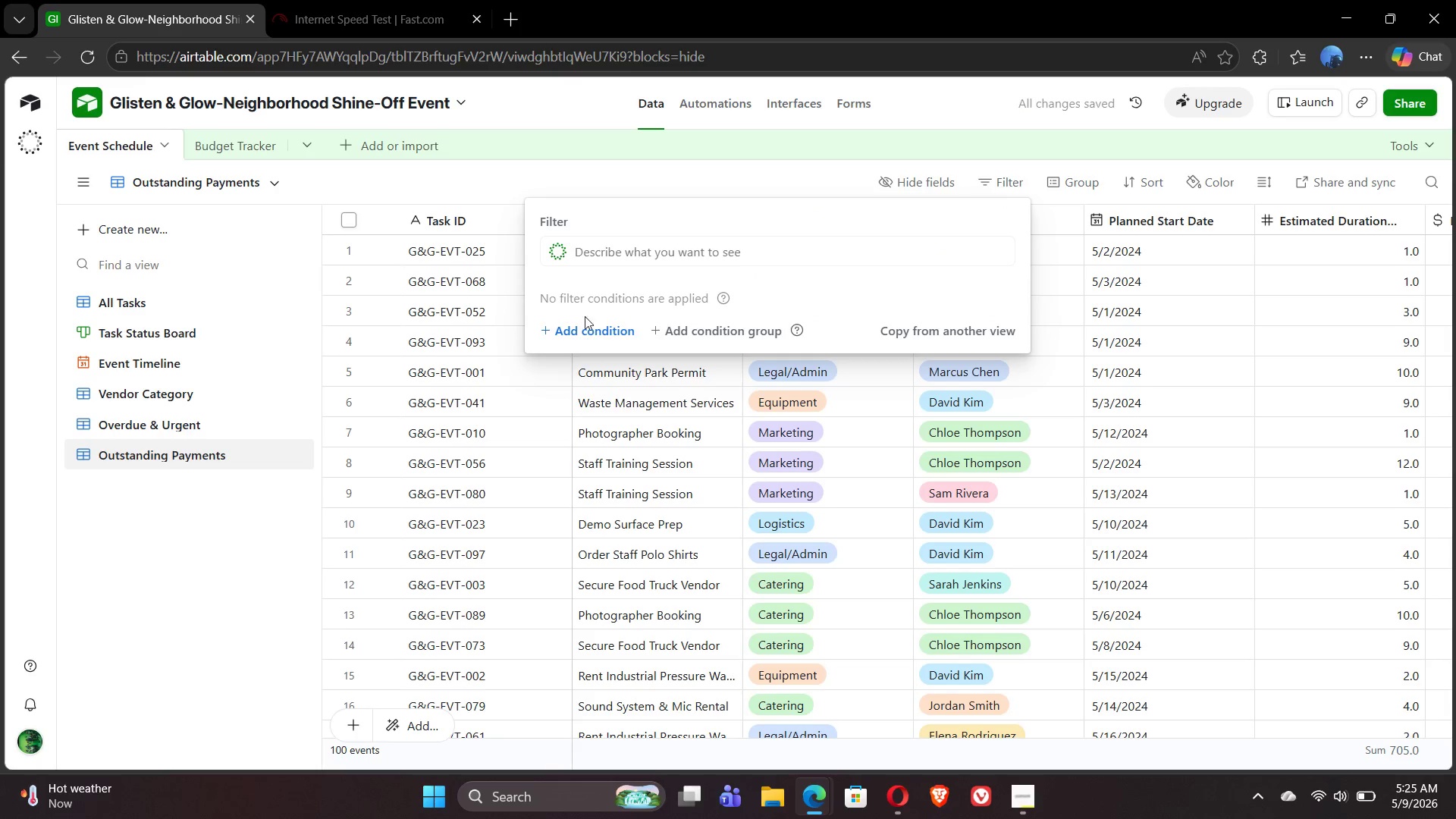 
left_click([567, 331])
 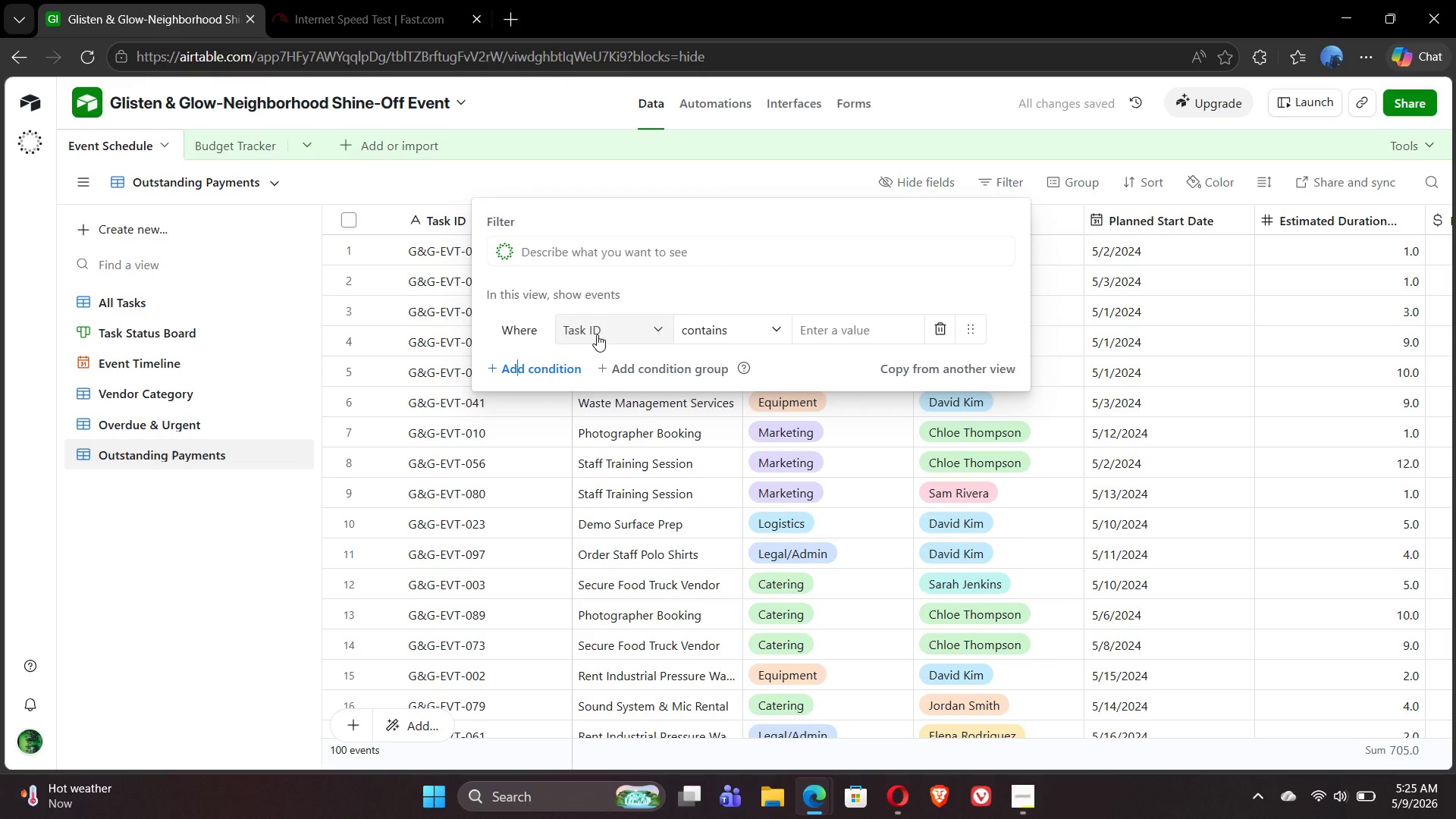 
wait(8.64)
 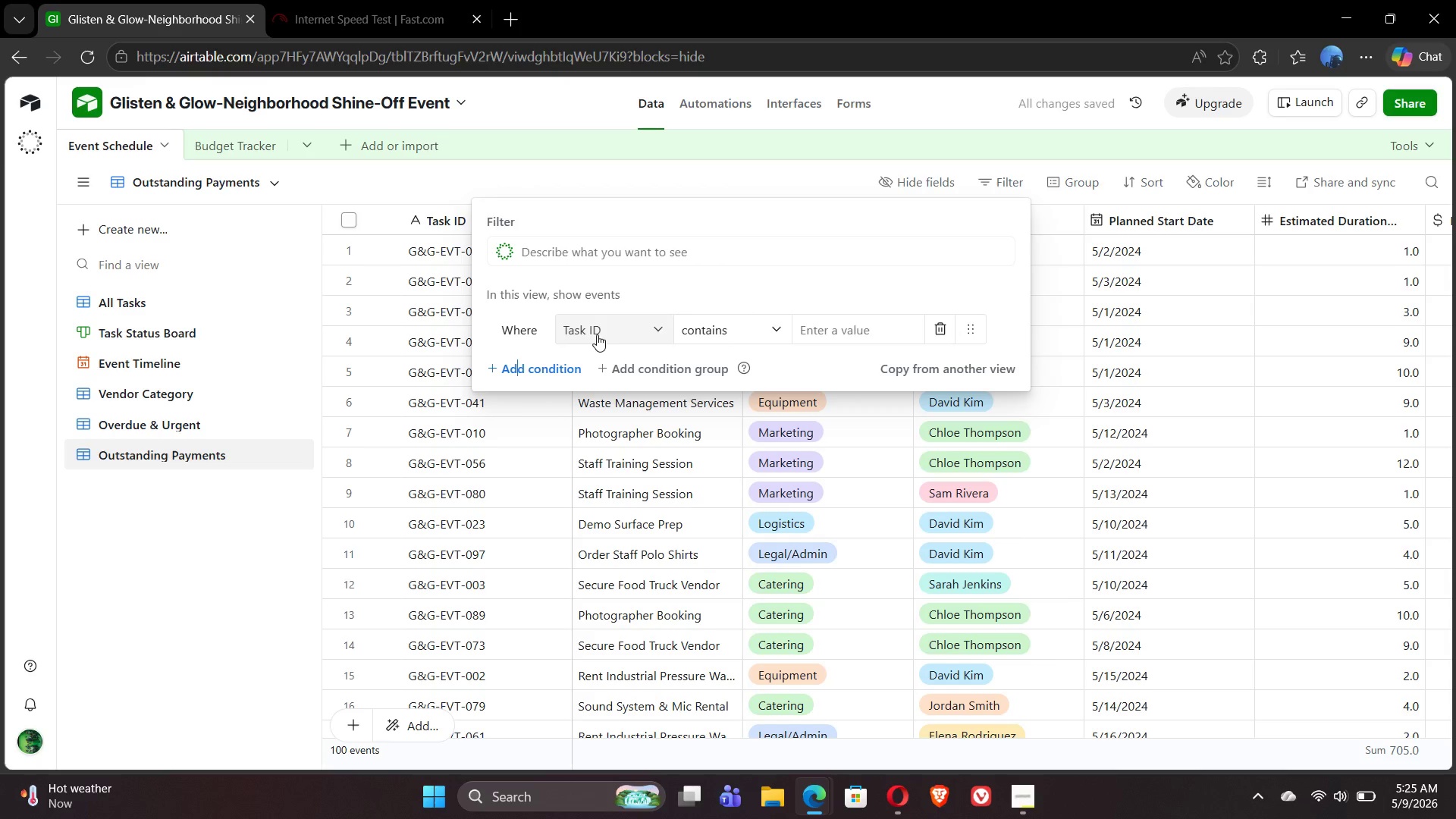 
left_click([626, 336])
 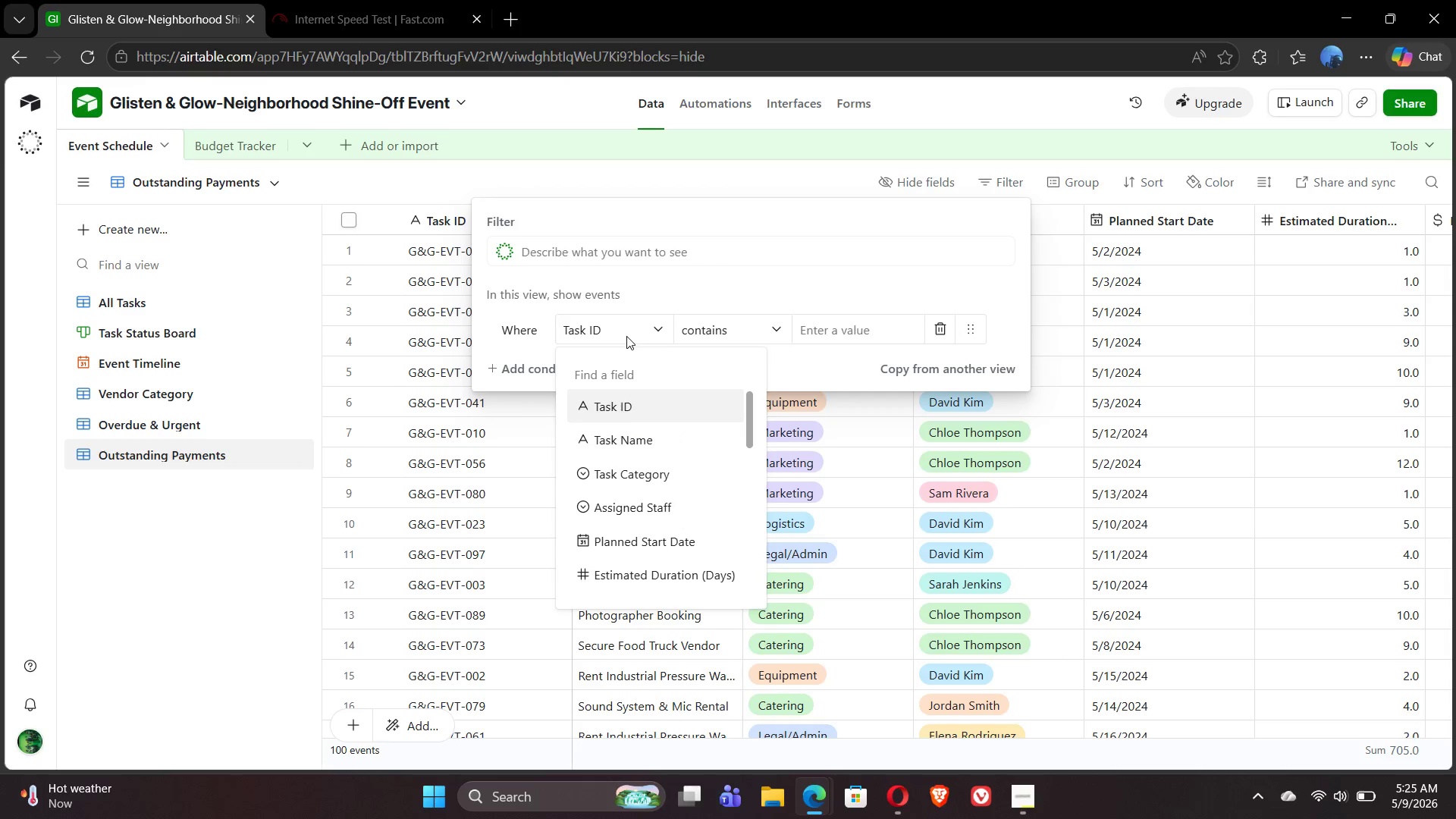 
type(pay)
 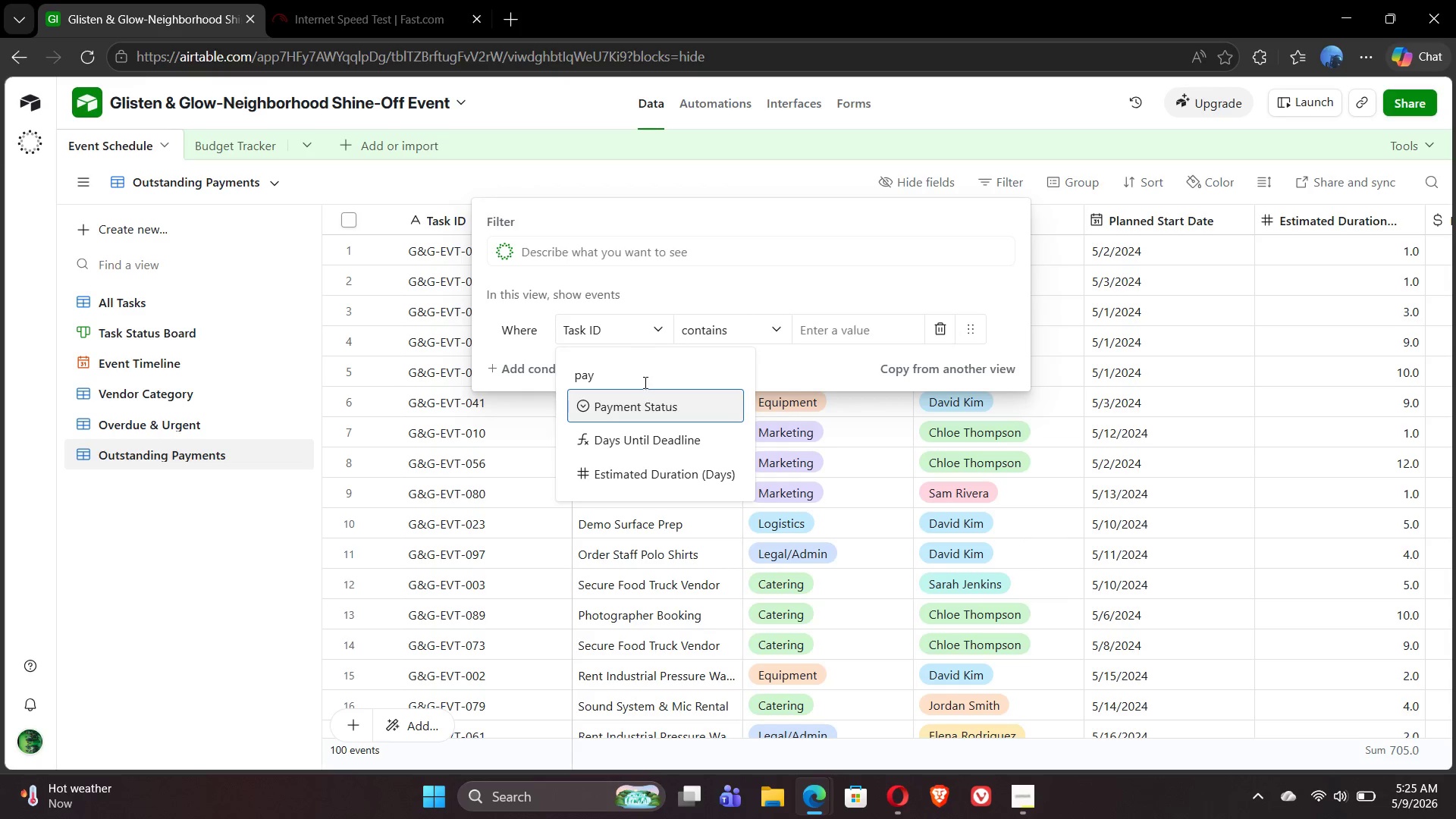 
left_click([635, 408])
 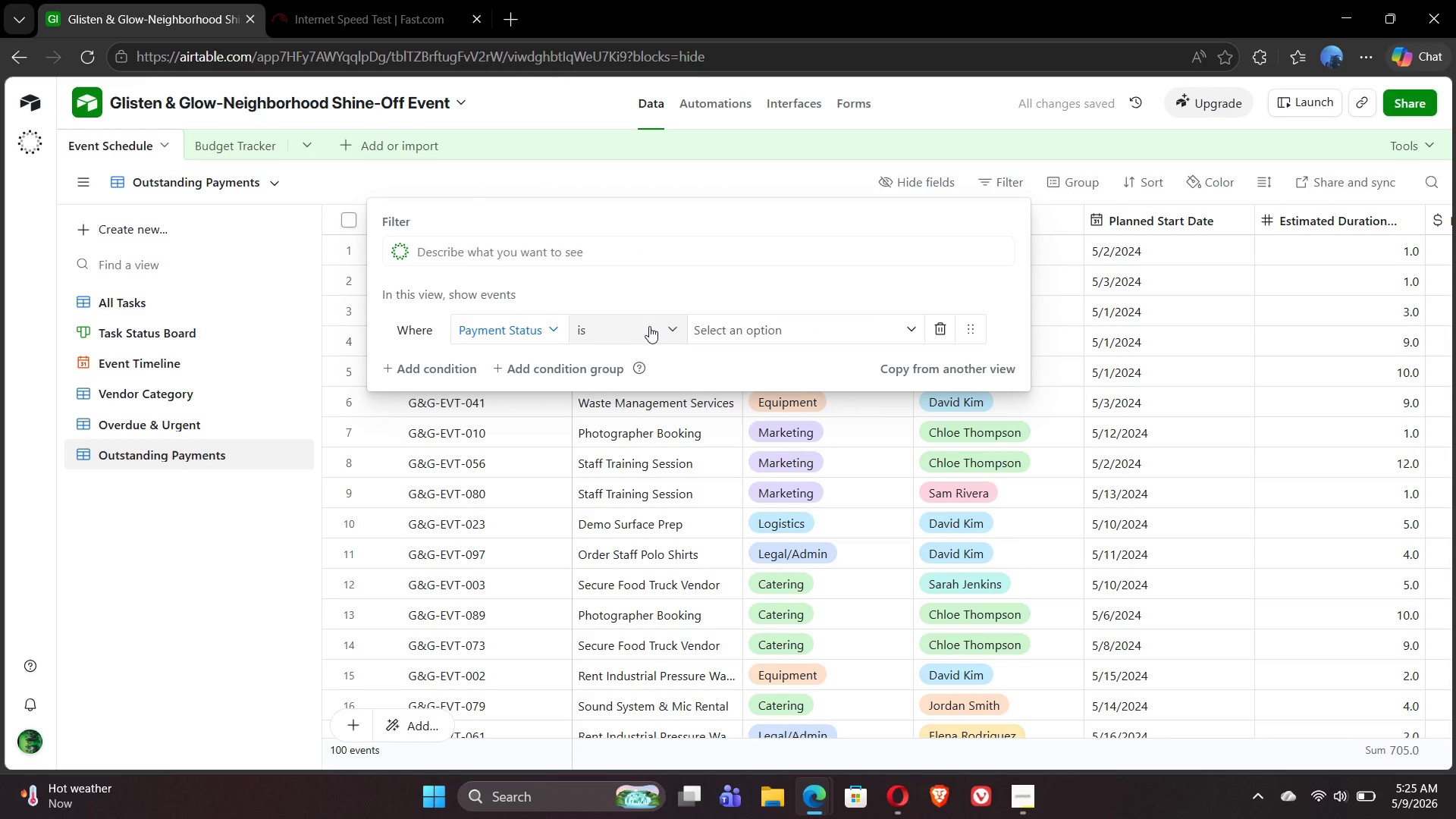 
left_click([649, 326])
 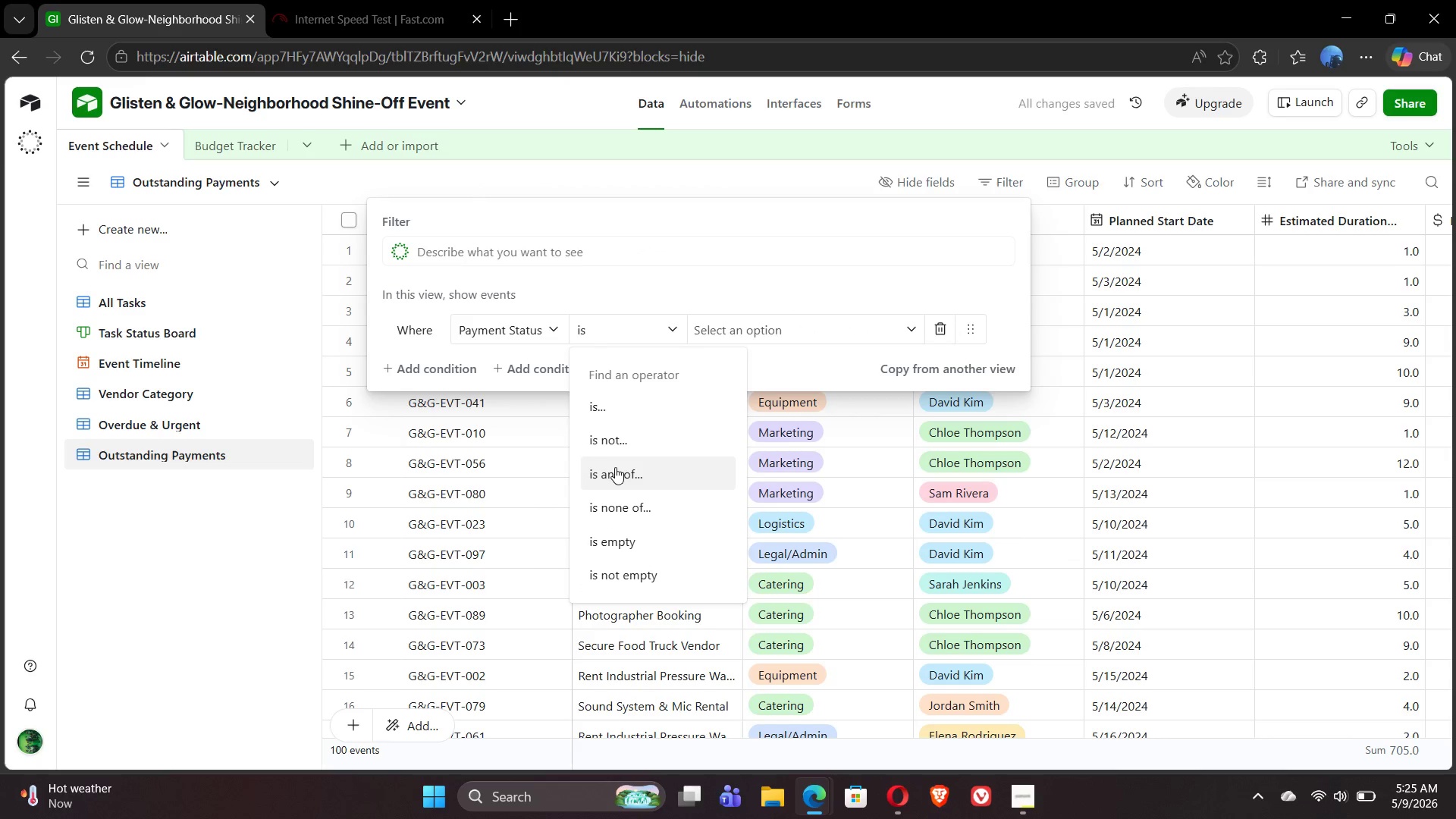 
left_click([615, 469])
 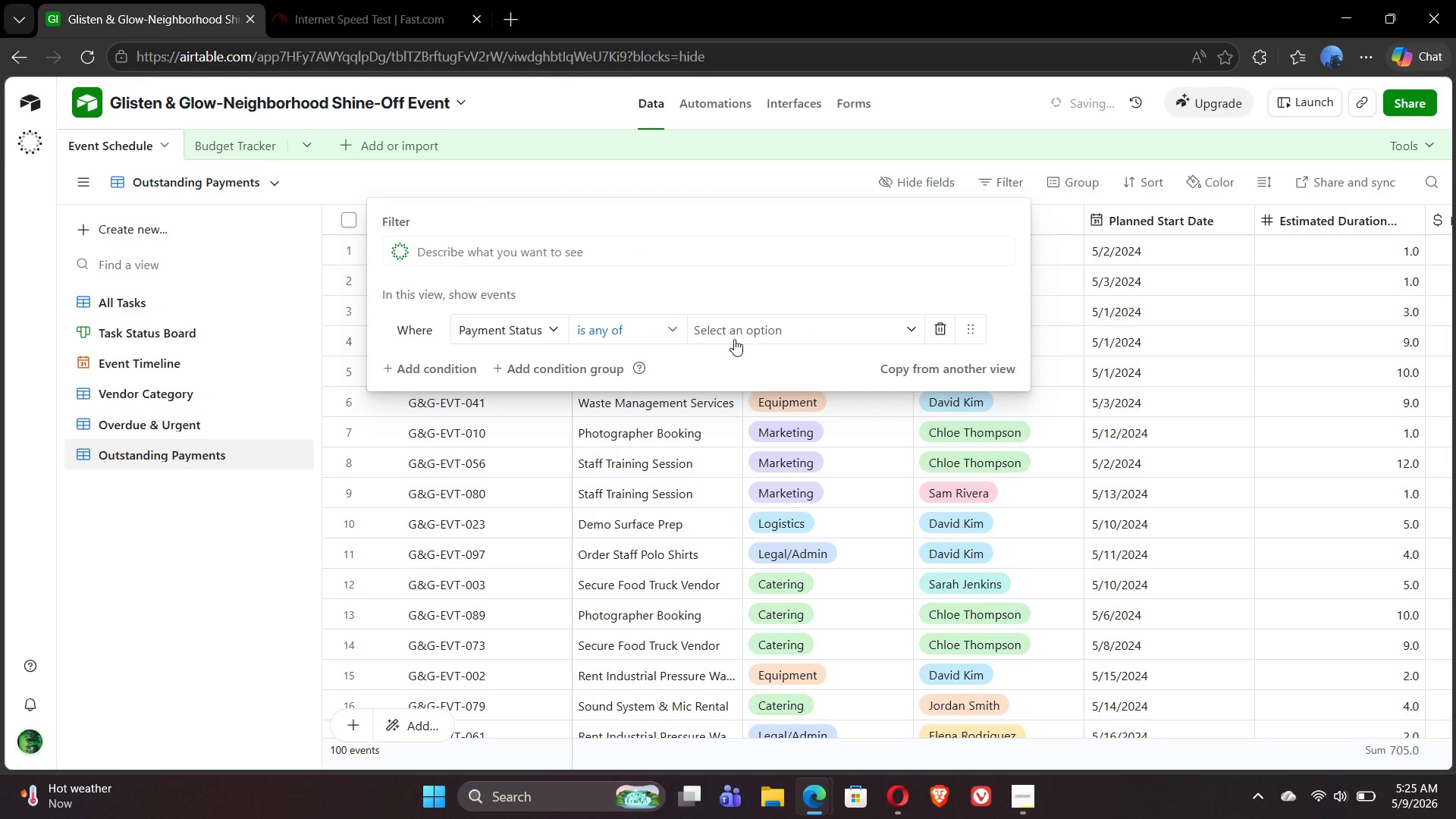 
left_click([736, 334])
 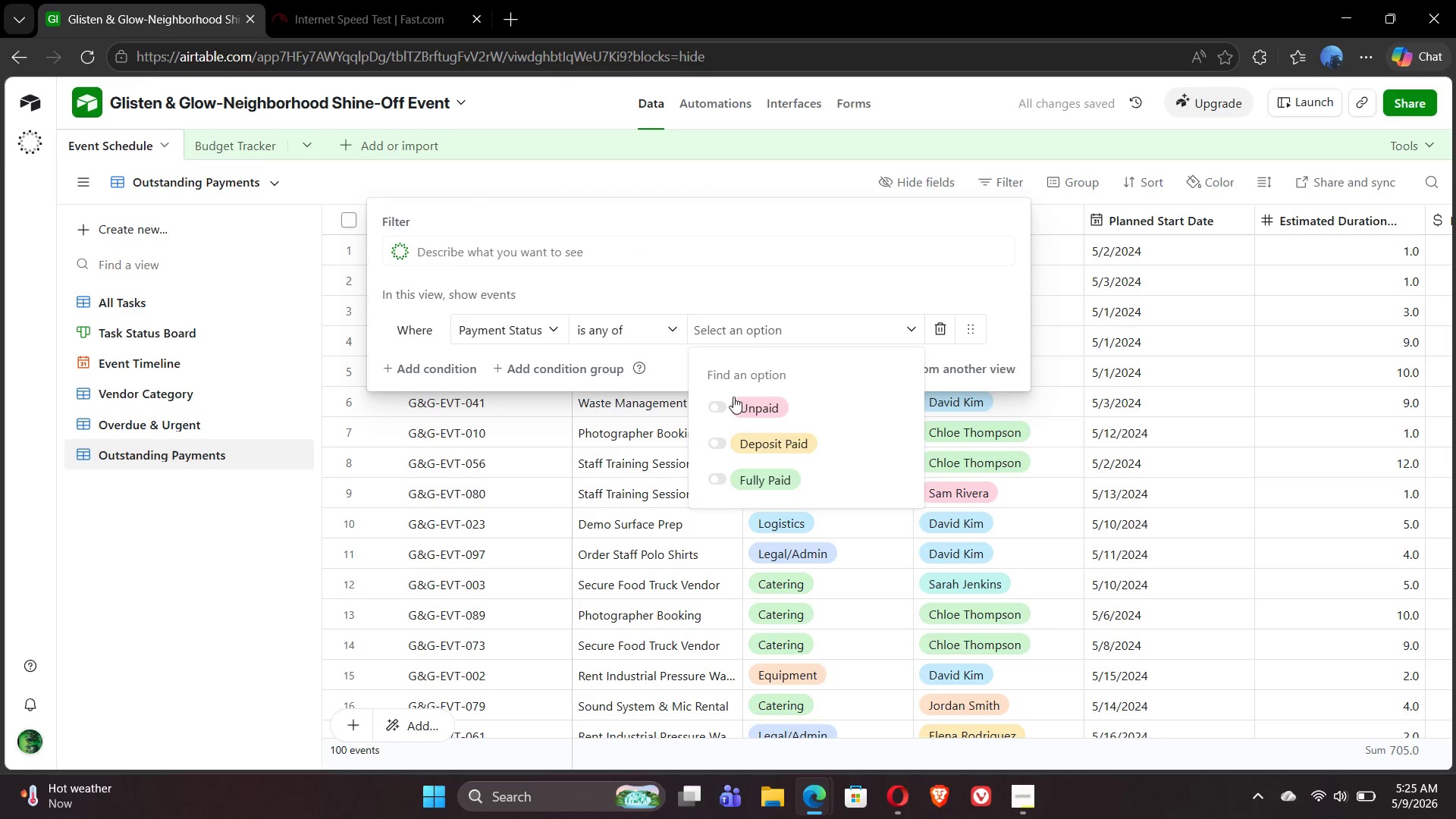 
left_click([720, 408])
 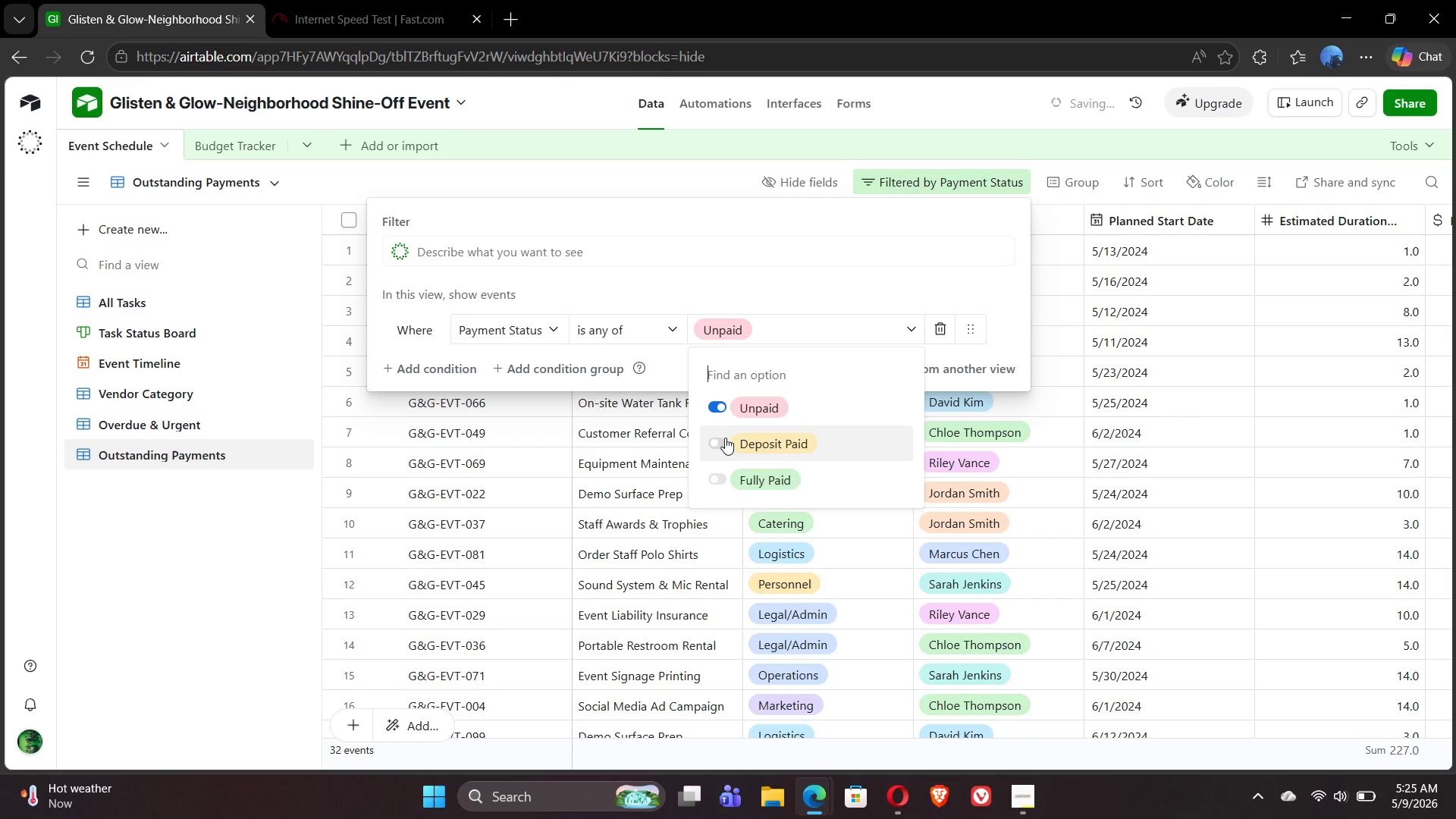 
left_click([725, 444])
 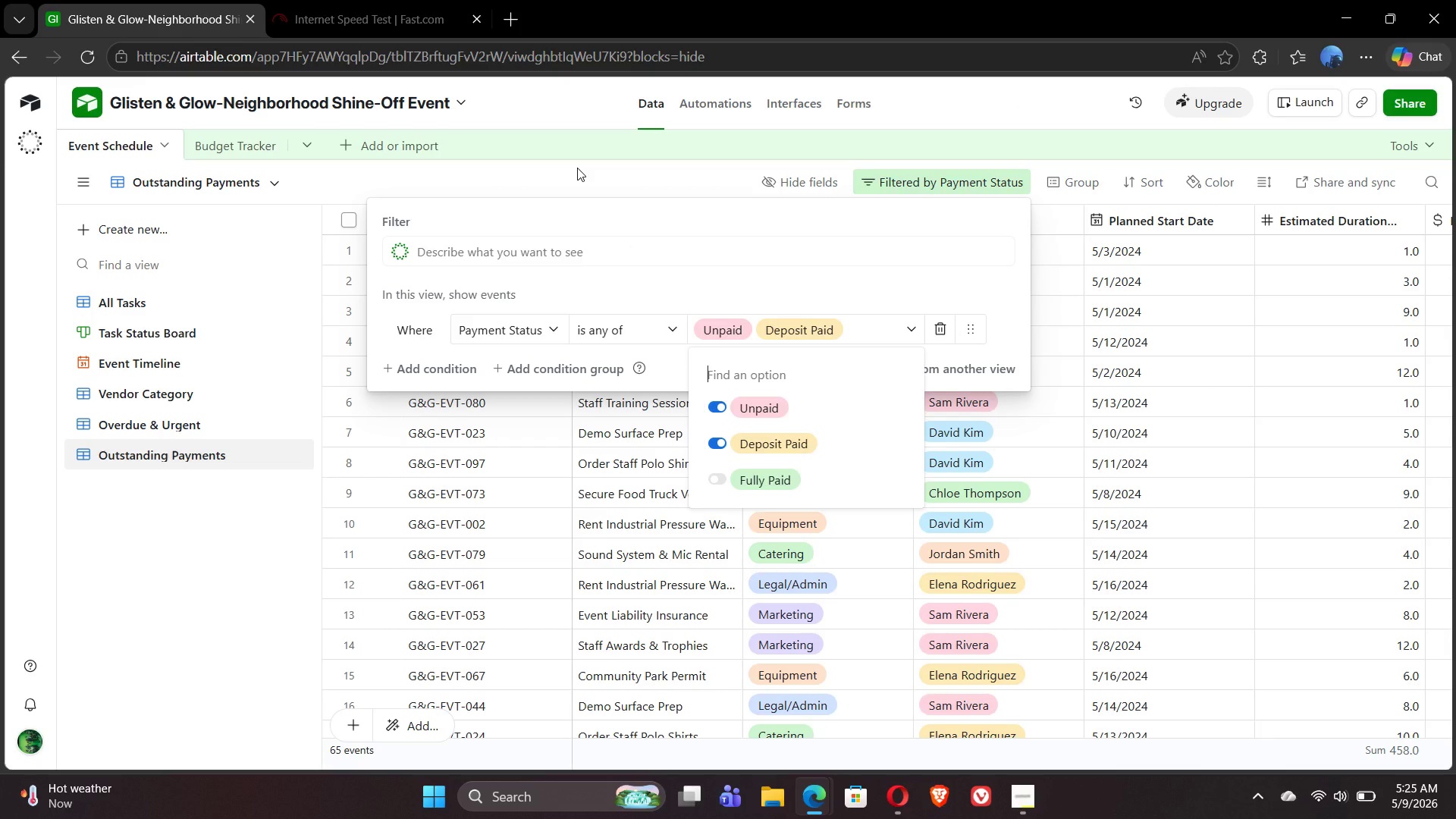 
wait(12.92)
 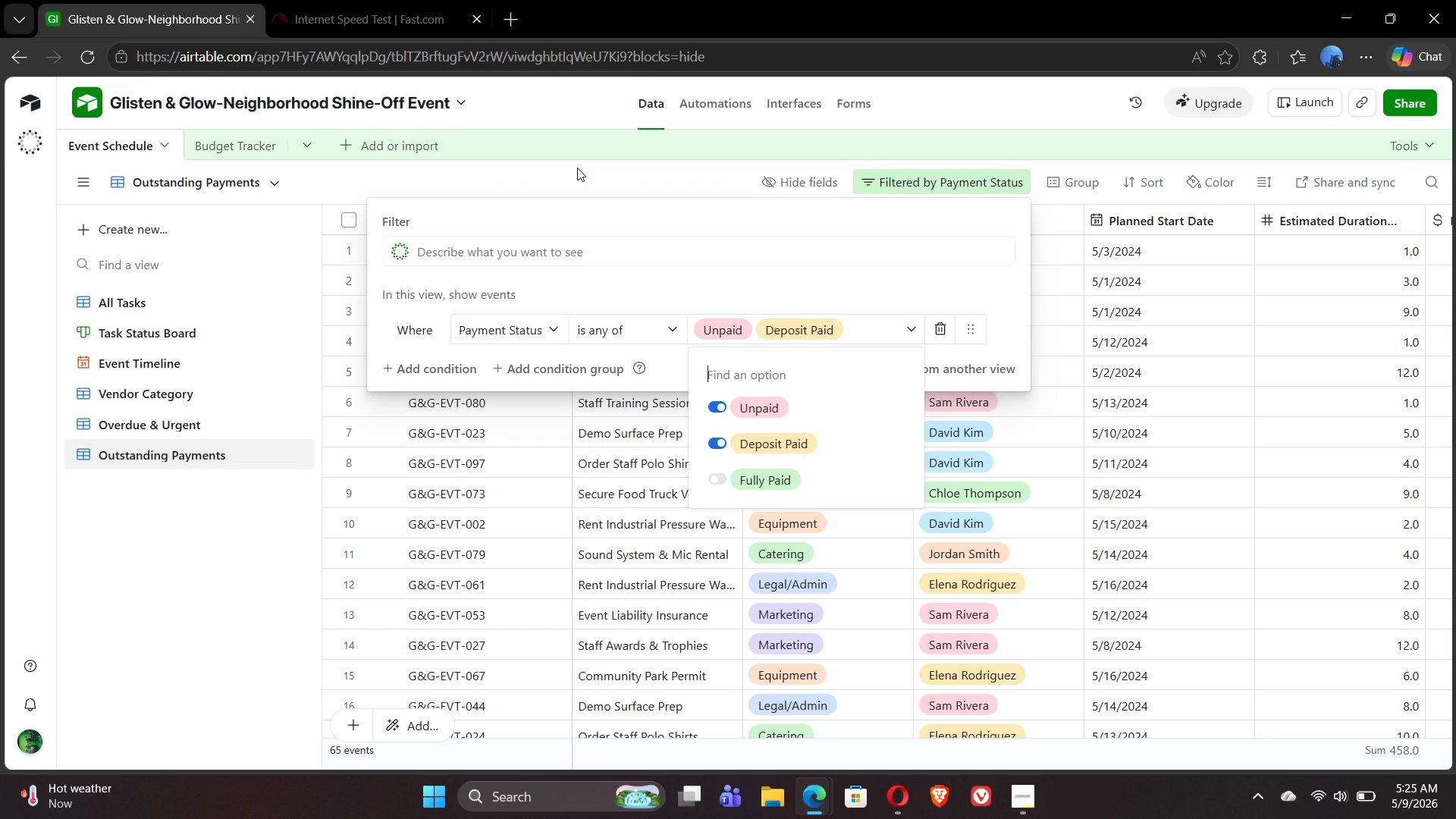 
left_click([577, 168])
 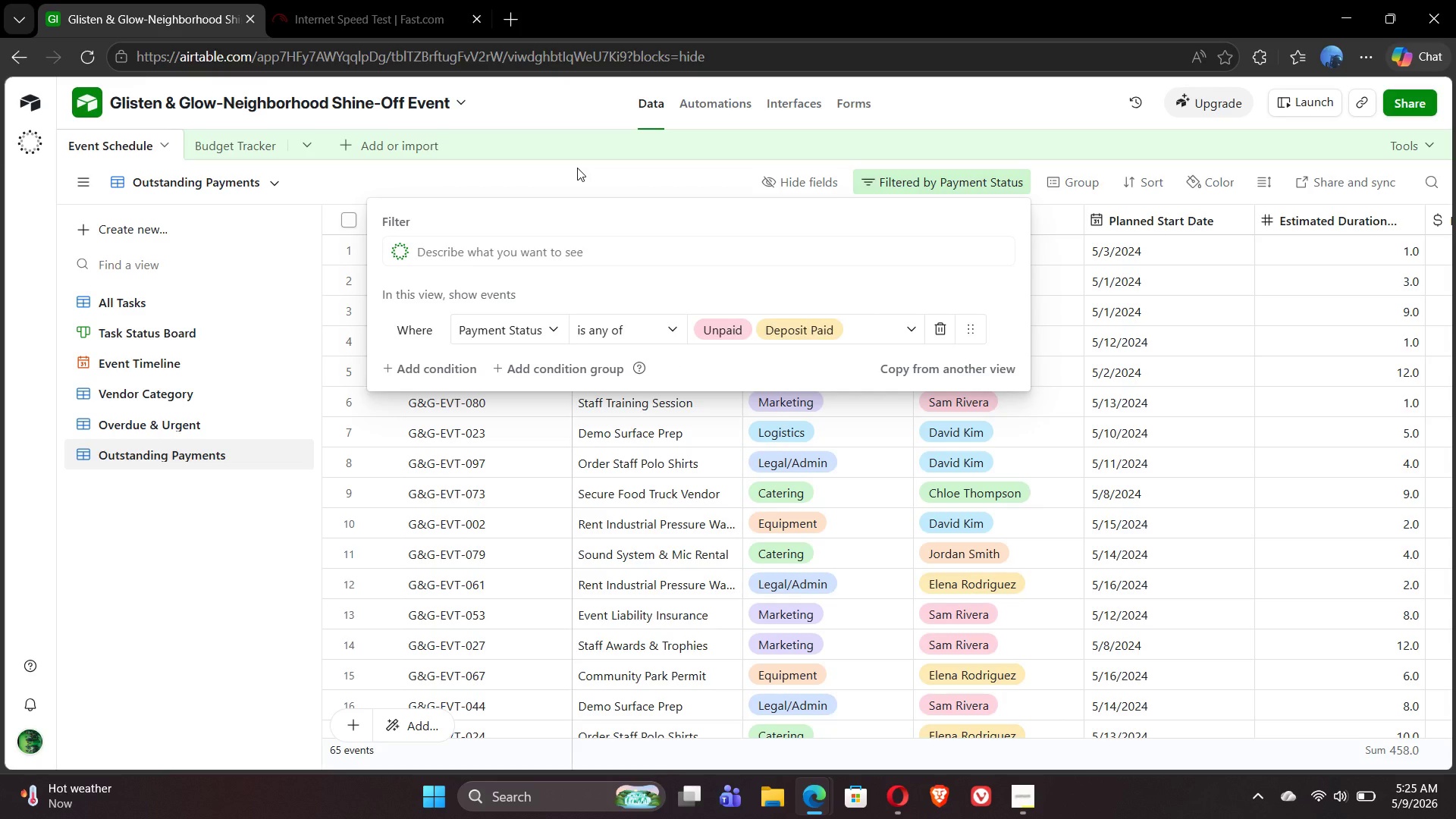 
left_click([577, 168])
 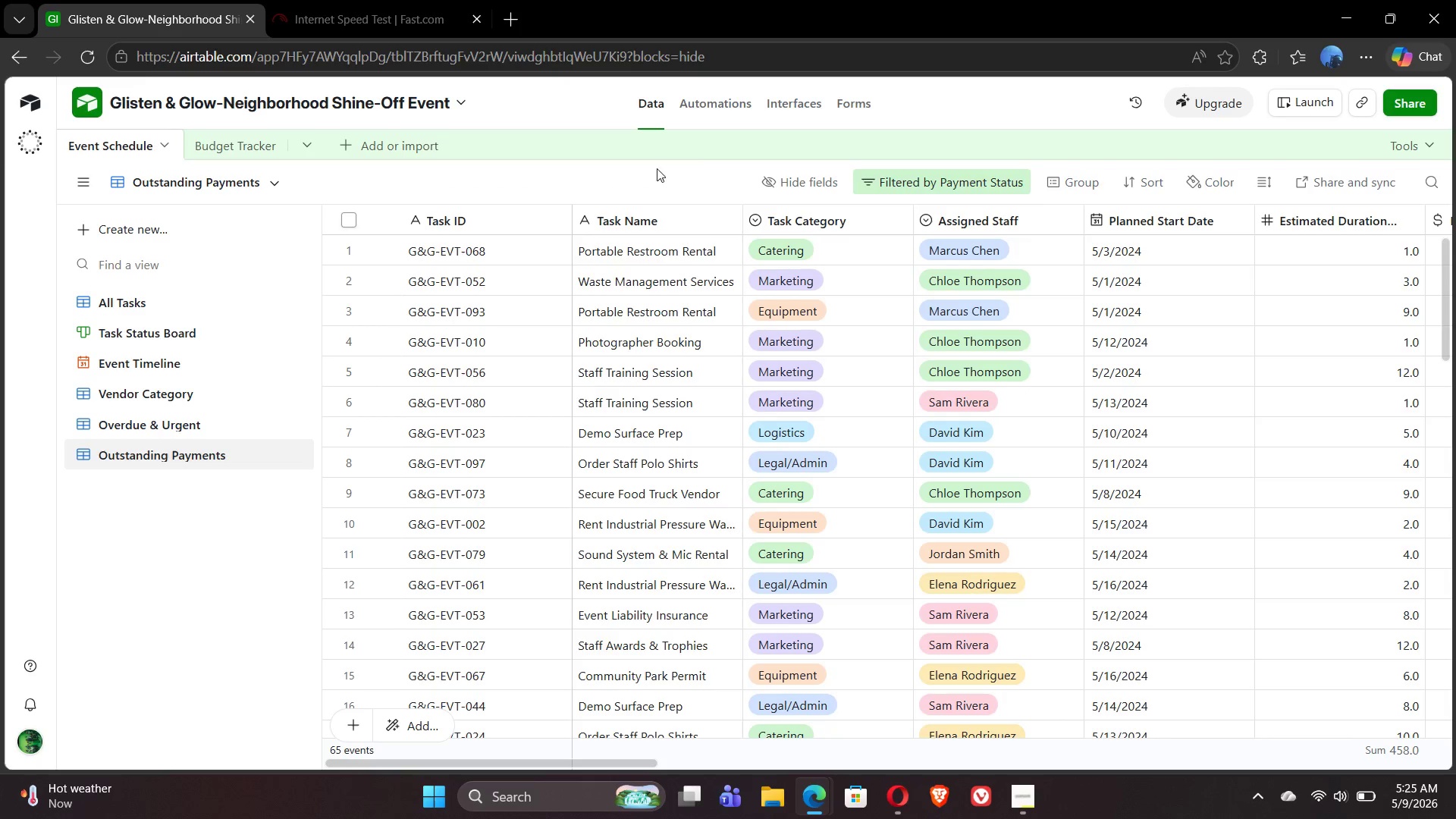 
left_click([923, 178])
 